 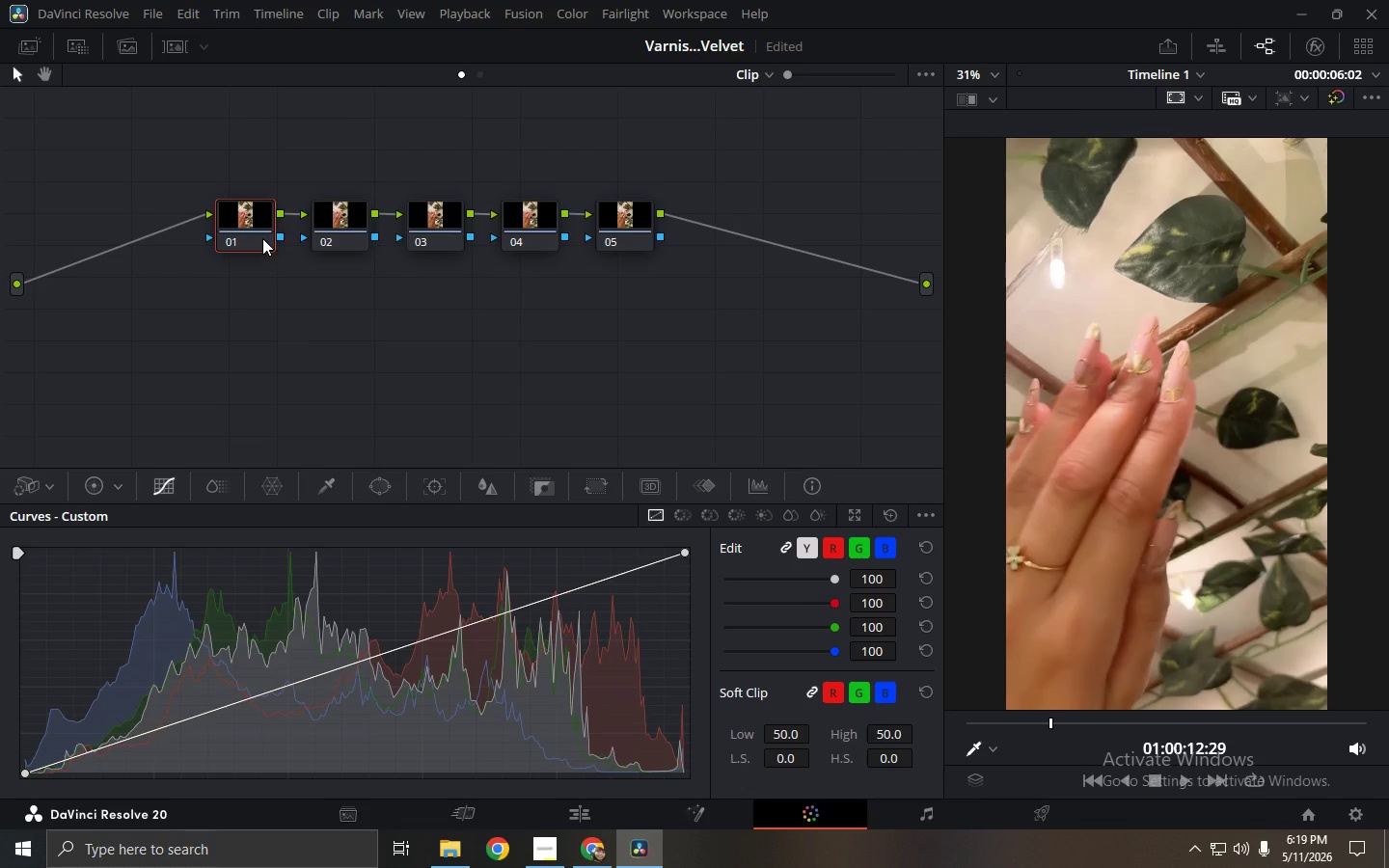 
right_click([257, 223])
 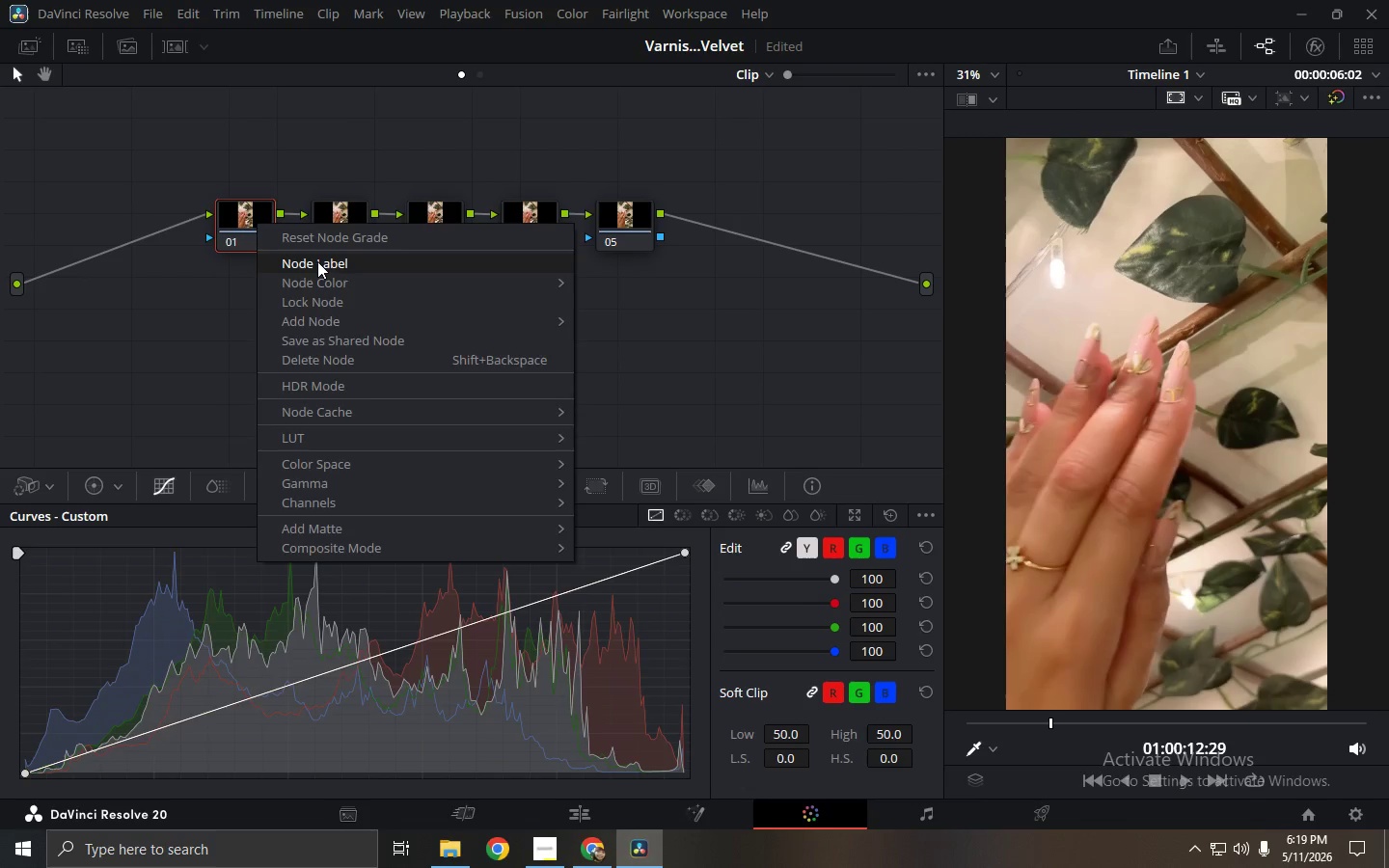 
left_click([317, 261])
 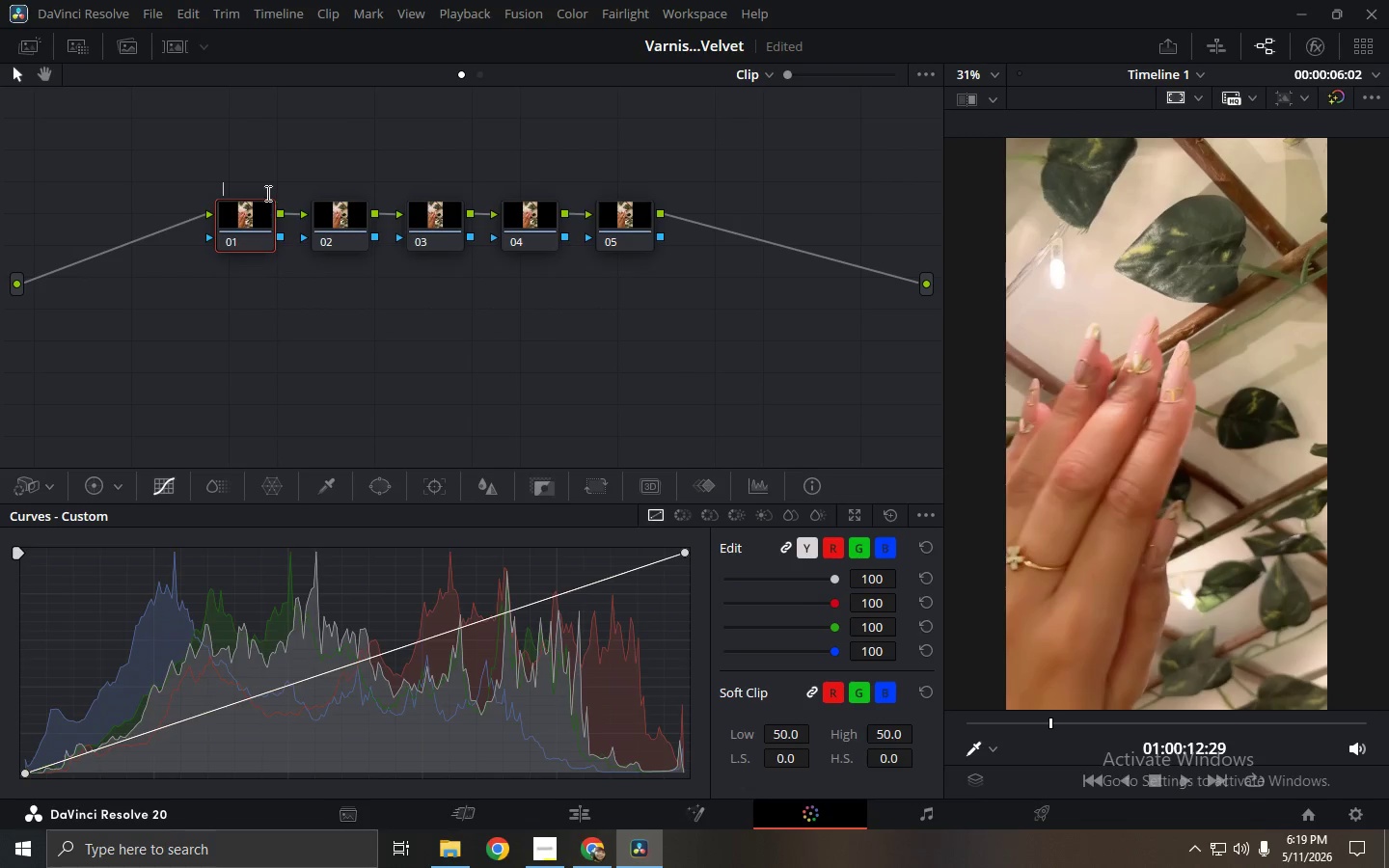 
left_click([260, 186])
 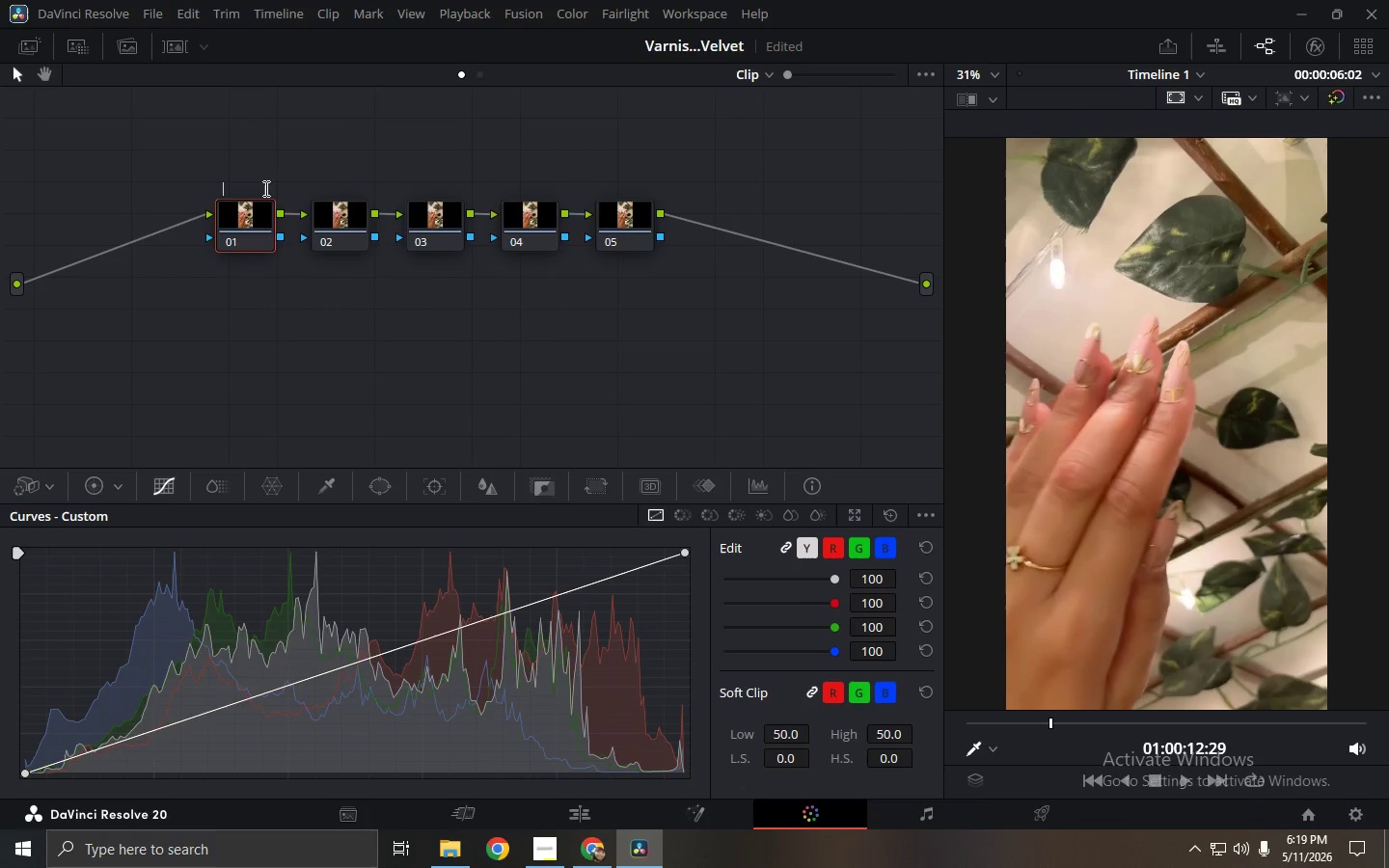 
type(Base Mat)
key(Backspace)
type(tch)
 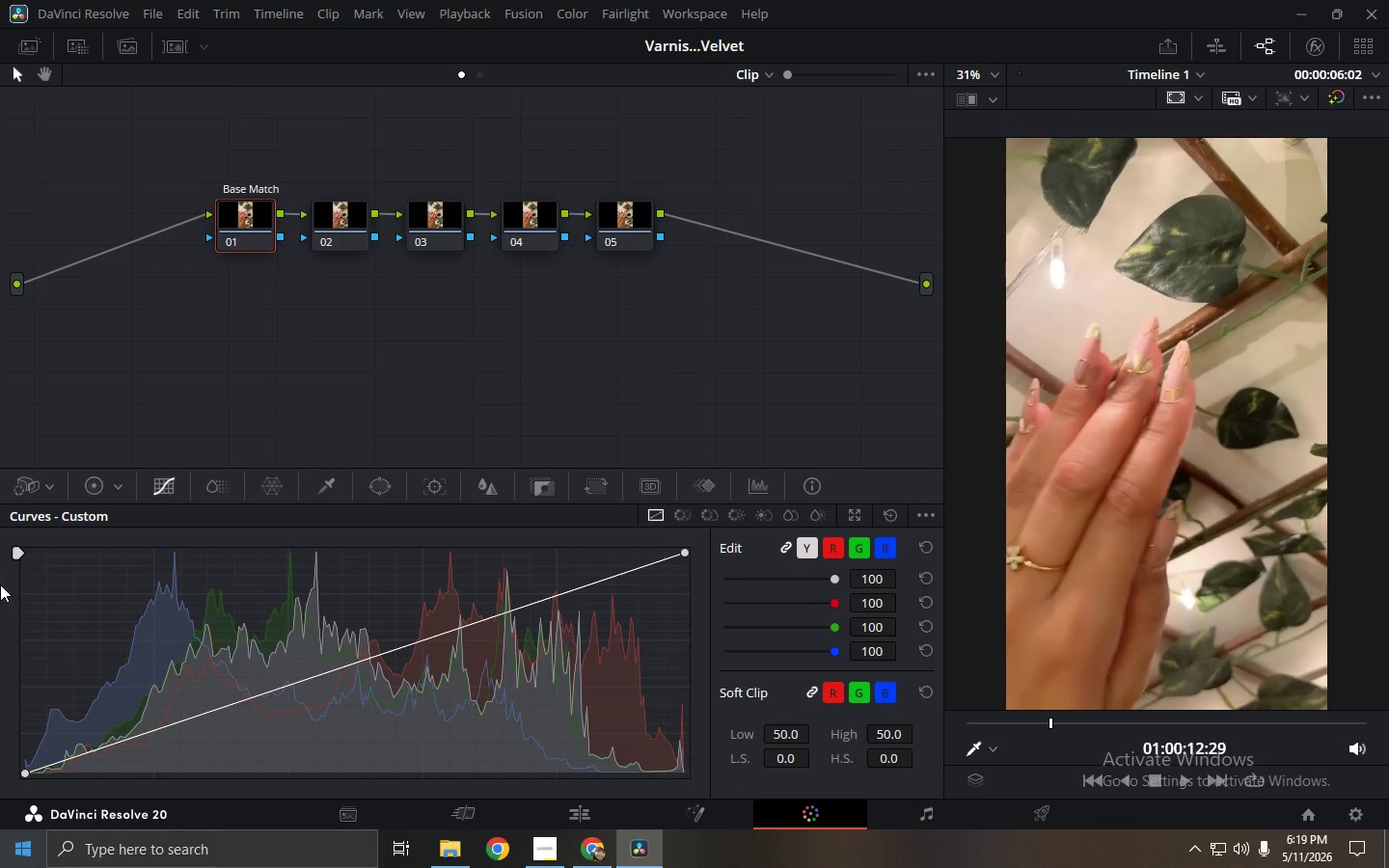 
left_click([357, 322])
 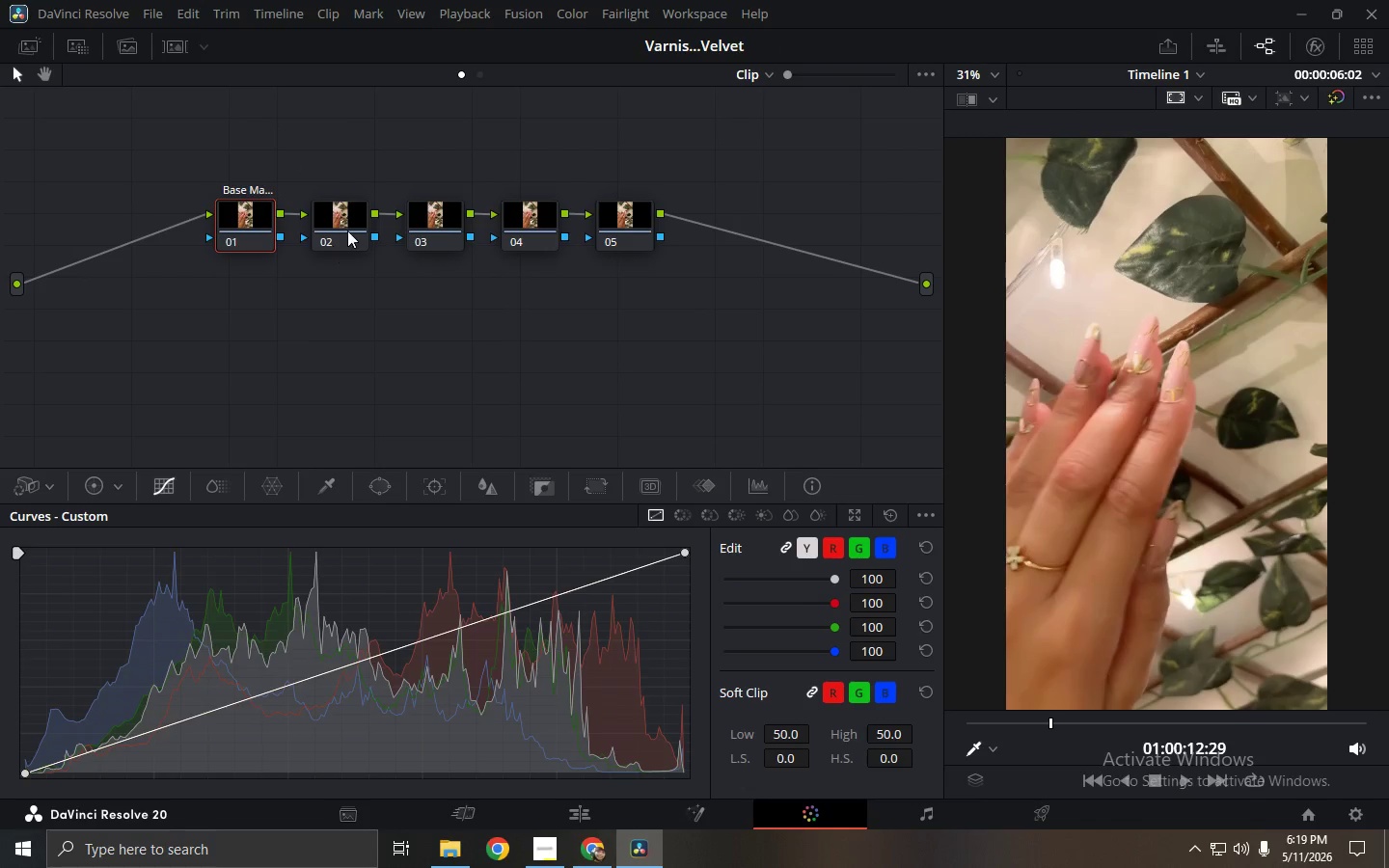 
right_click([347, 230])
 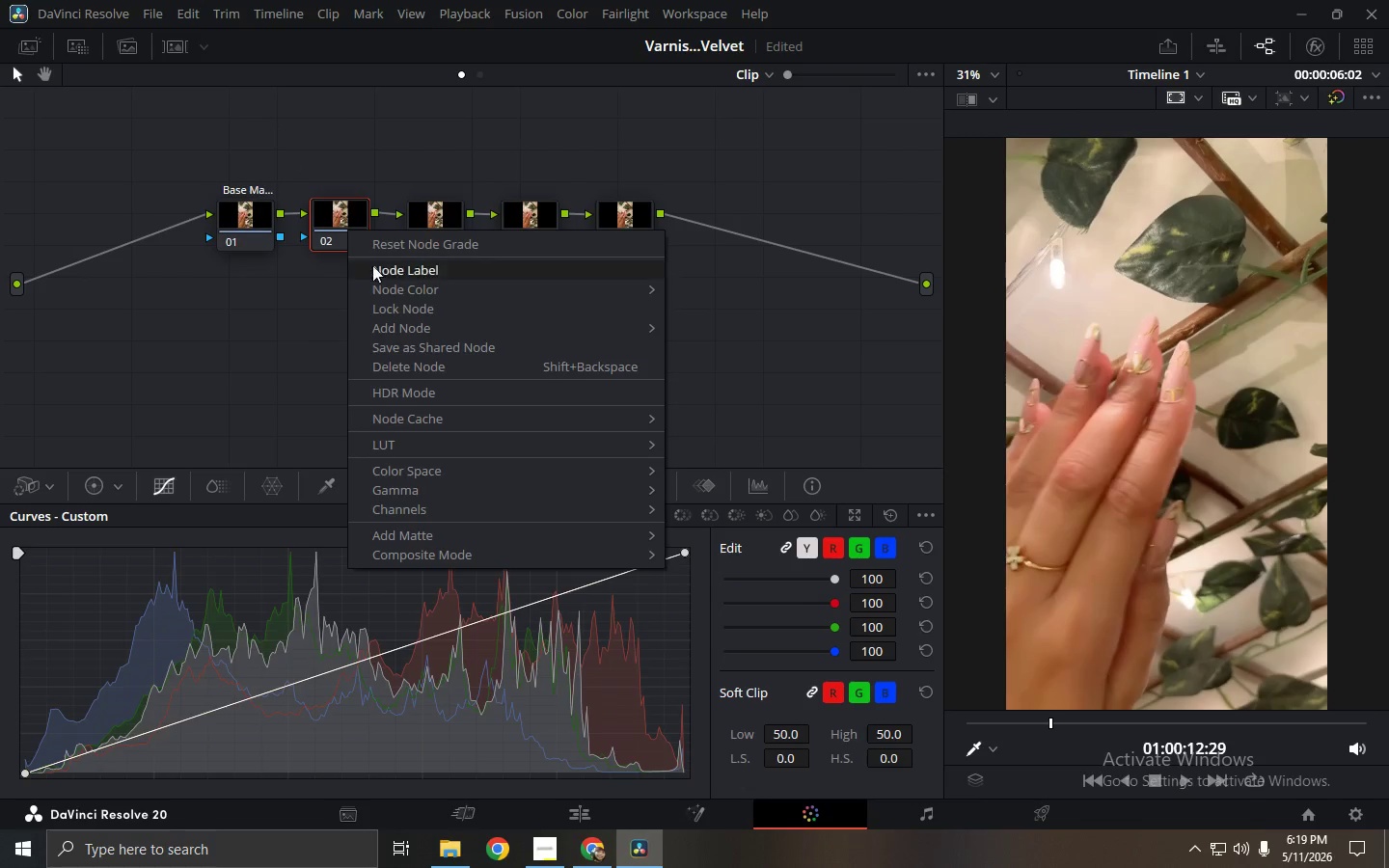 
left_click([379, 270])
 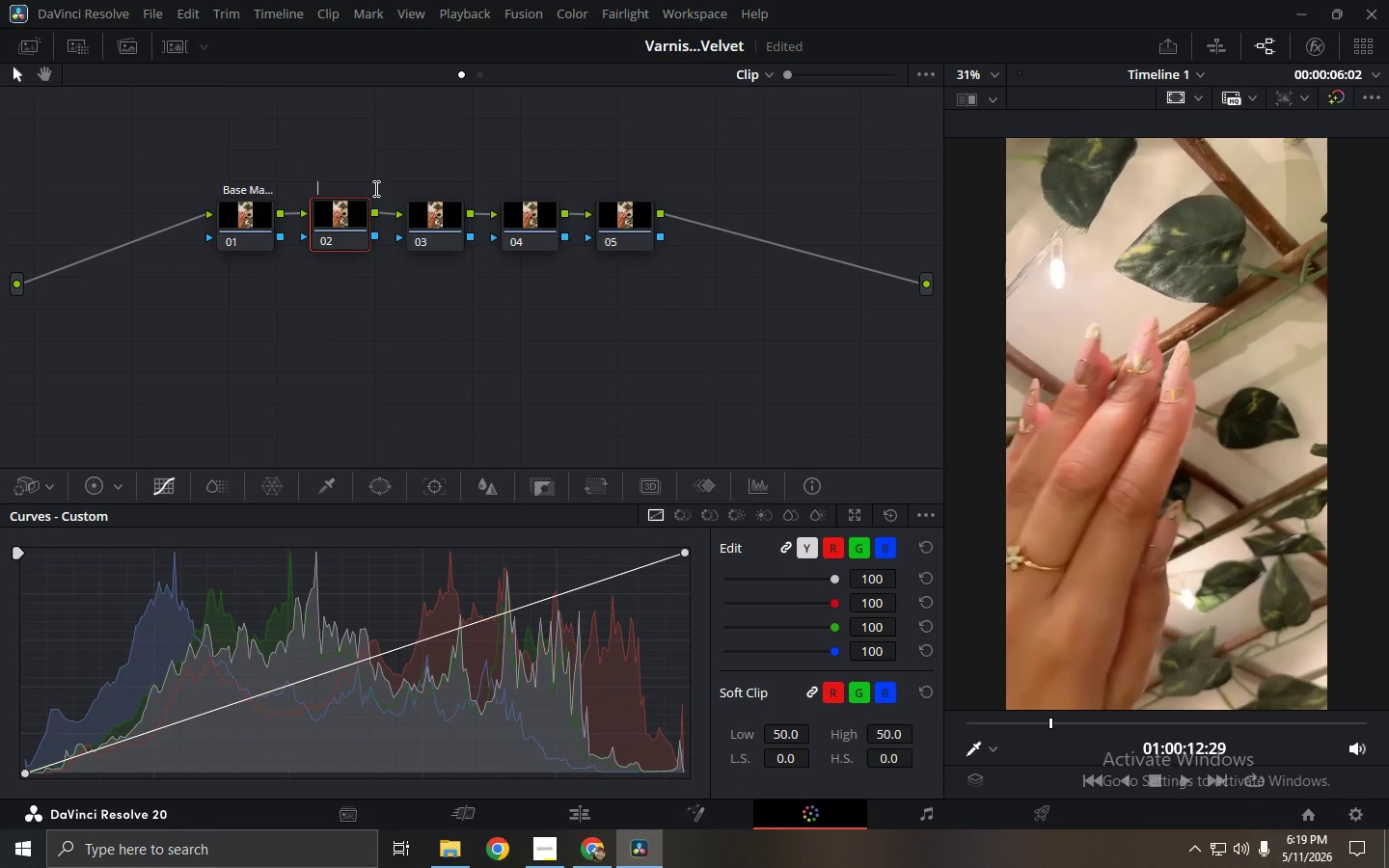 
type(Final Luxury)
 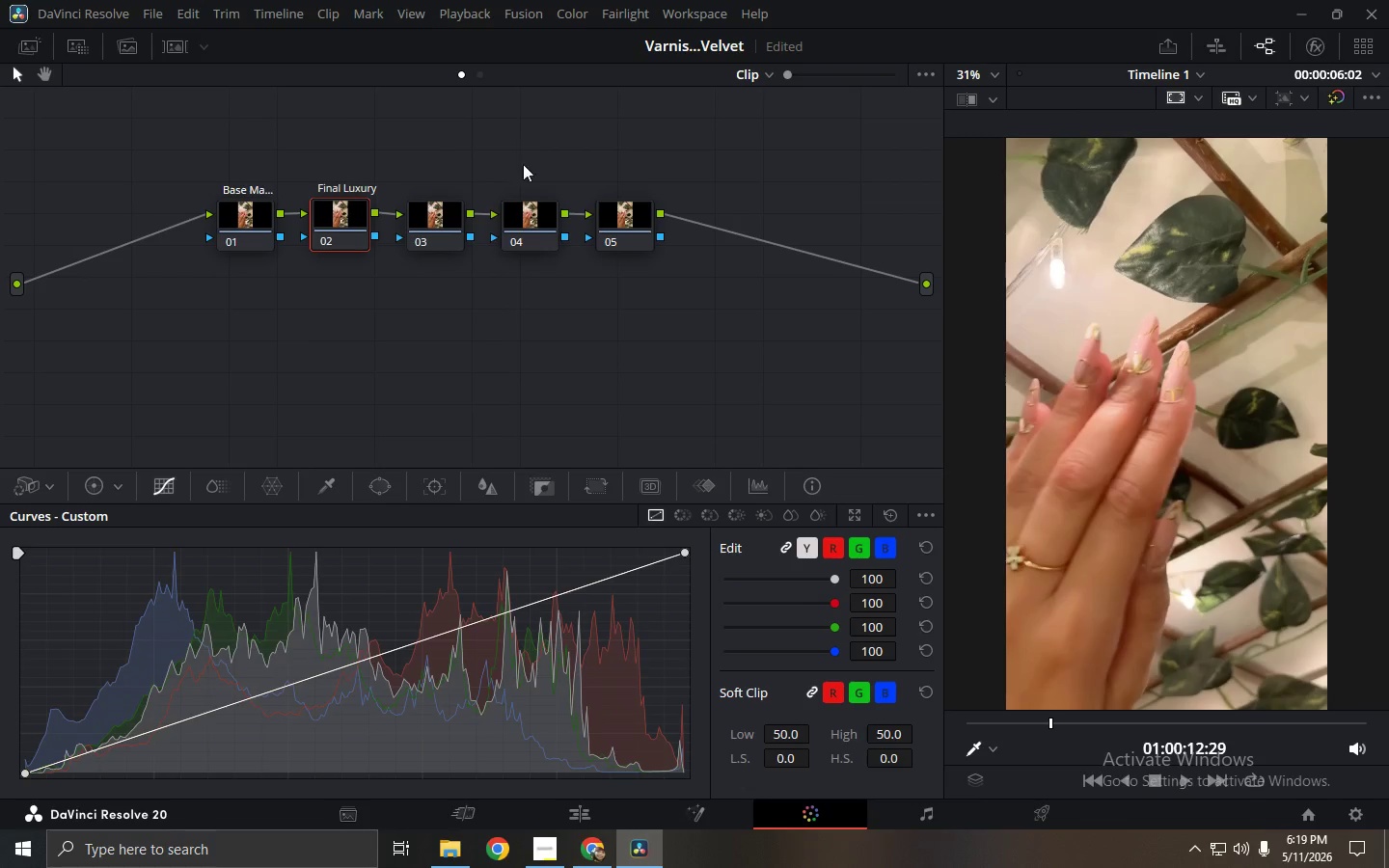 
left_click([421, 222])
 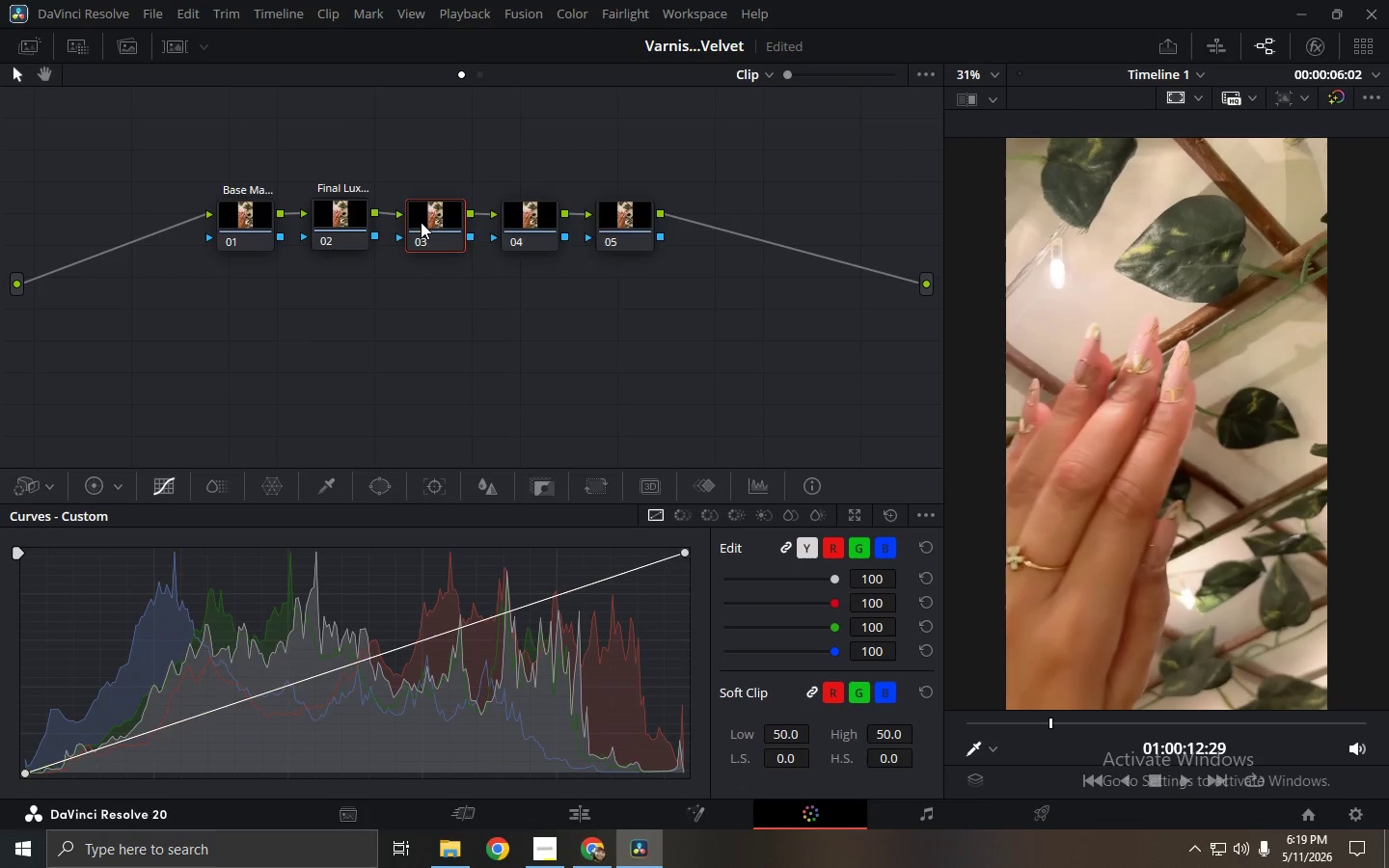 
right_click([421, 222])
 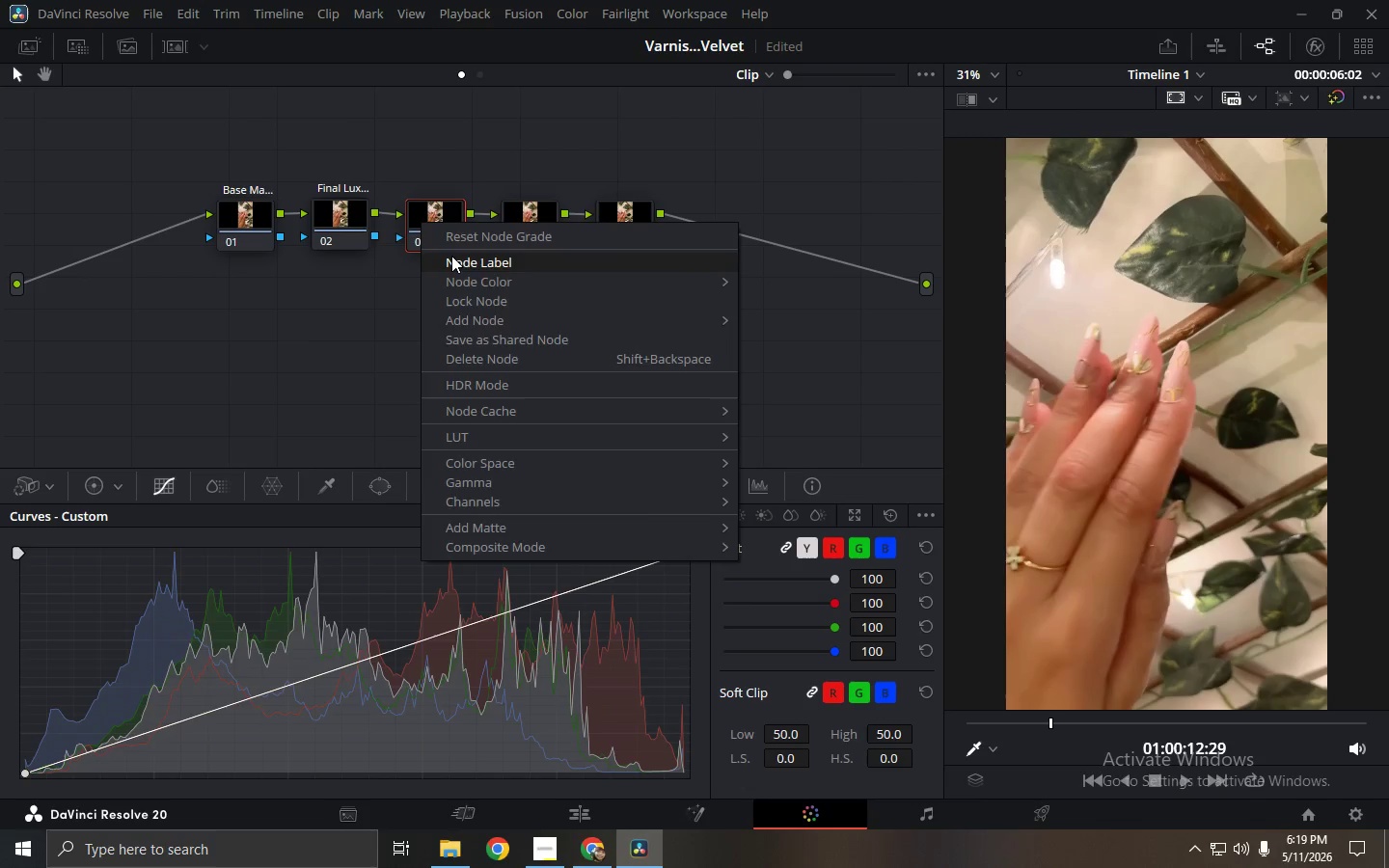 
left_click([451, 256])
 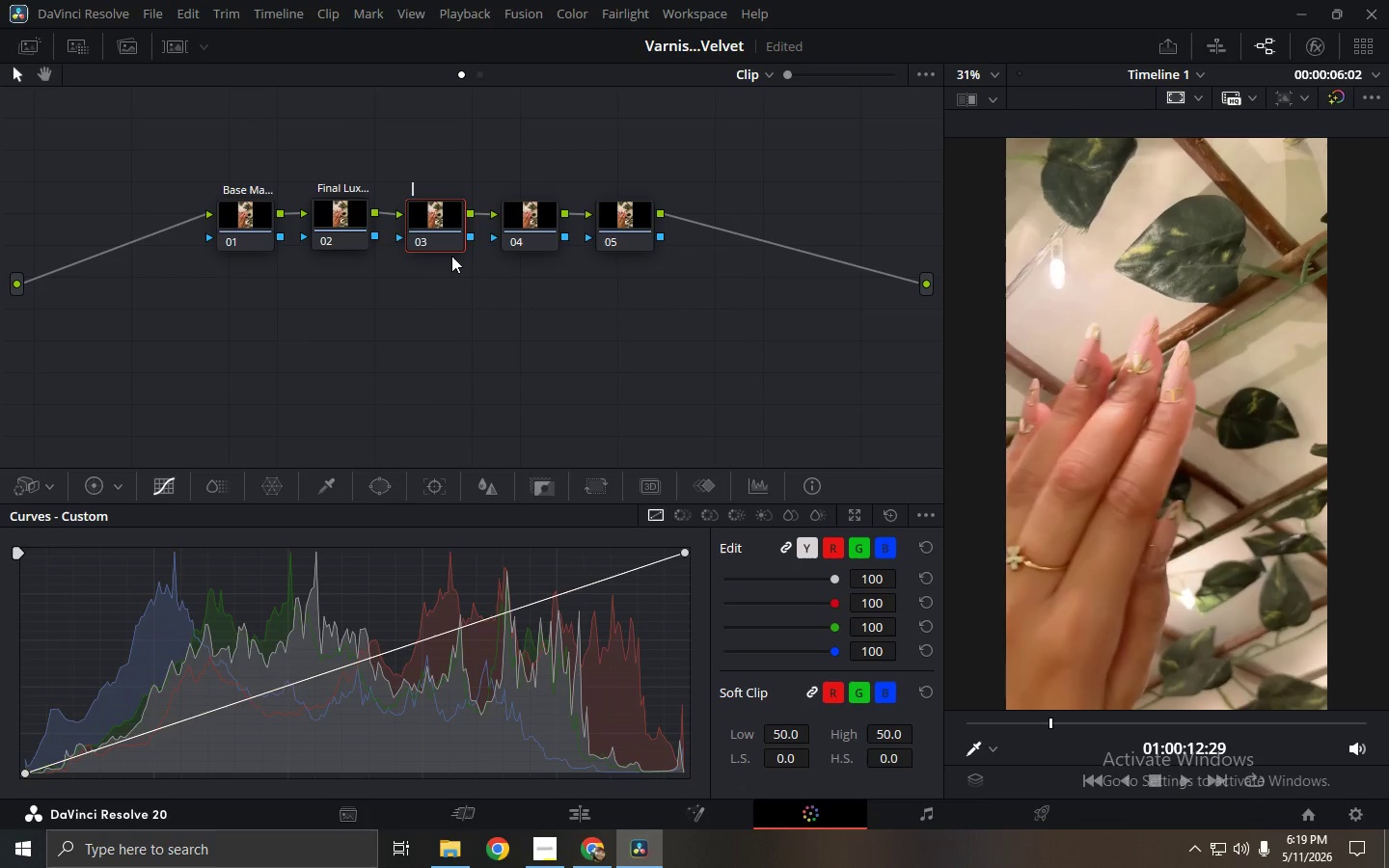 
type(Nail Shine Enhancement)
 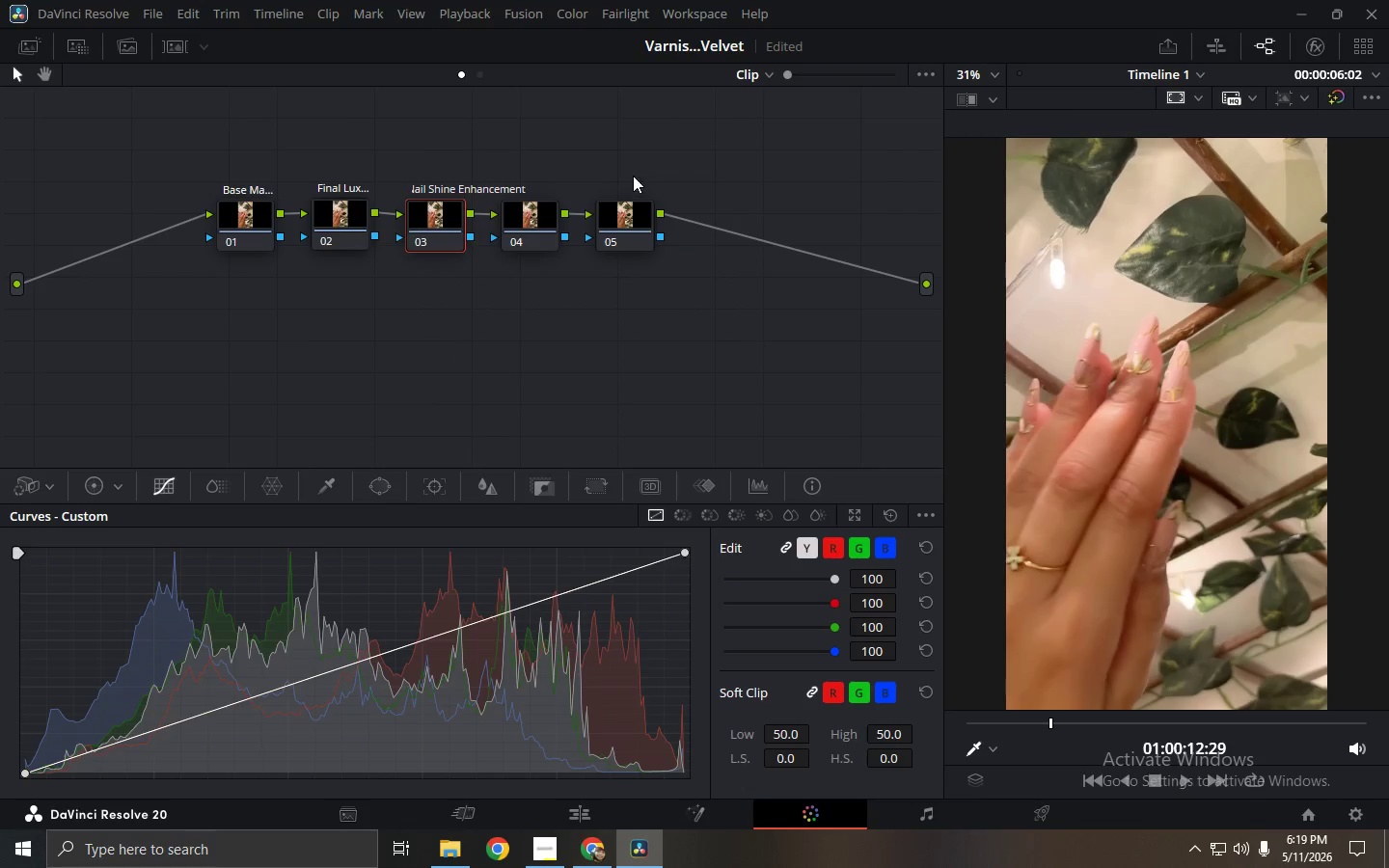 
left_click([539, 217])
 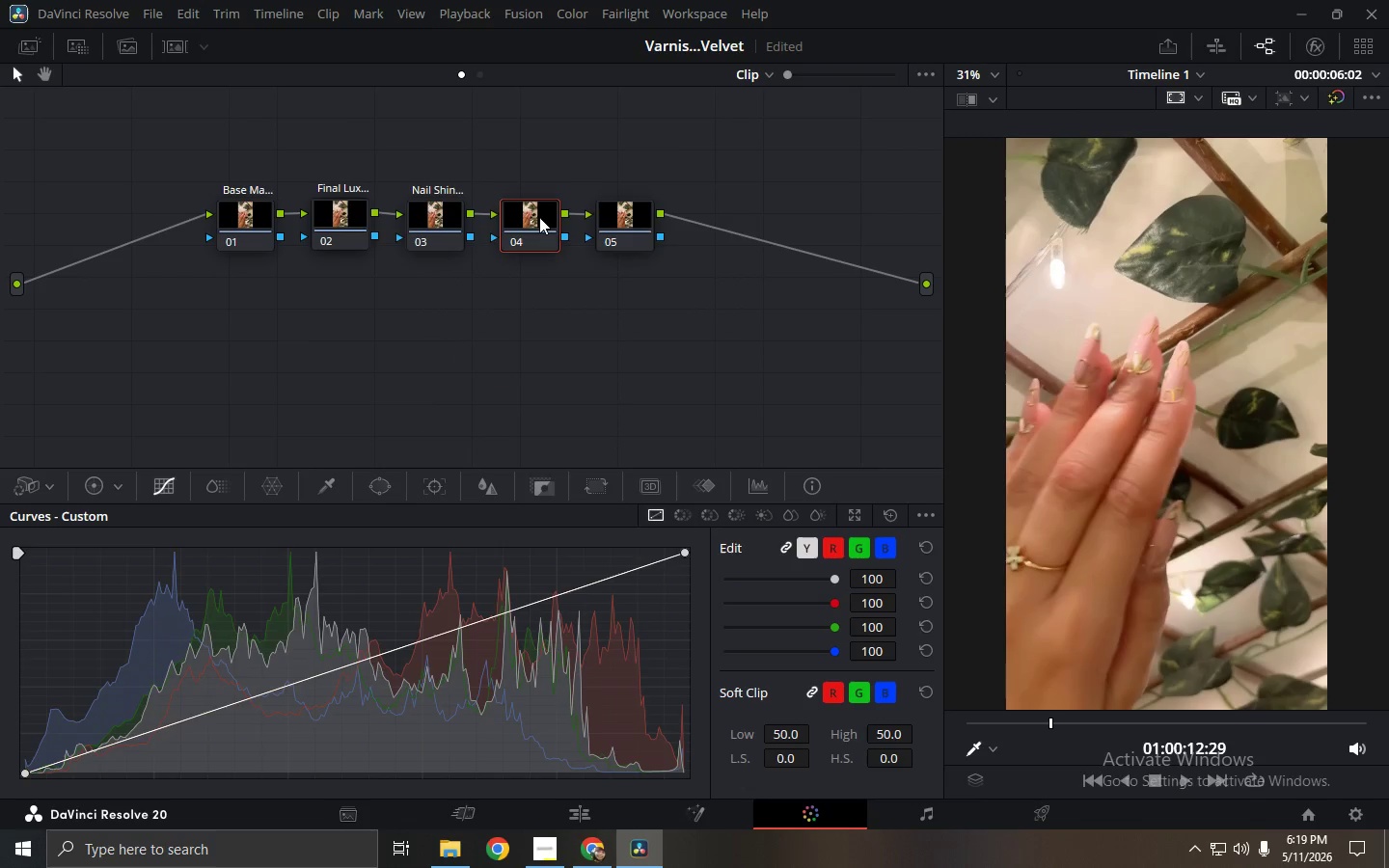 
right_click([539, 217])
 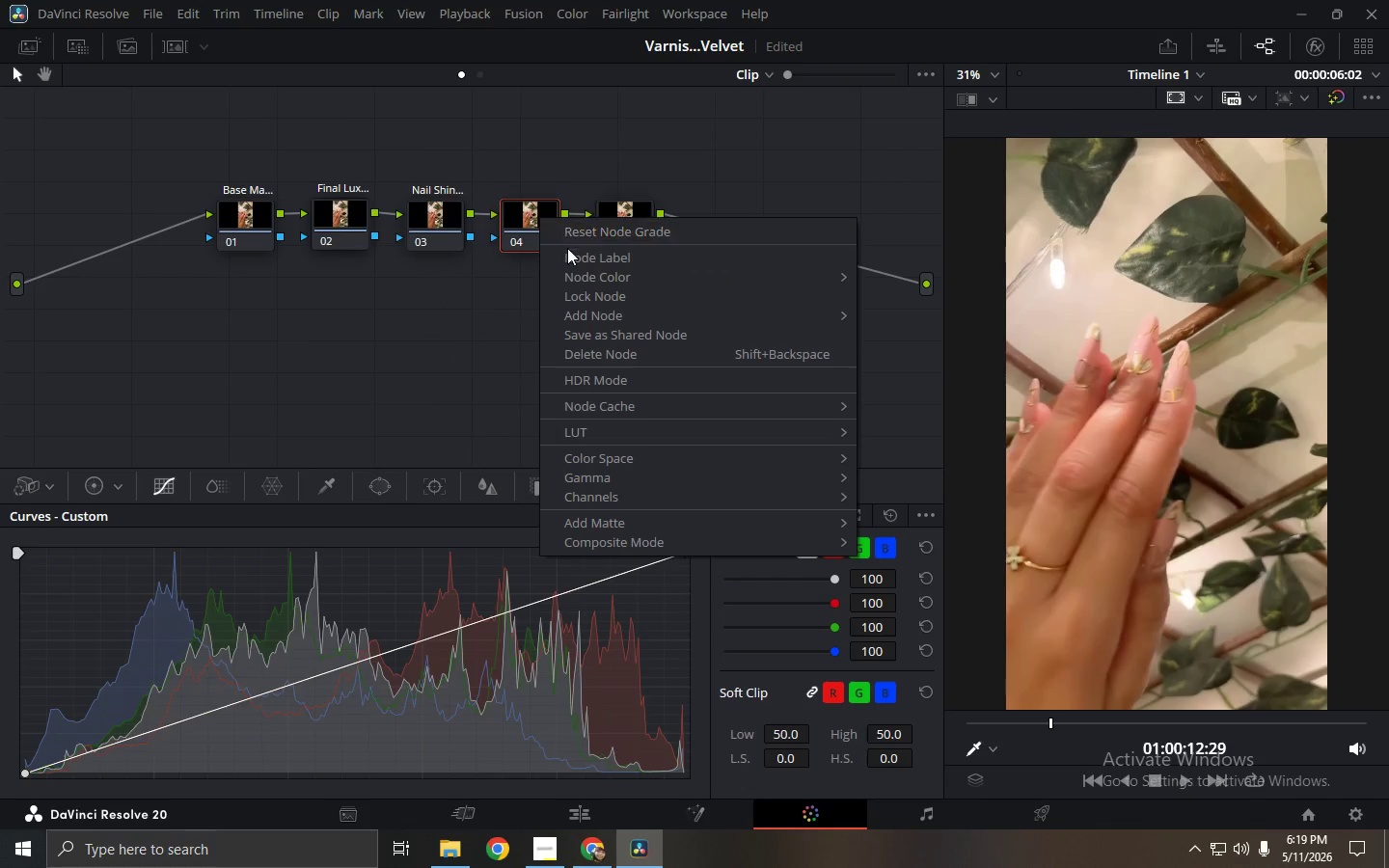 
left_click([571, 252])
 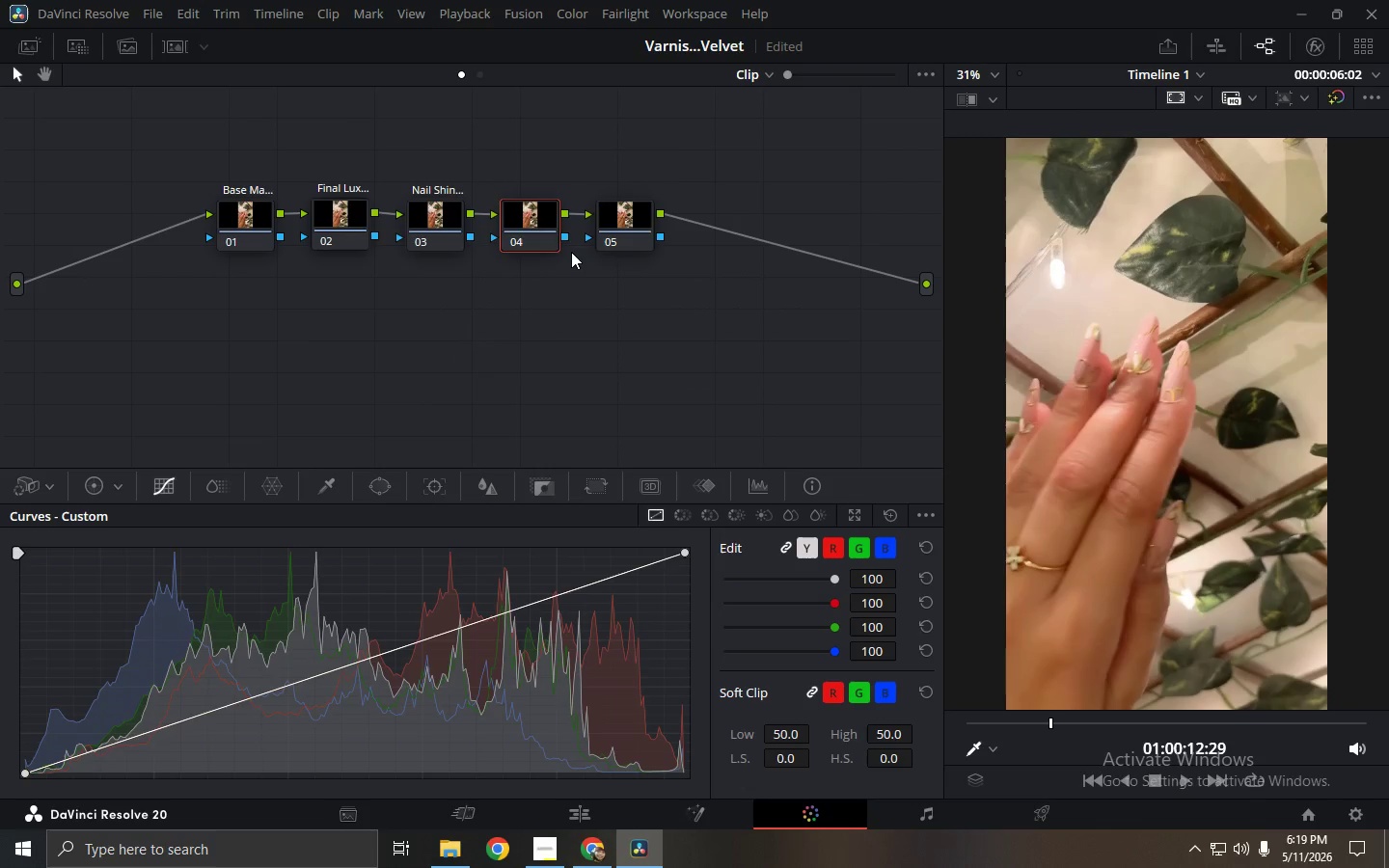 
type(Glow)
 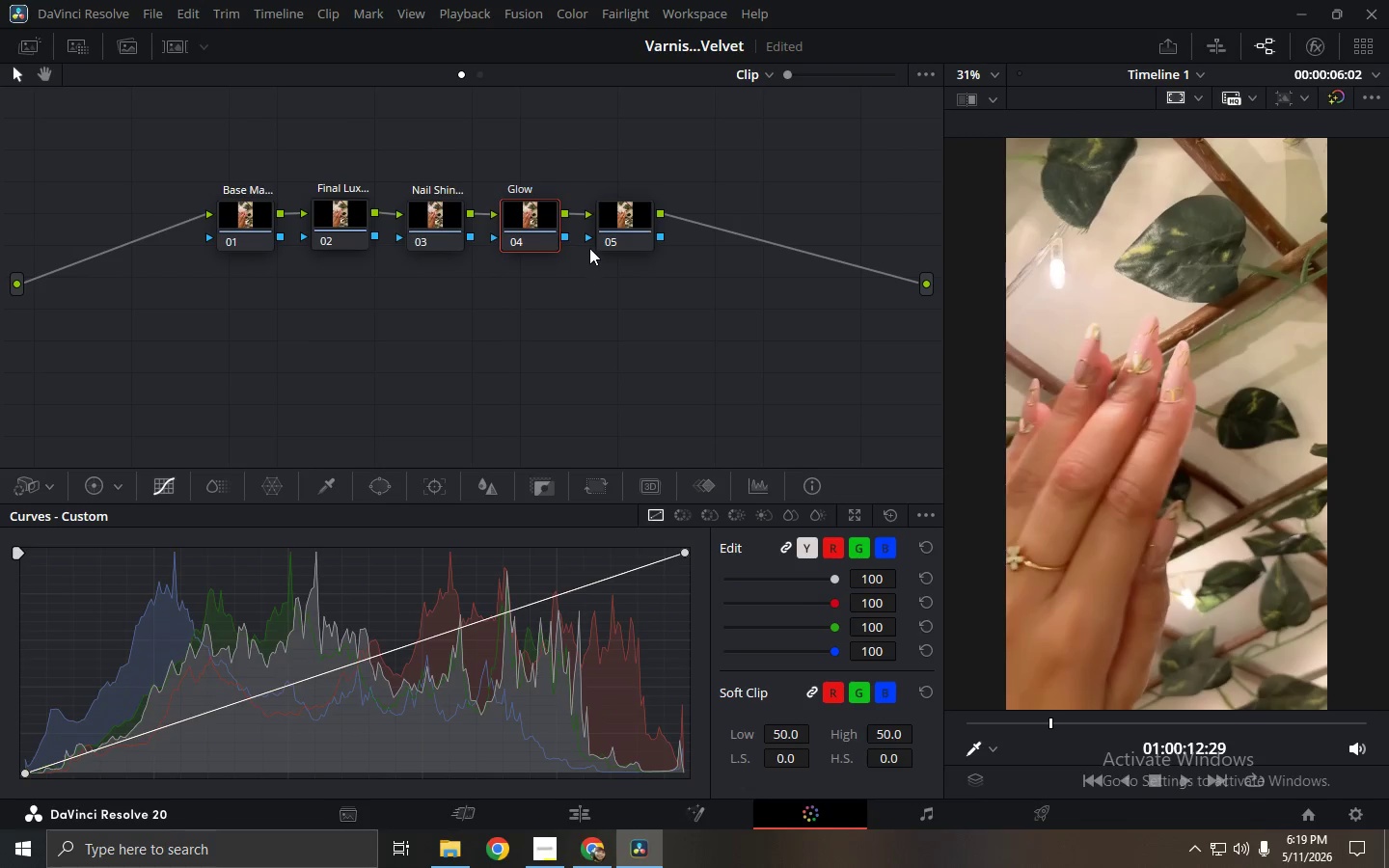 
left_click([607, 240])
 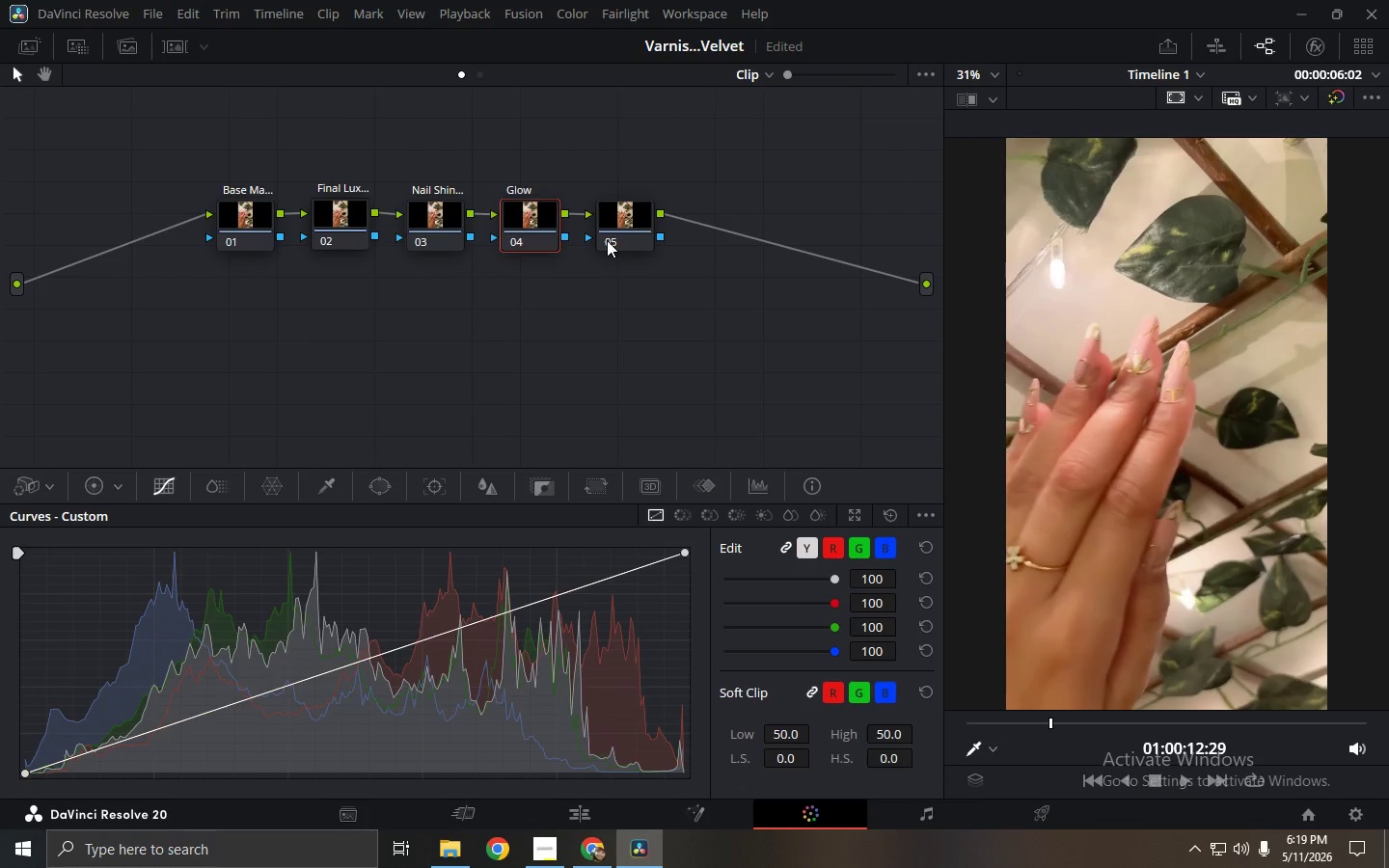 
right_click([607, 240])
 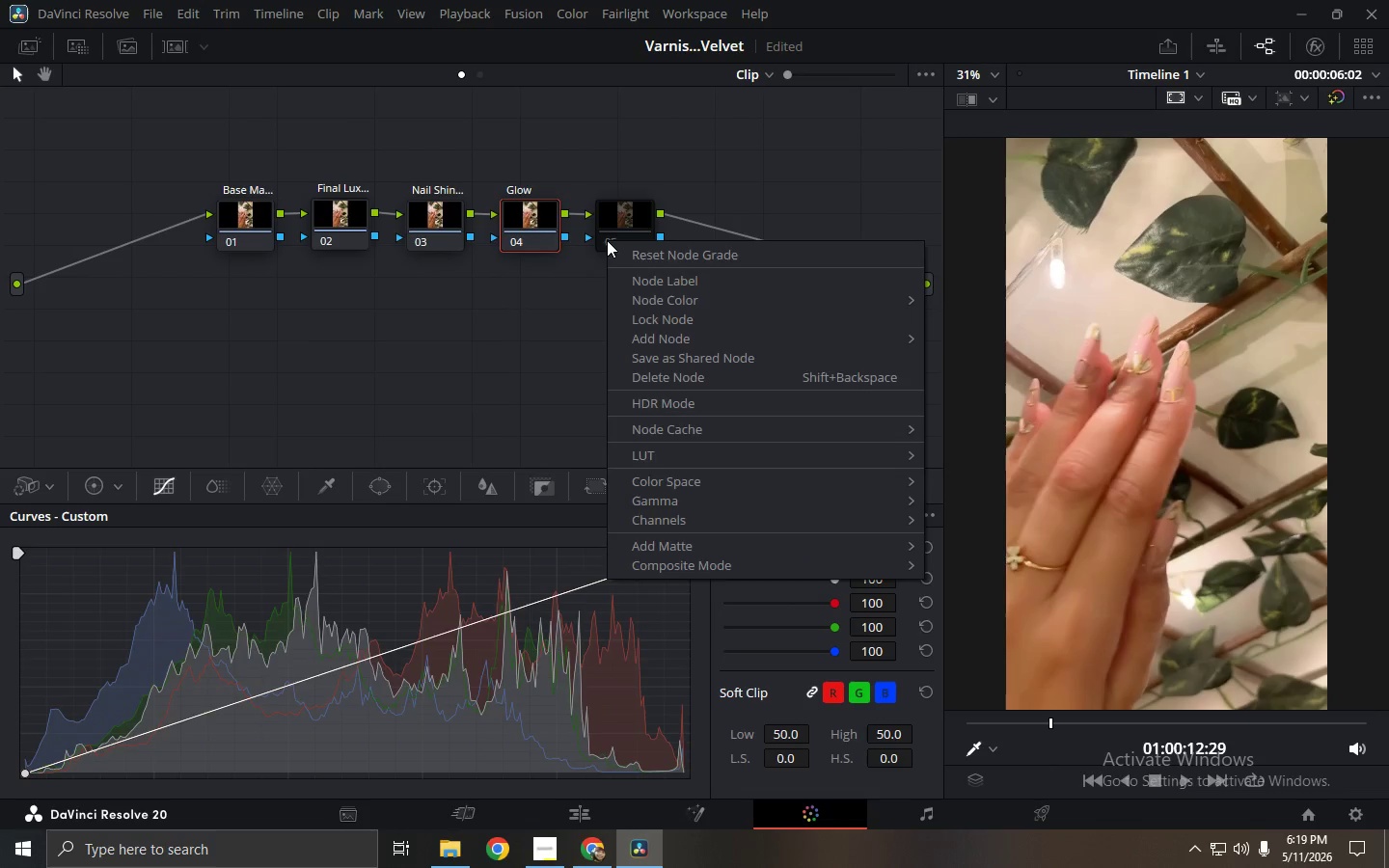 
left_click([607, 225])
 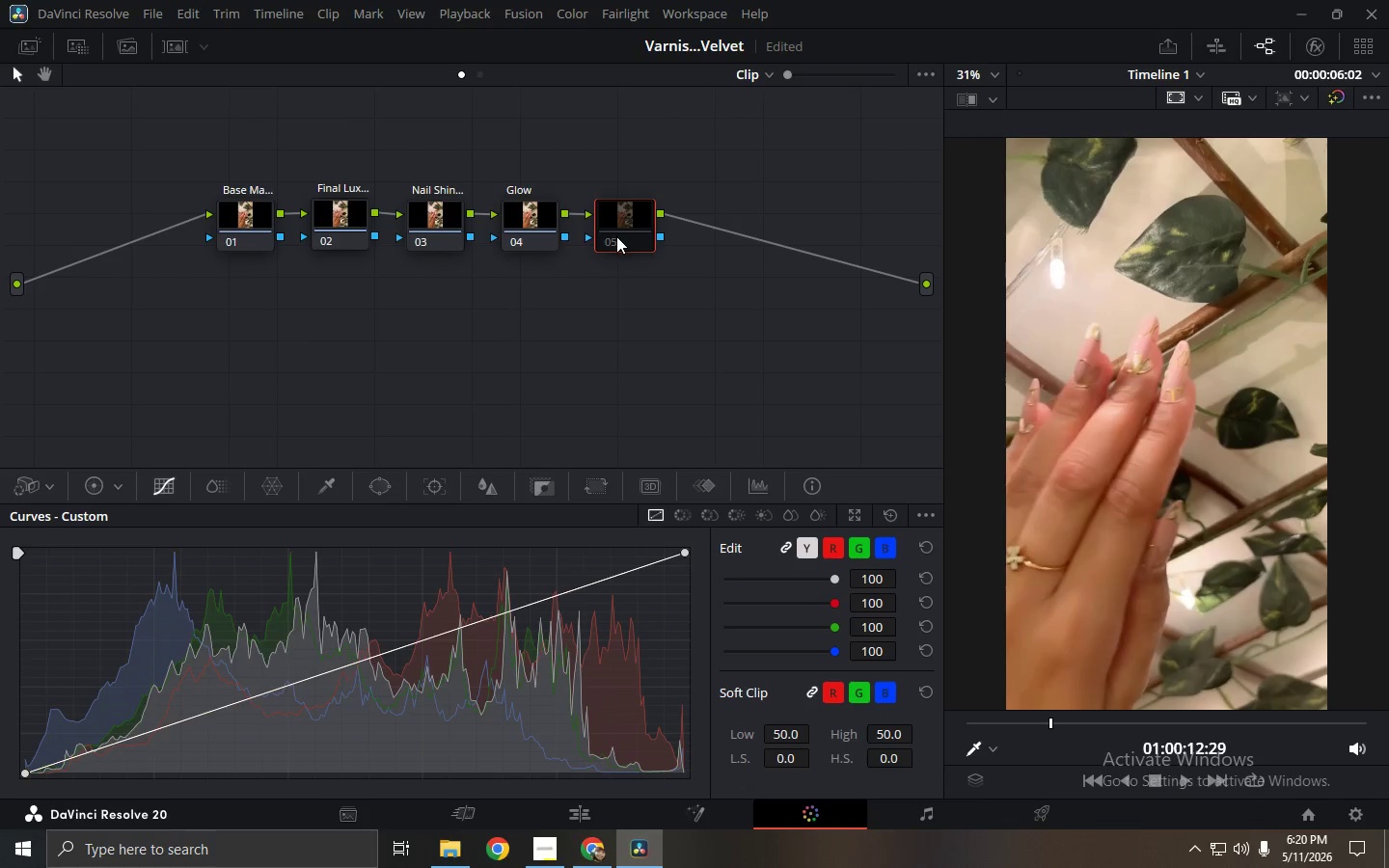 
left_click([616, 236])
 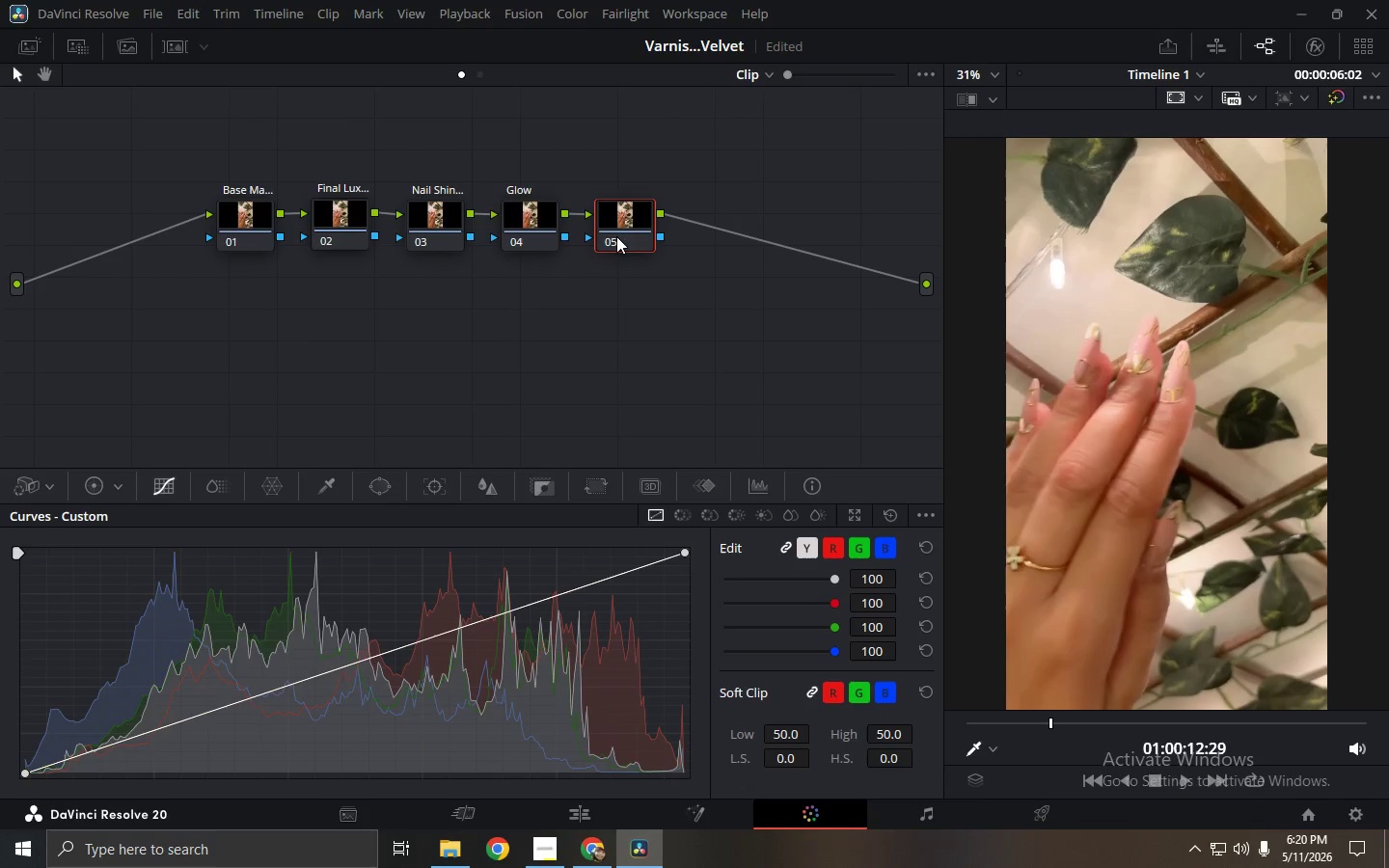 
right_click([617, 227])
 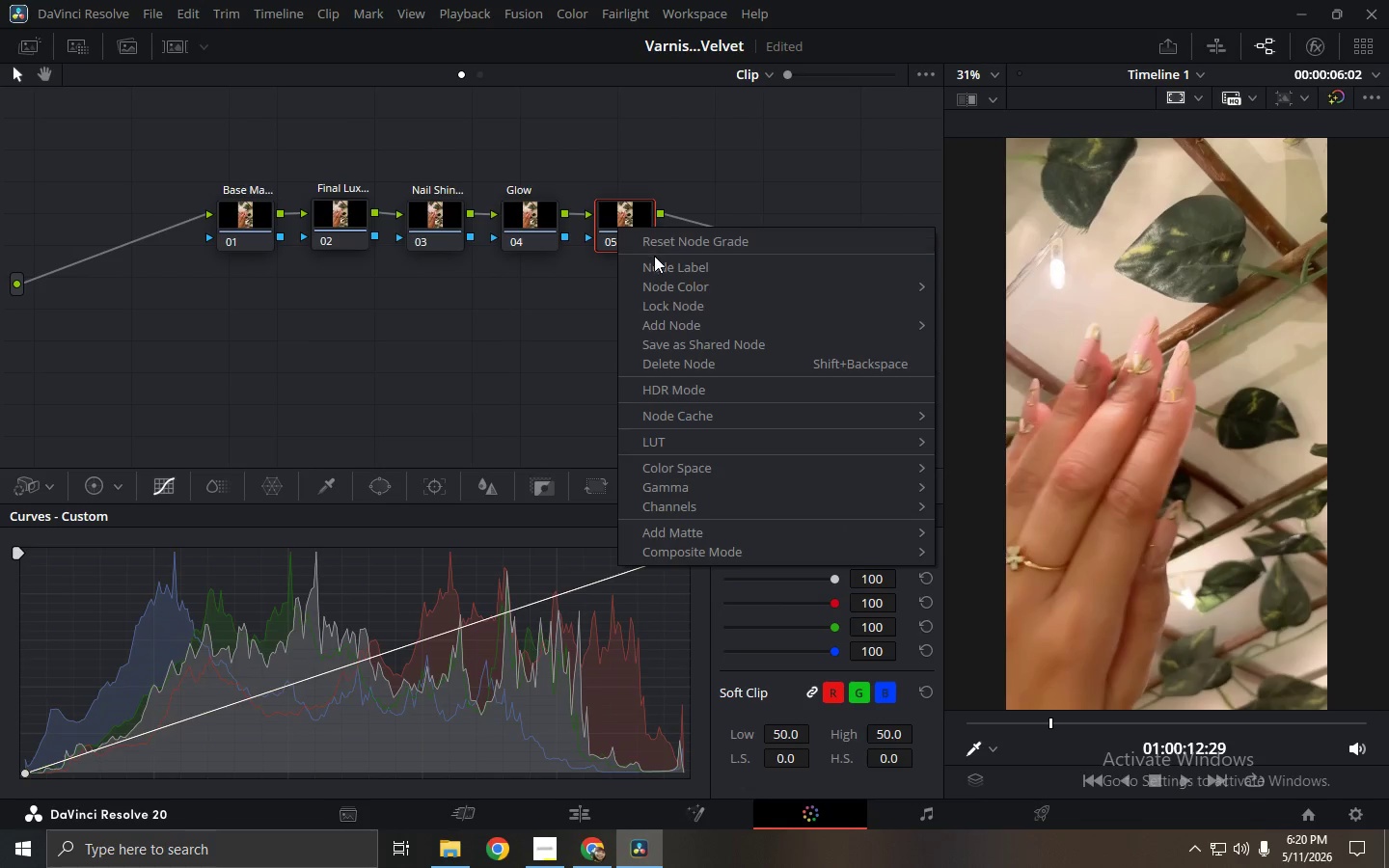 
left_click([657, 261])
 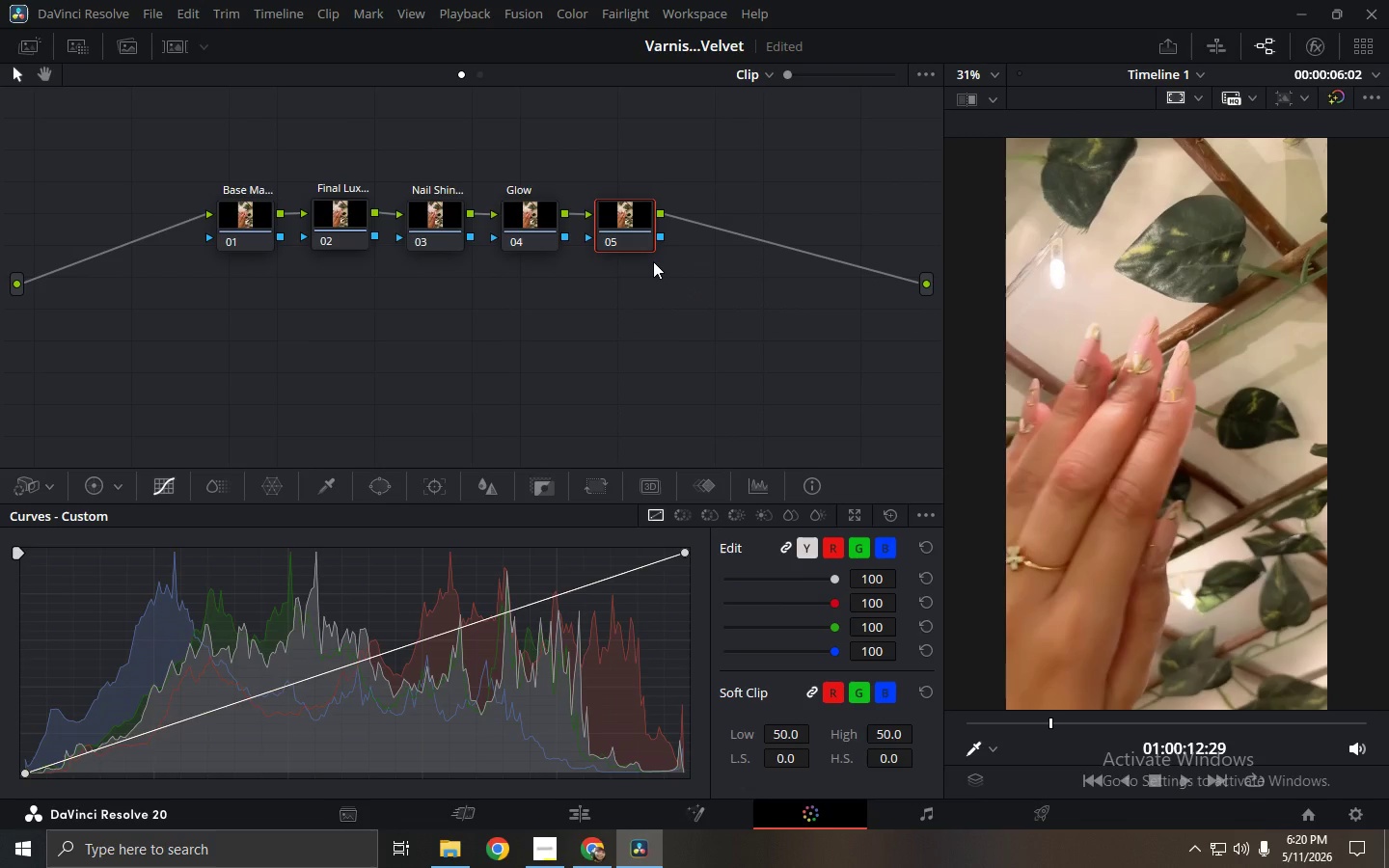 
wait(5.31)
 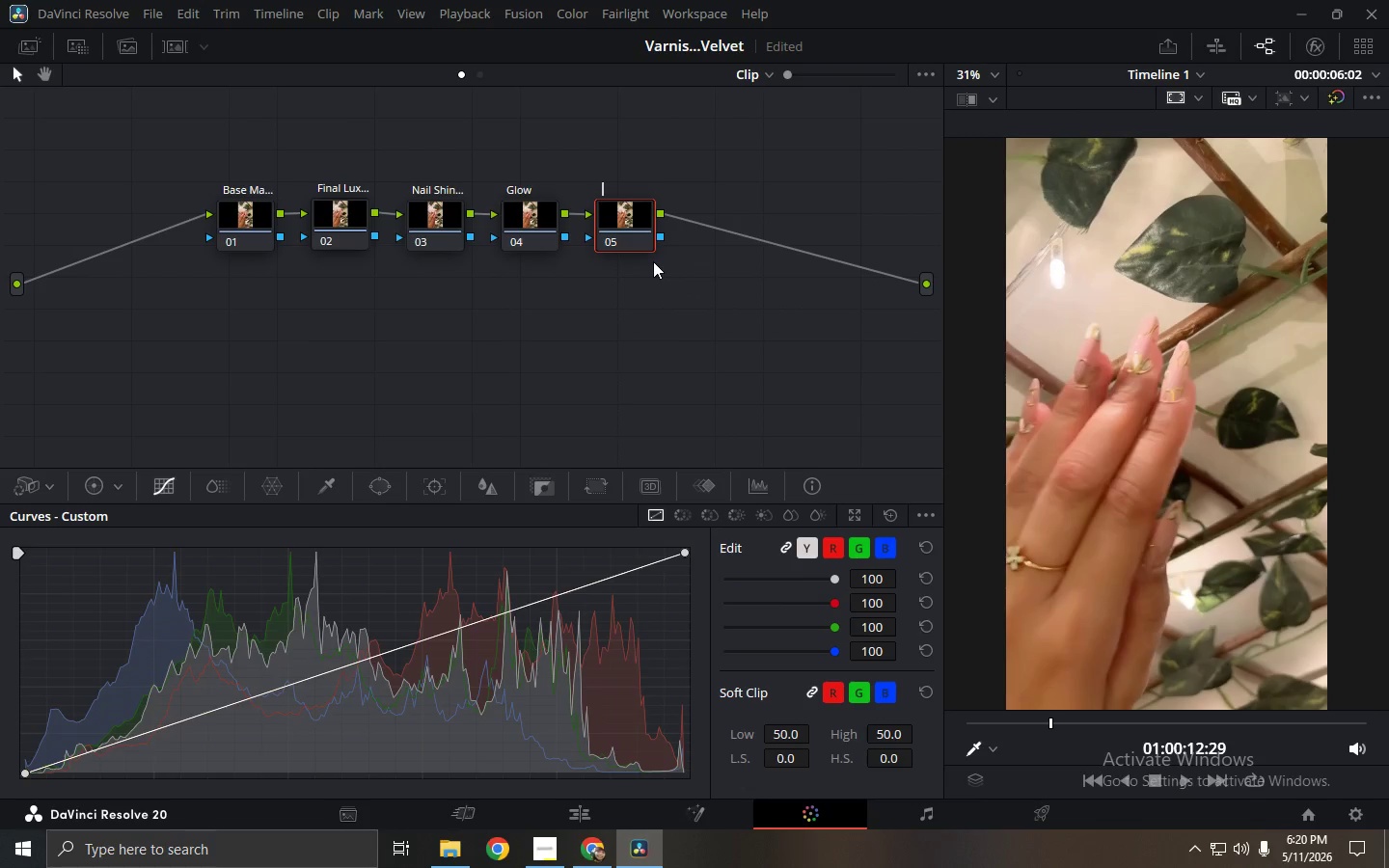 
type(Final Vignette)
 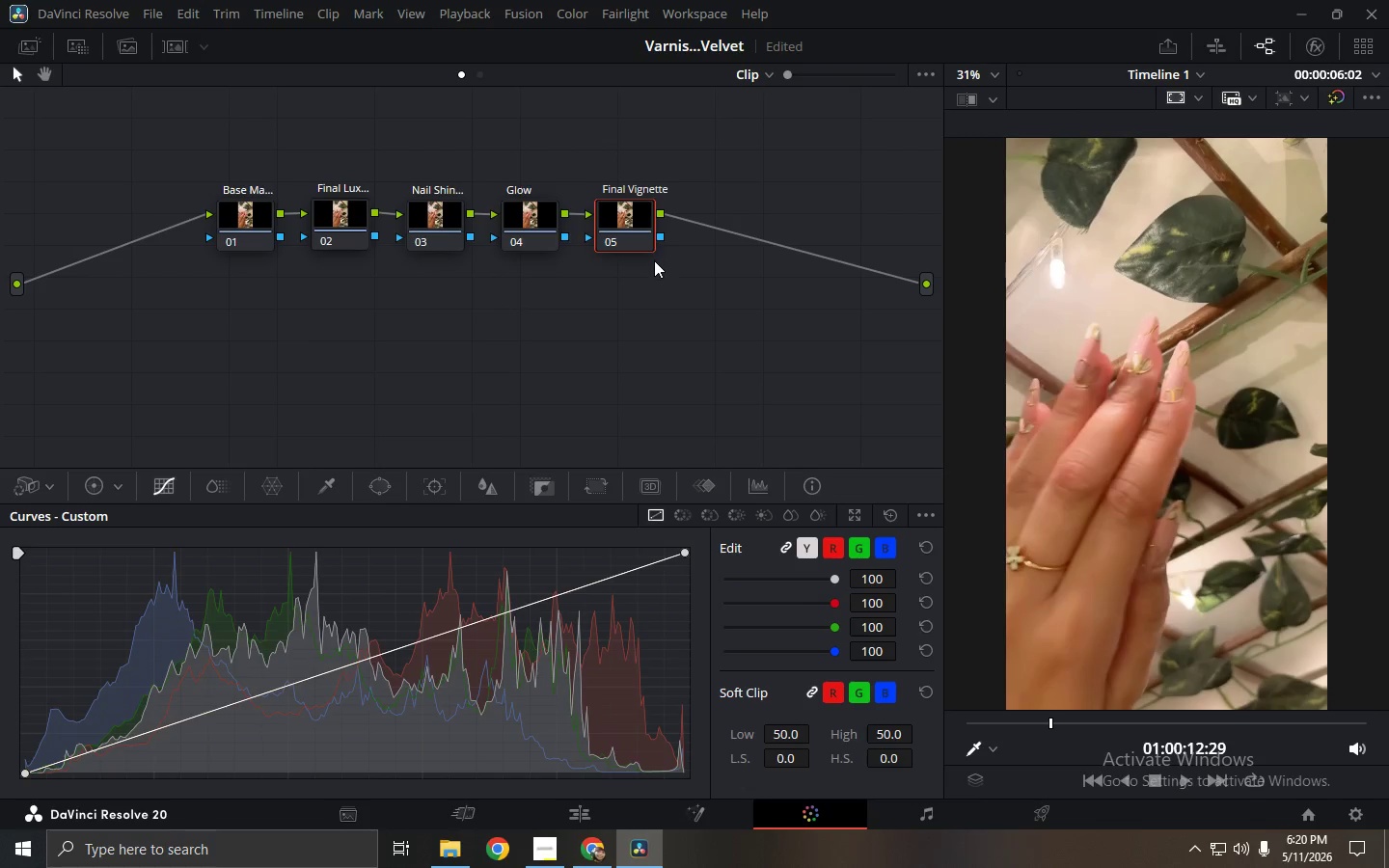 
left_click([590, 328])
 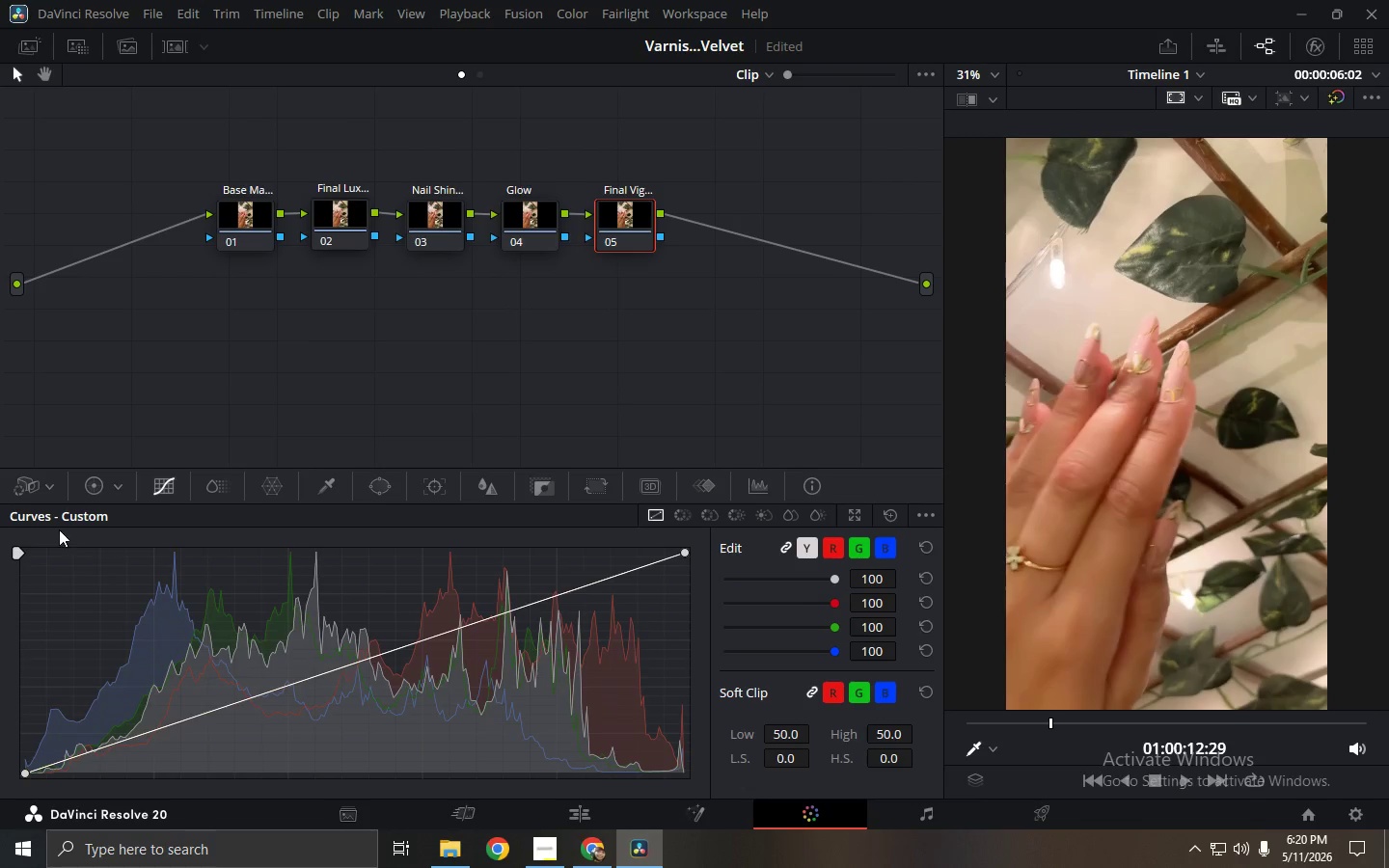 
left_click([95, 476])
 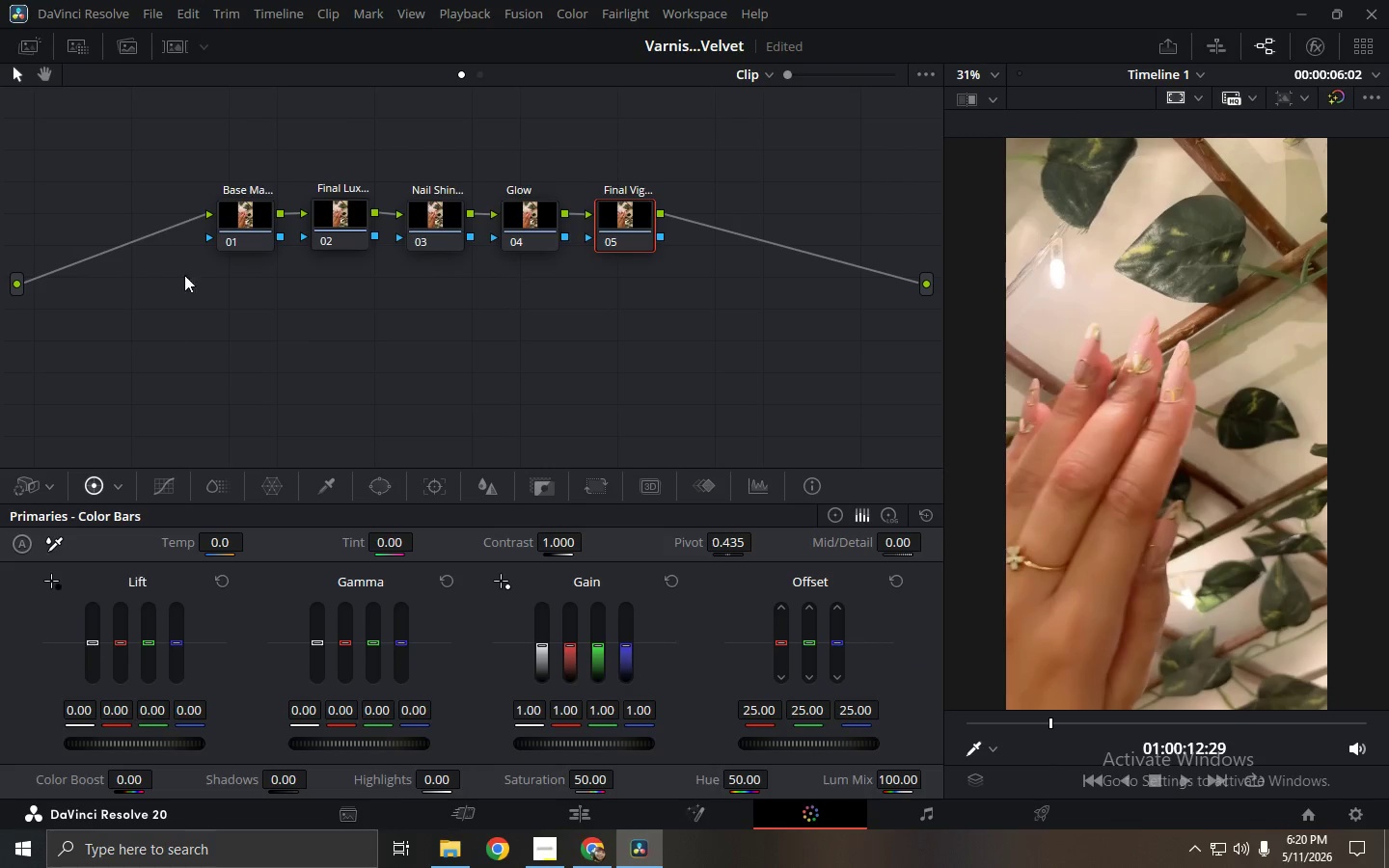 
left_click([234, 214])
 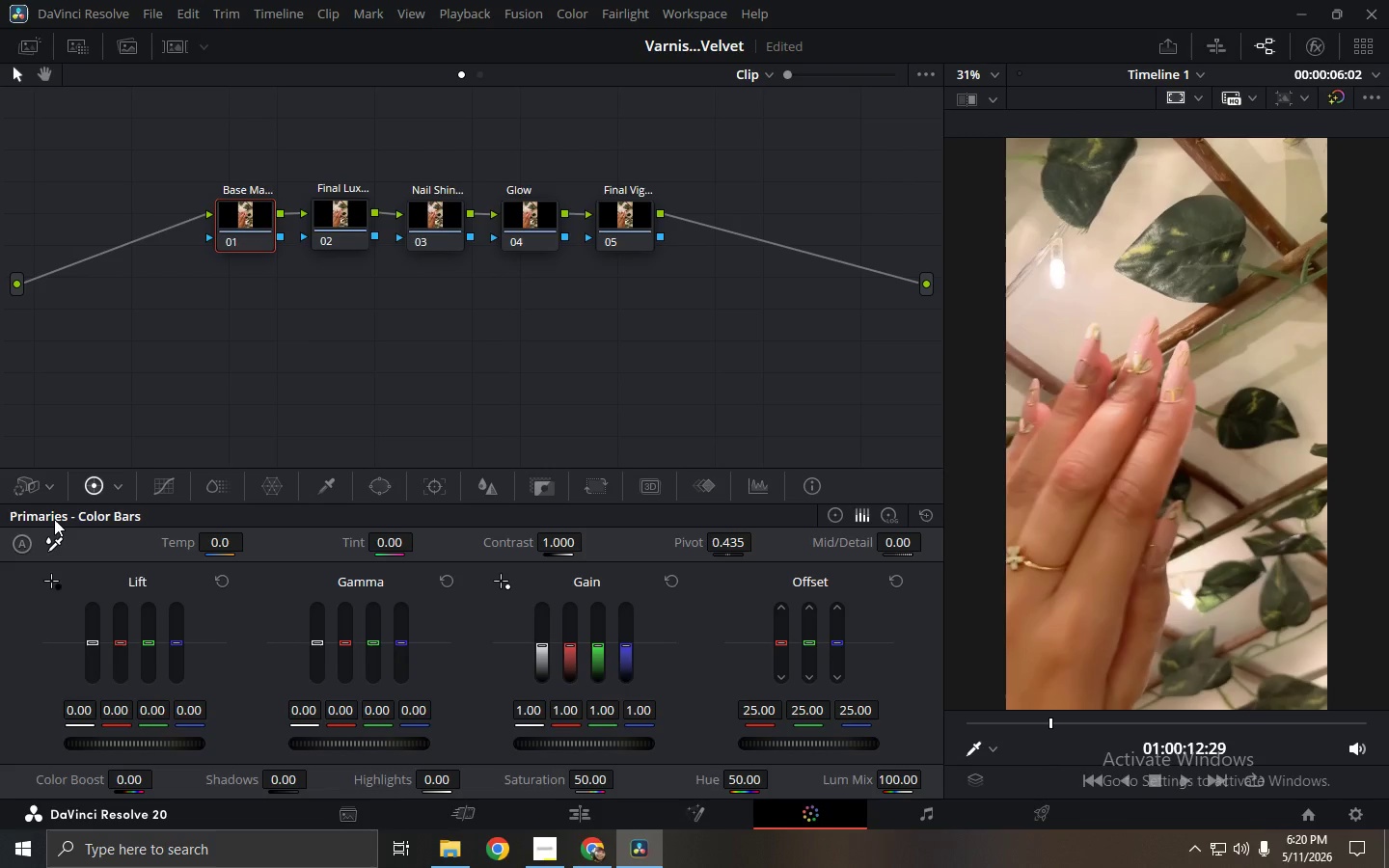 
left_click([830, 522])
 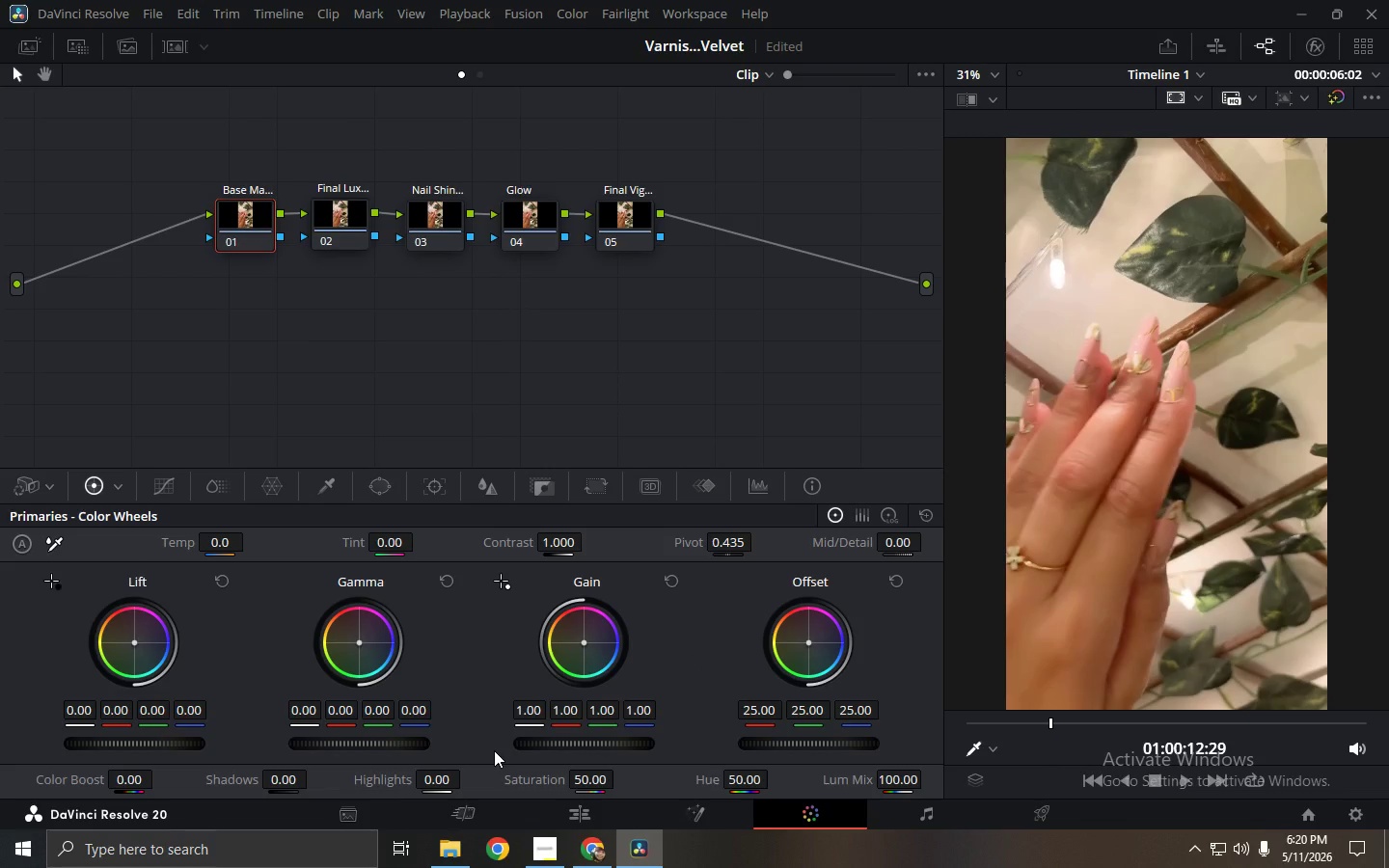 
wait(24.72)
 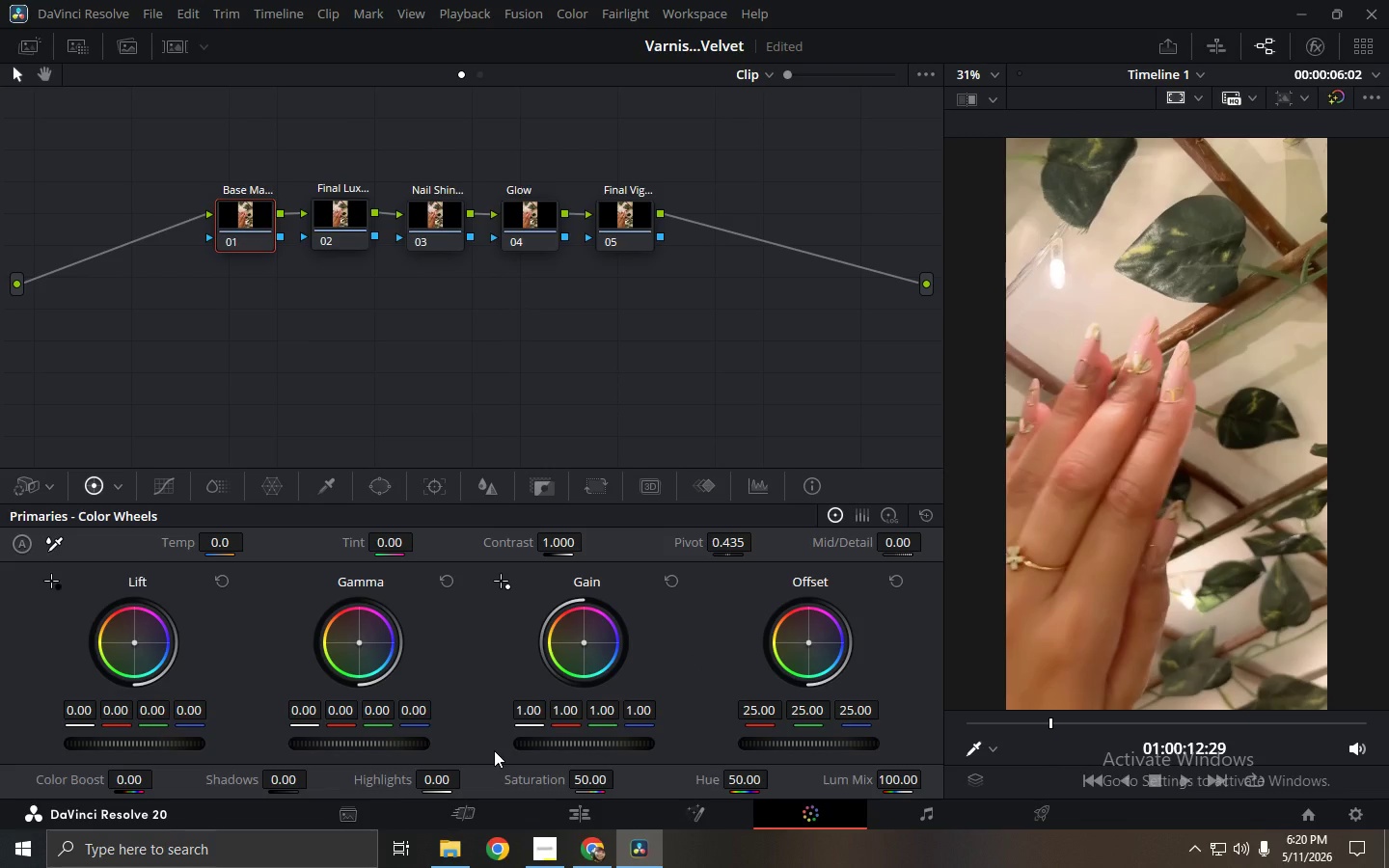 
left_click([526, 216])
 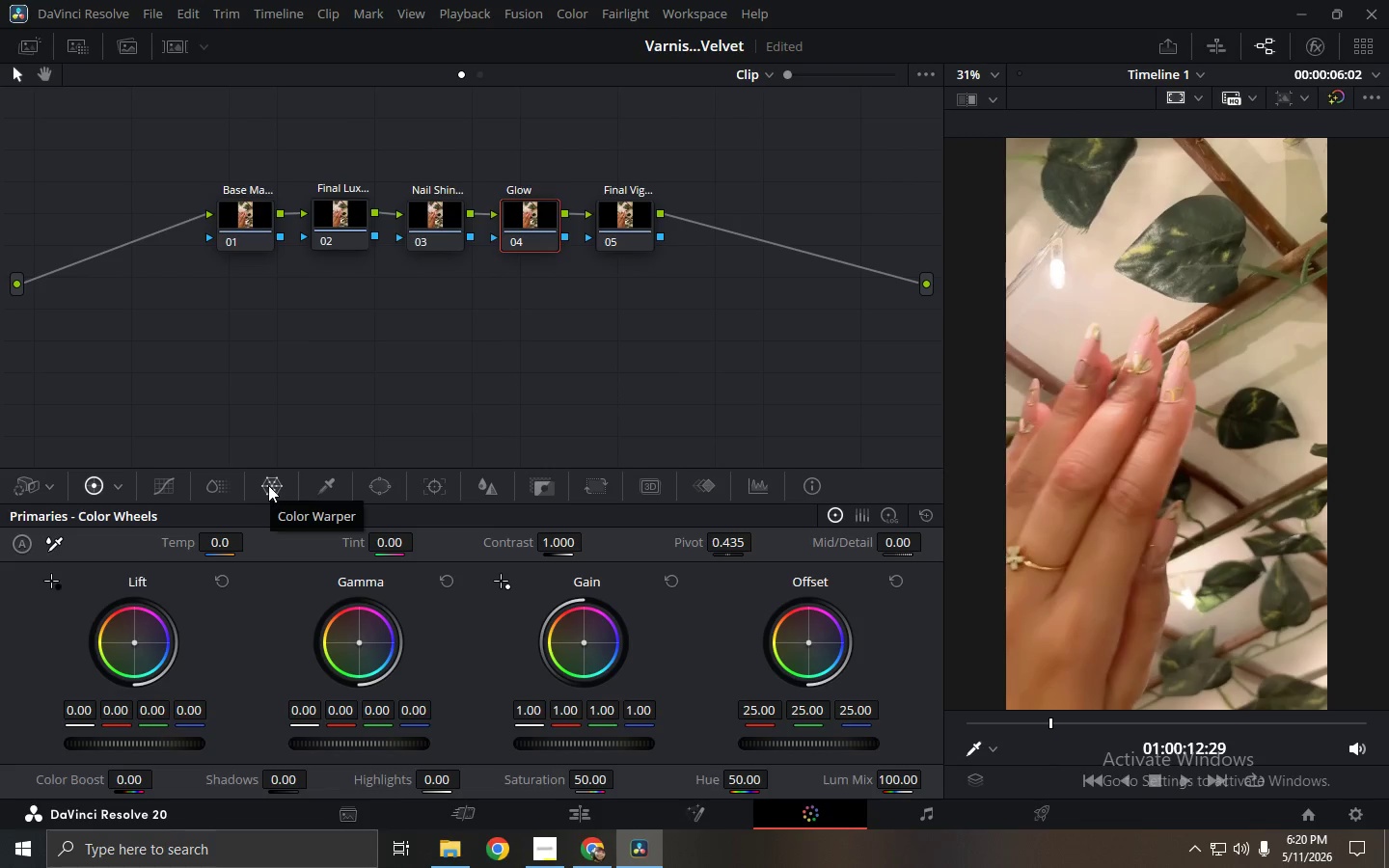 
wait(6.64)
 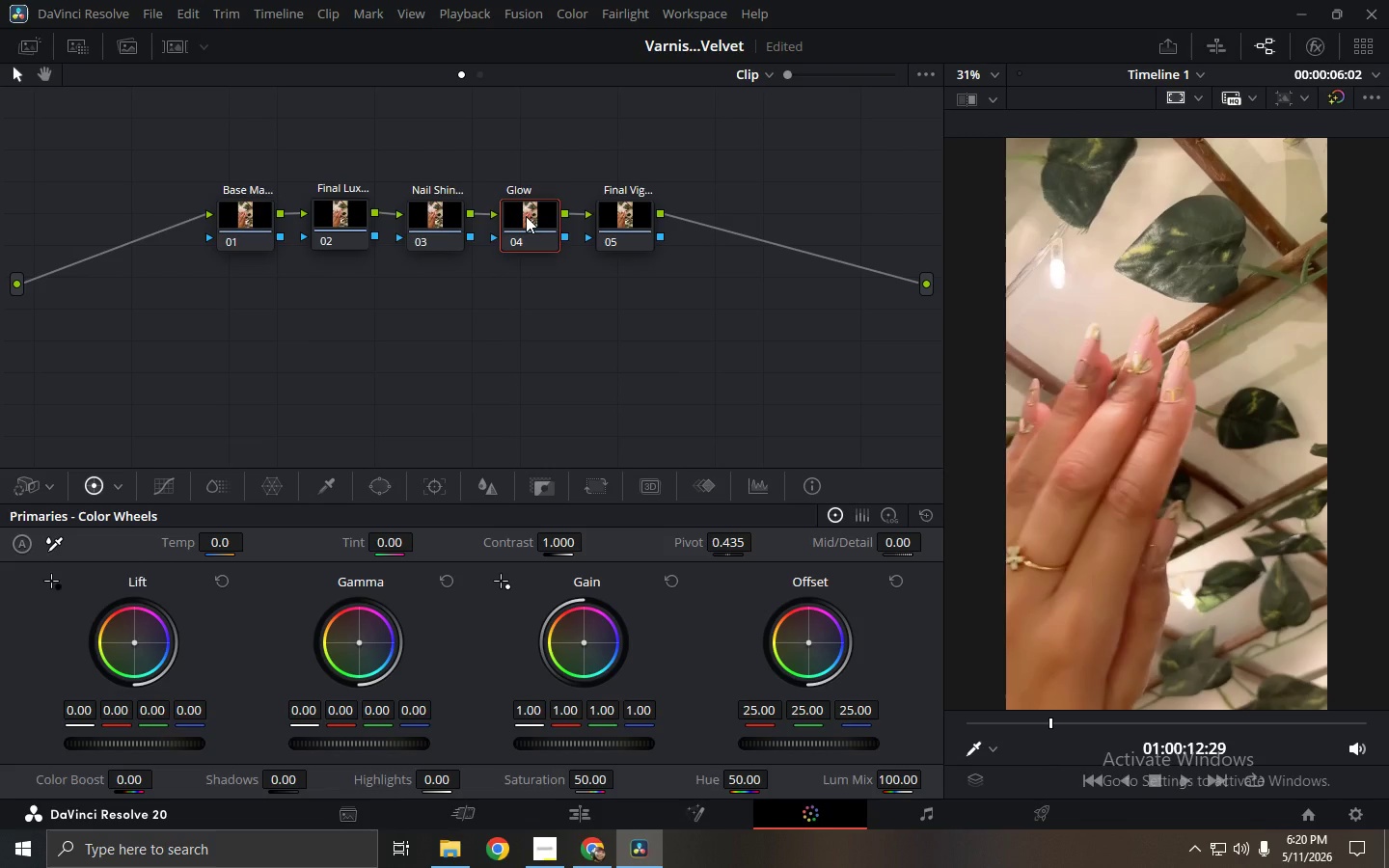 
double_click([47, 486])
 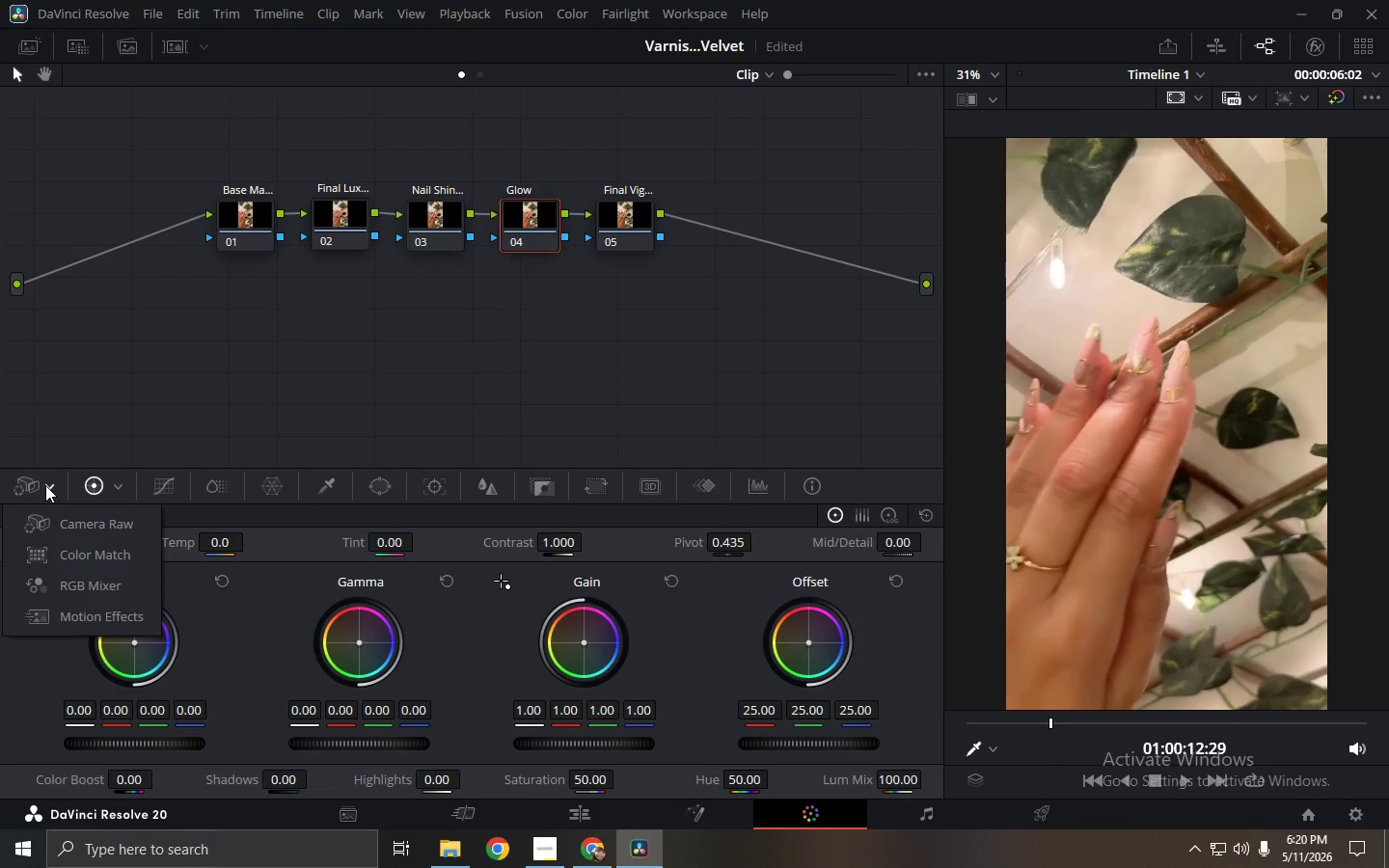 
left_click([45, 485])
 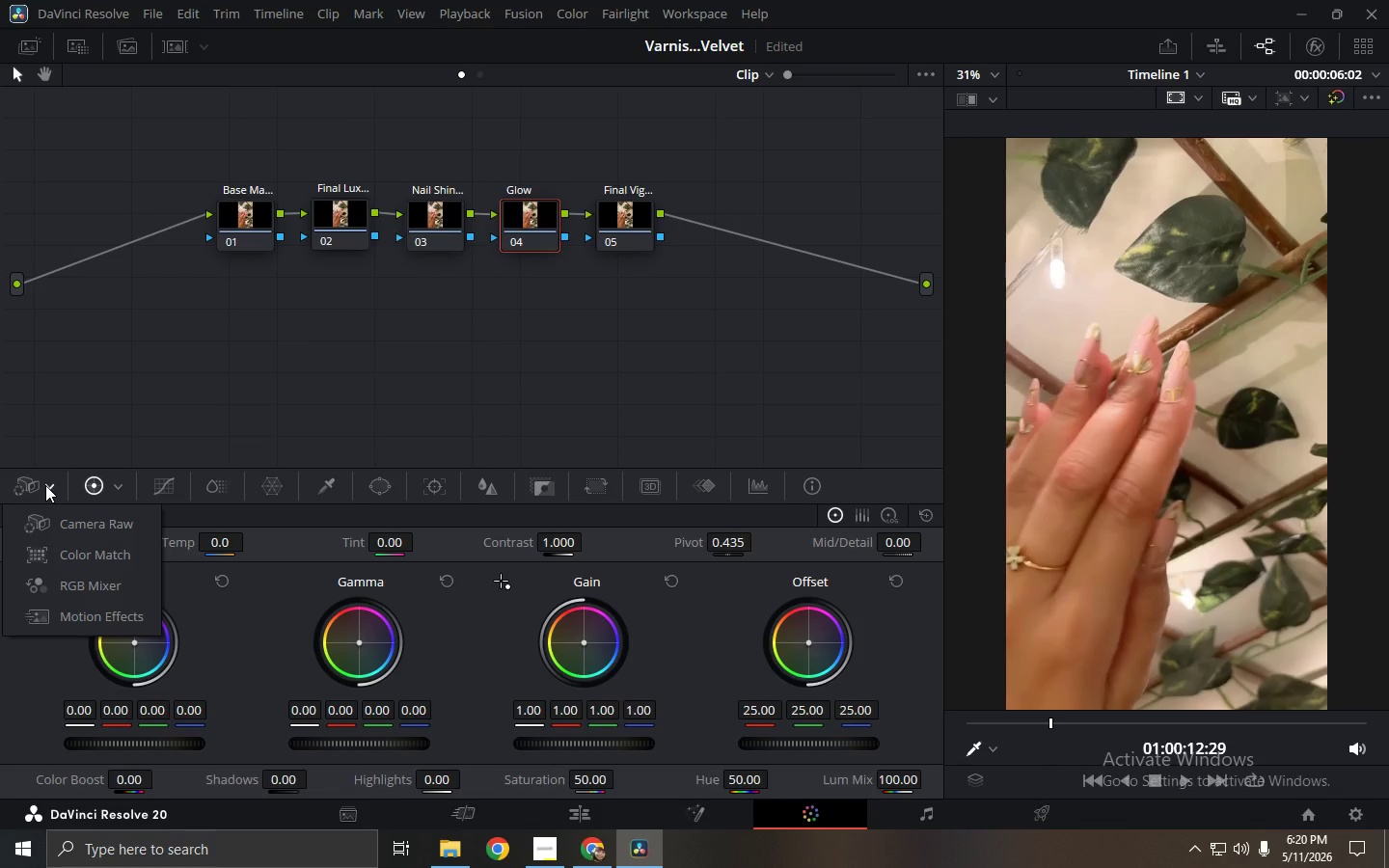 
wait(9.08)
 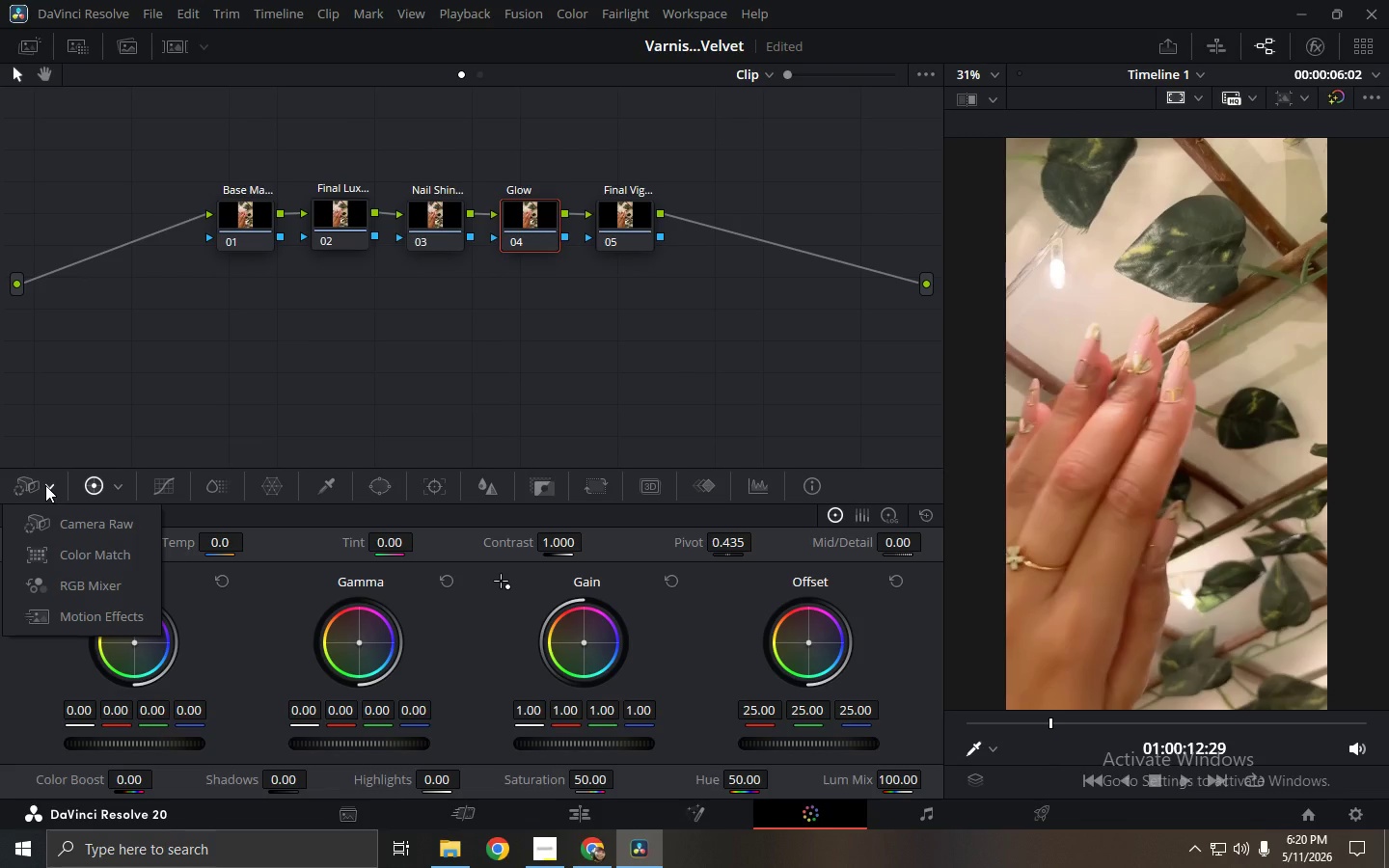 
double_click([123, 486])
 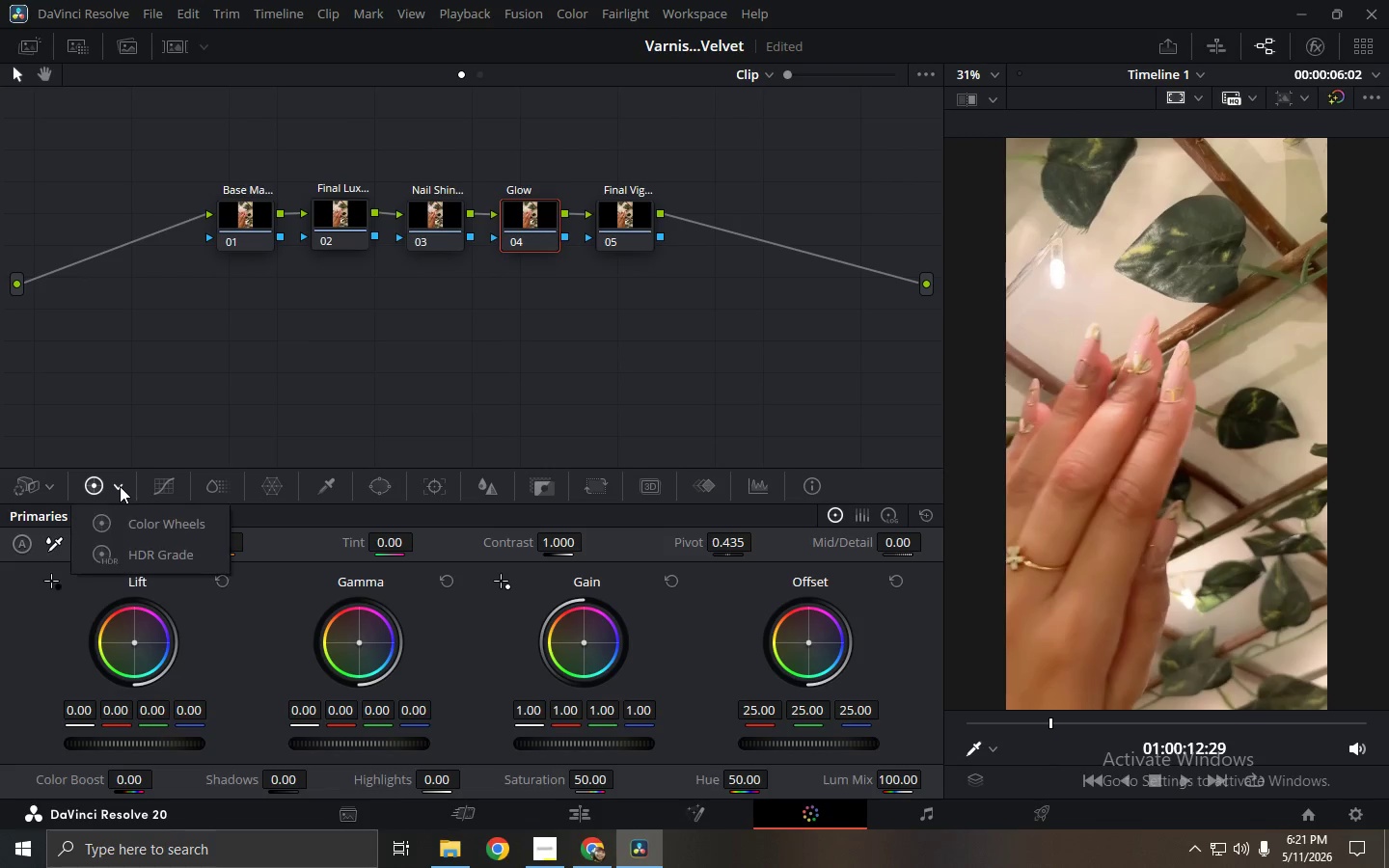 
triple_click([120, 486])
 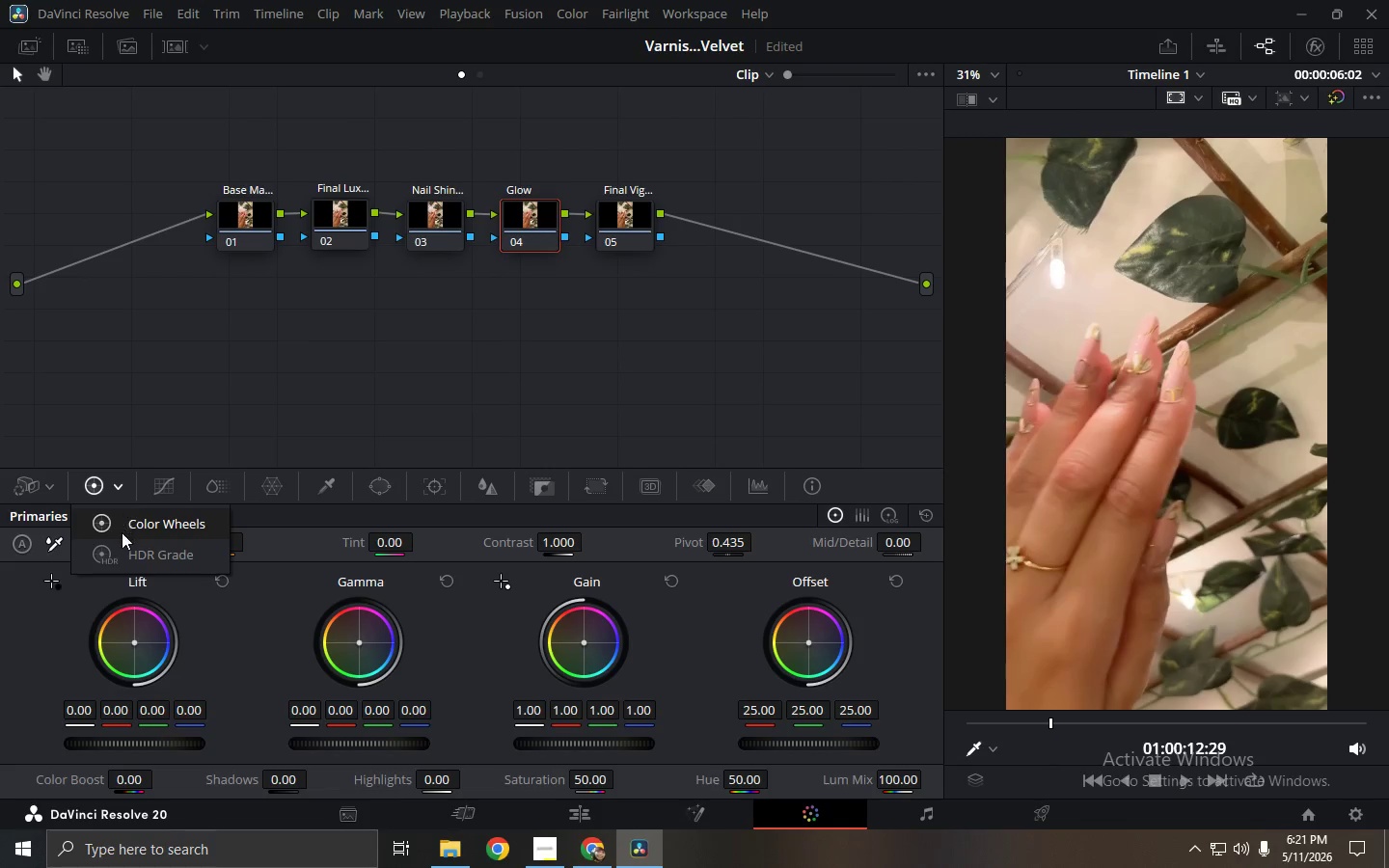 
left_click([123, 541])
 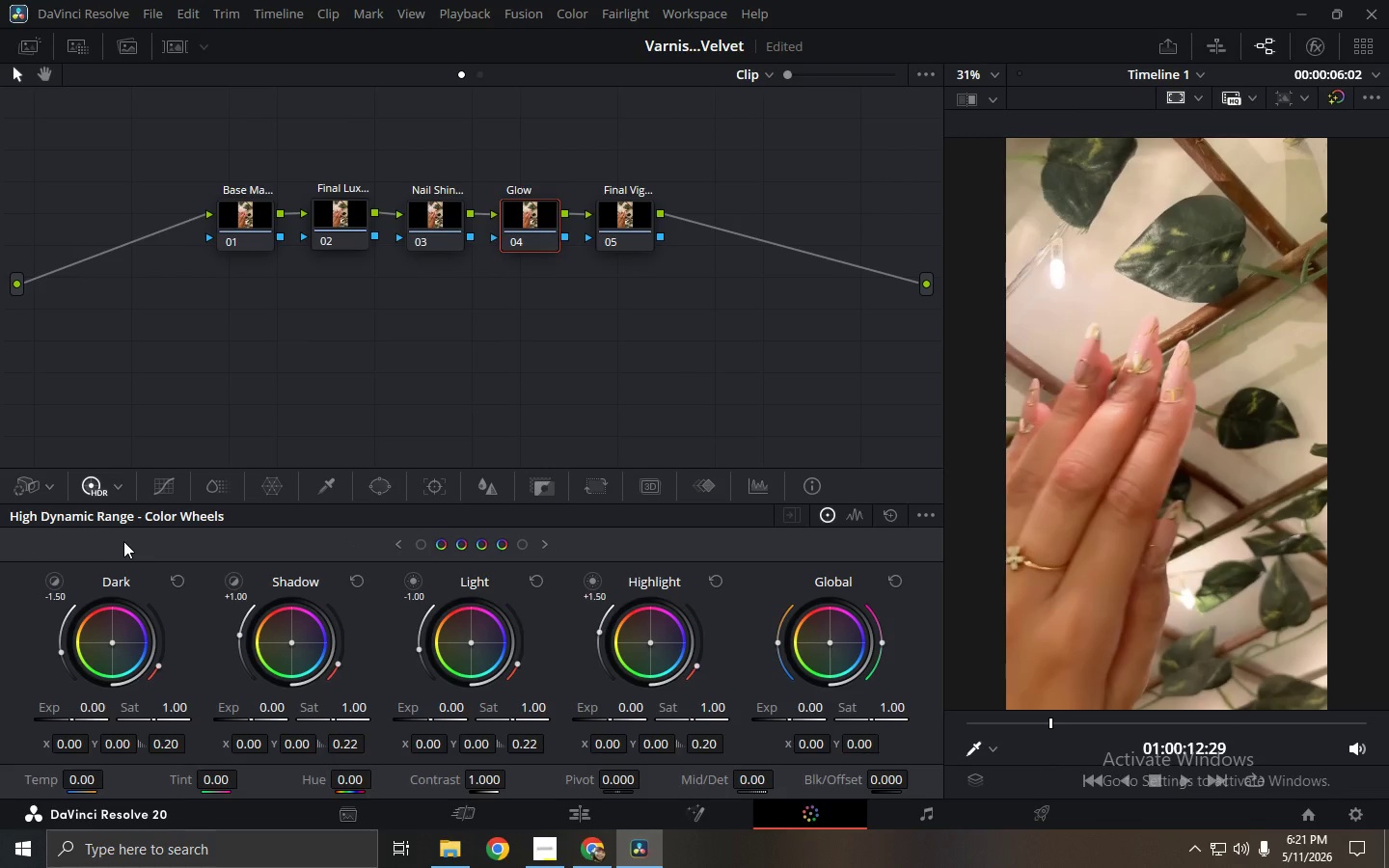 
wait(9.16)
 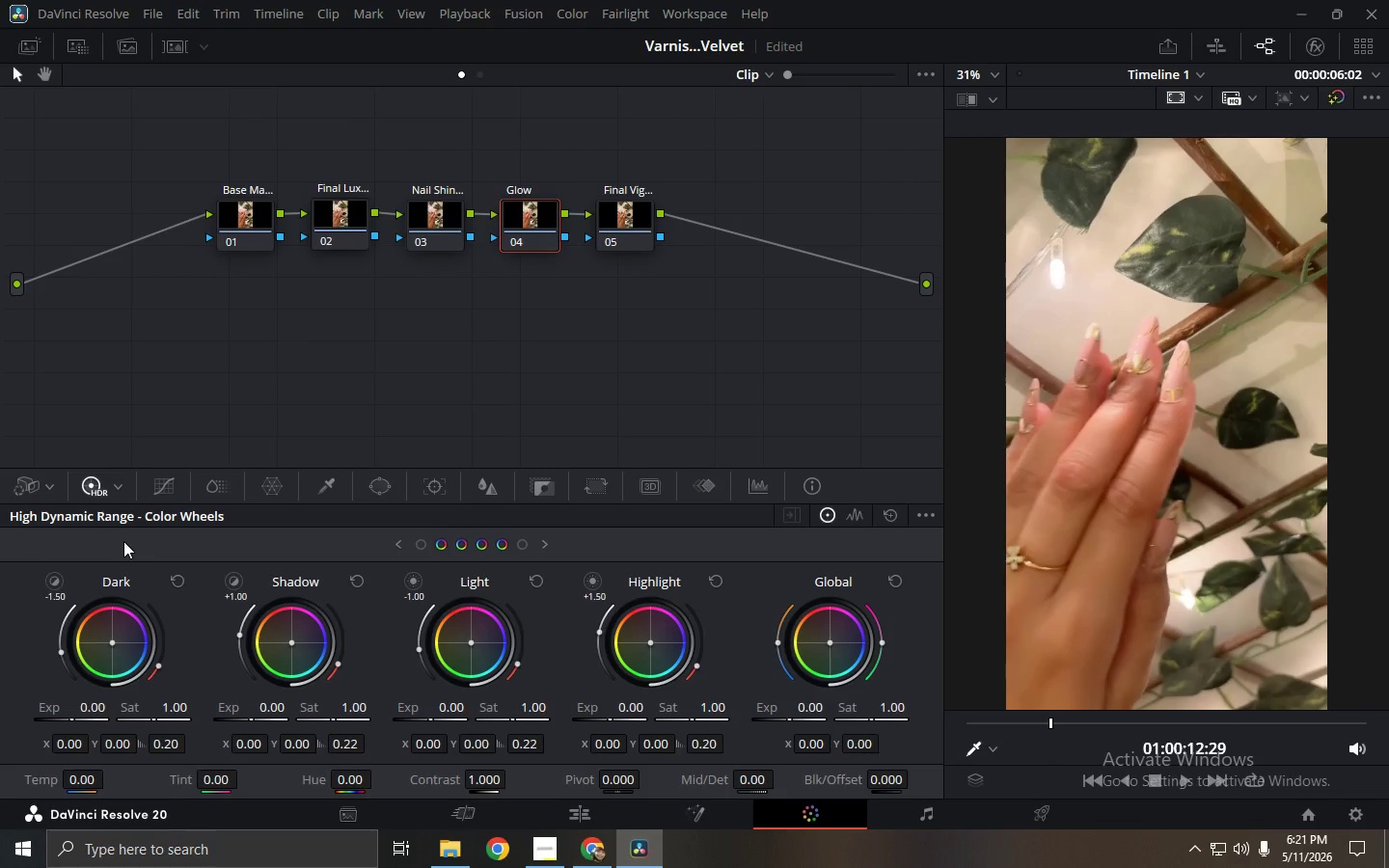 
double_click([119, 519])
 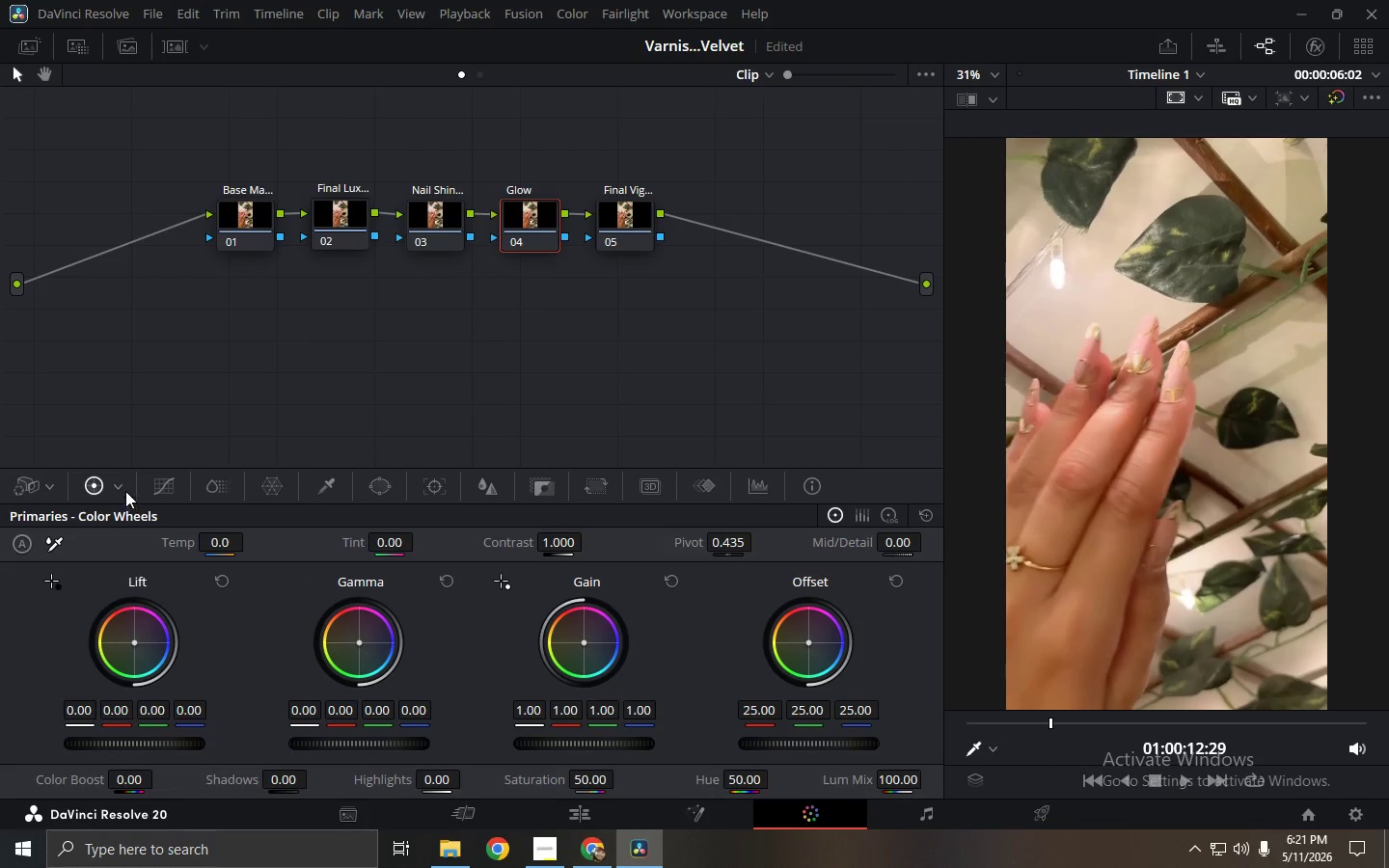 
double_click([119, 490])
 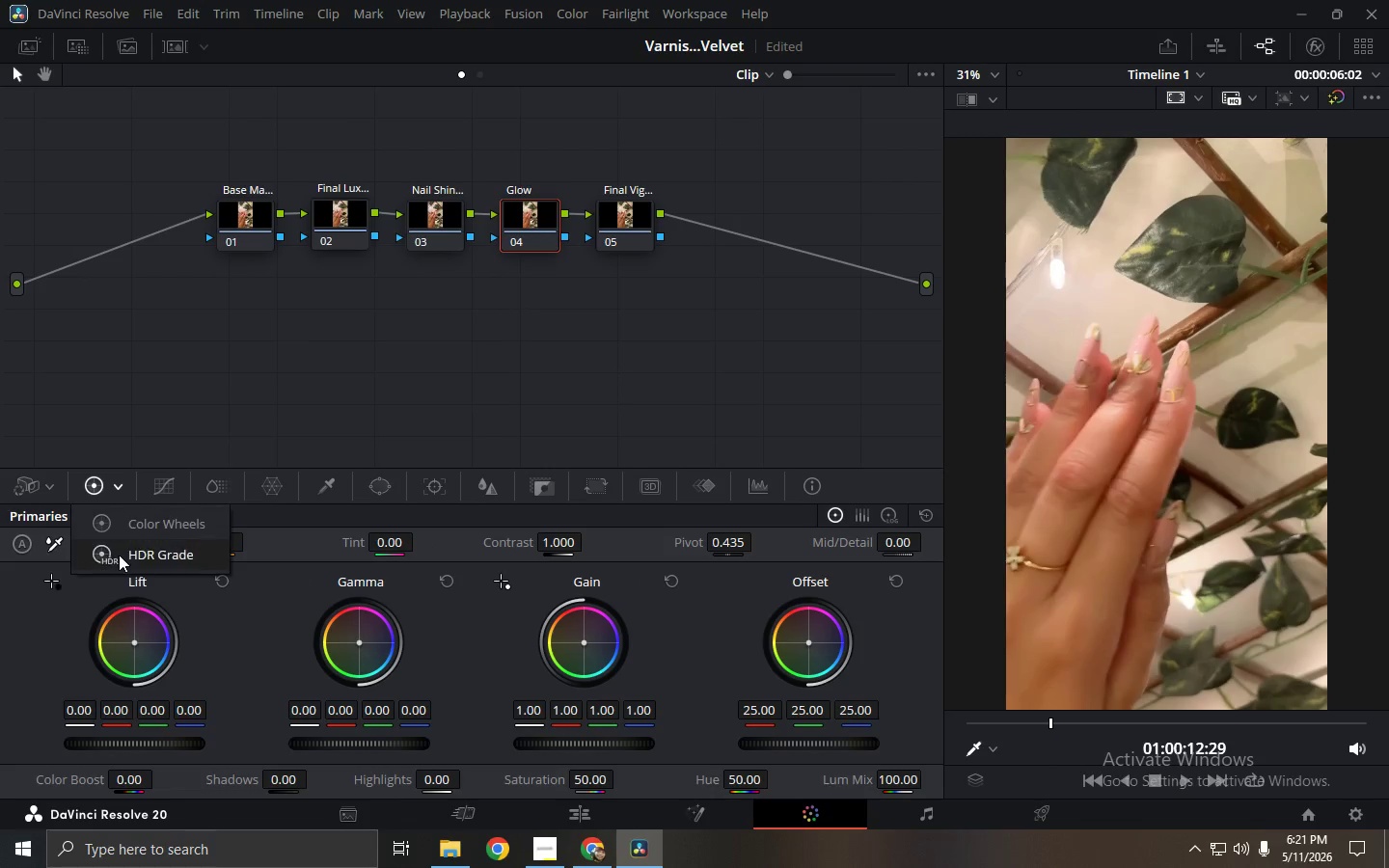 
left_click([120, 557])
 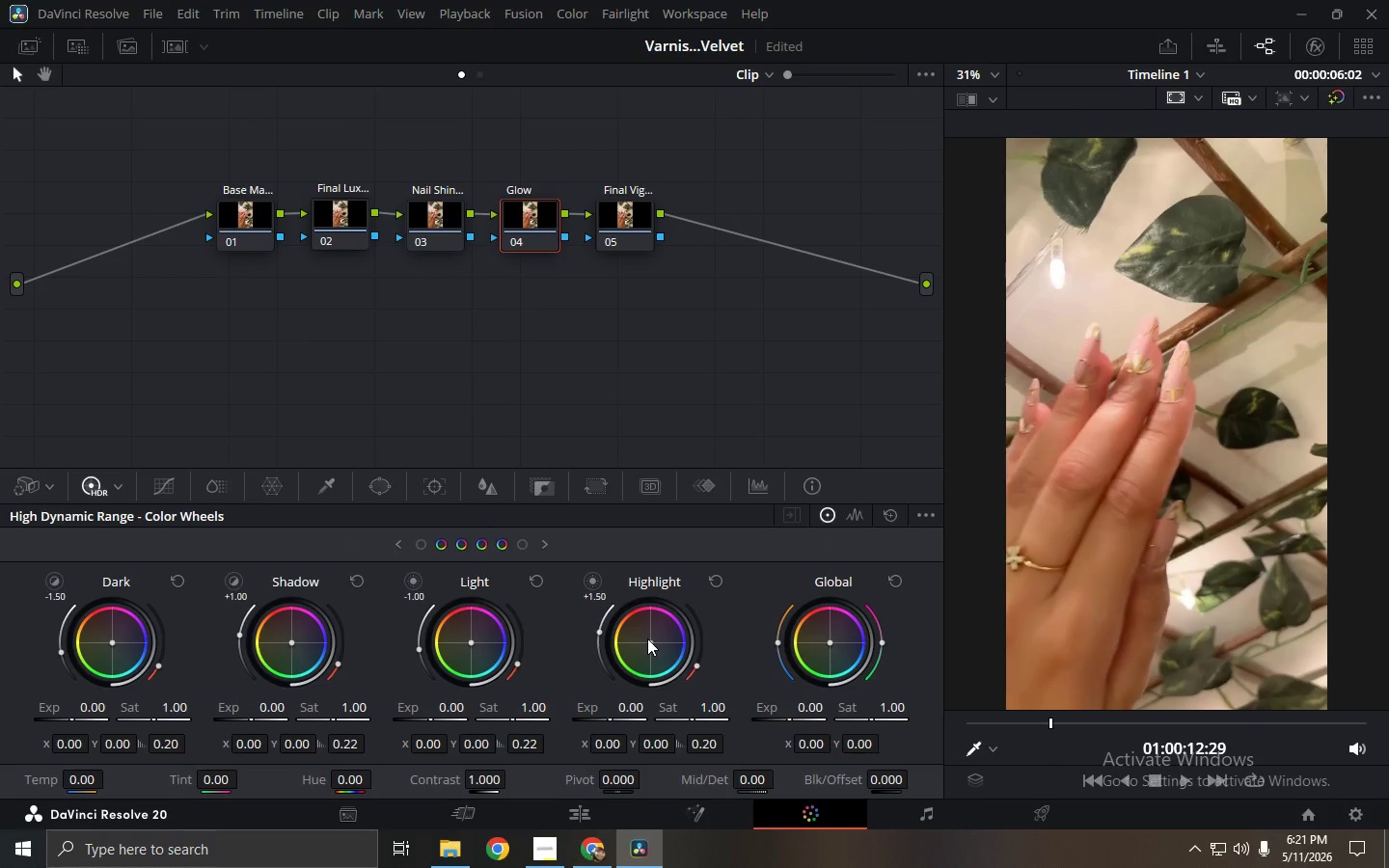 
left_click_drag(start_coordinate=[647, 638], to_coordinate=[718, 612])
 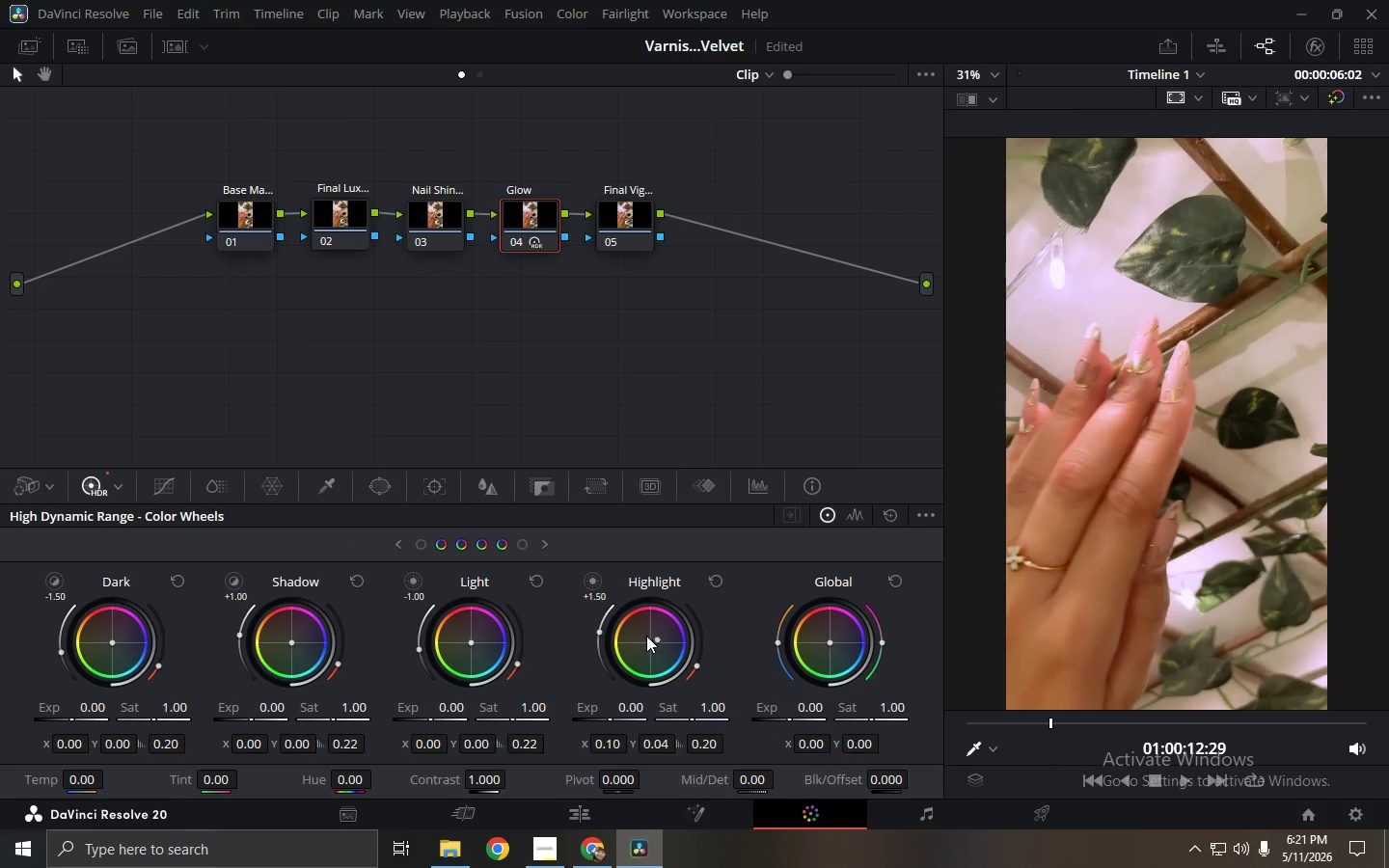 
key(Control+Z)
 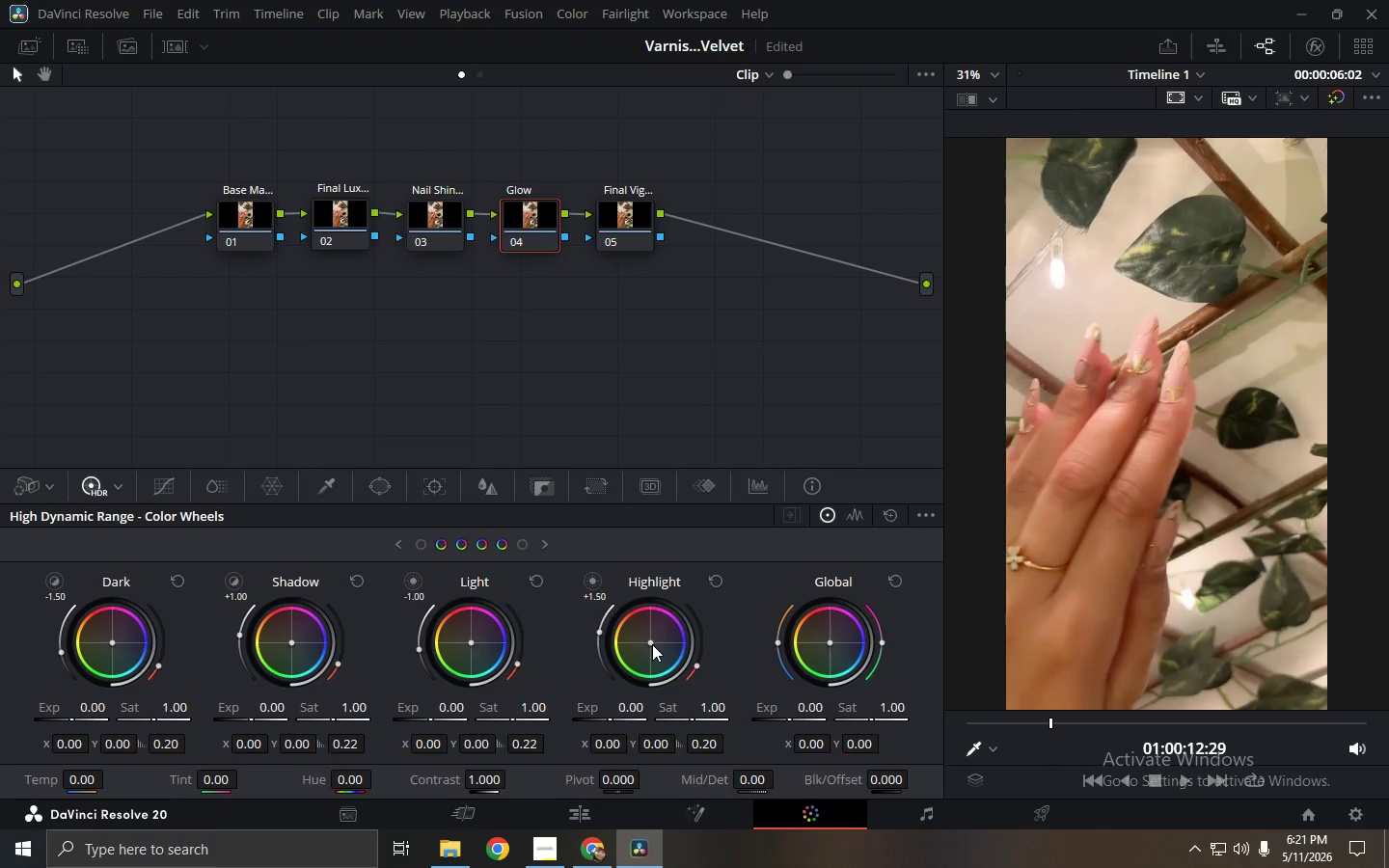 
left_click_drag(start_coordinate=[650, 641], to_coordinate=[687, 669])
 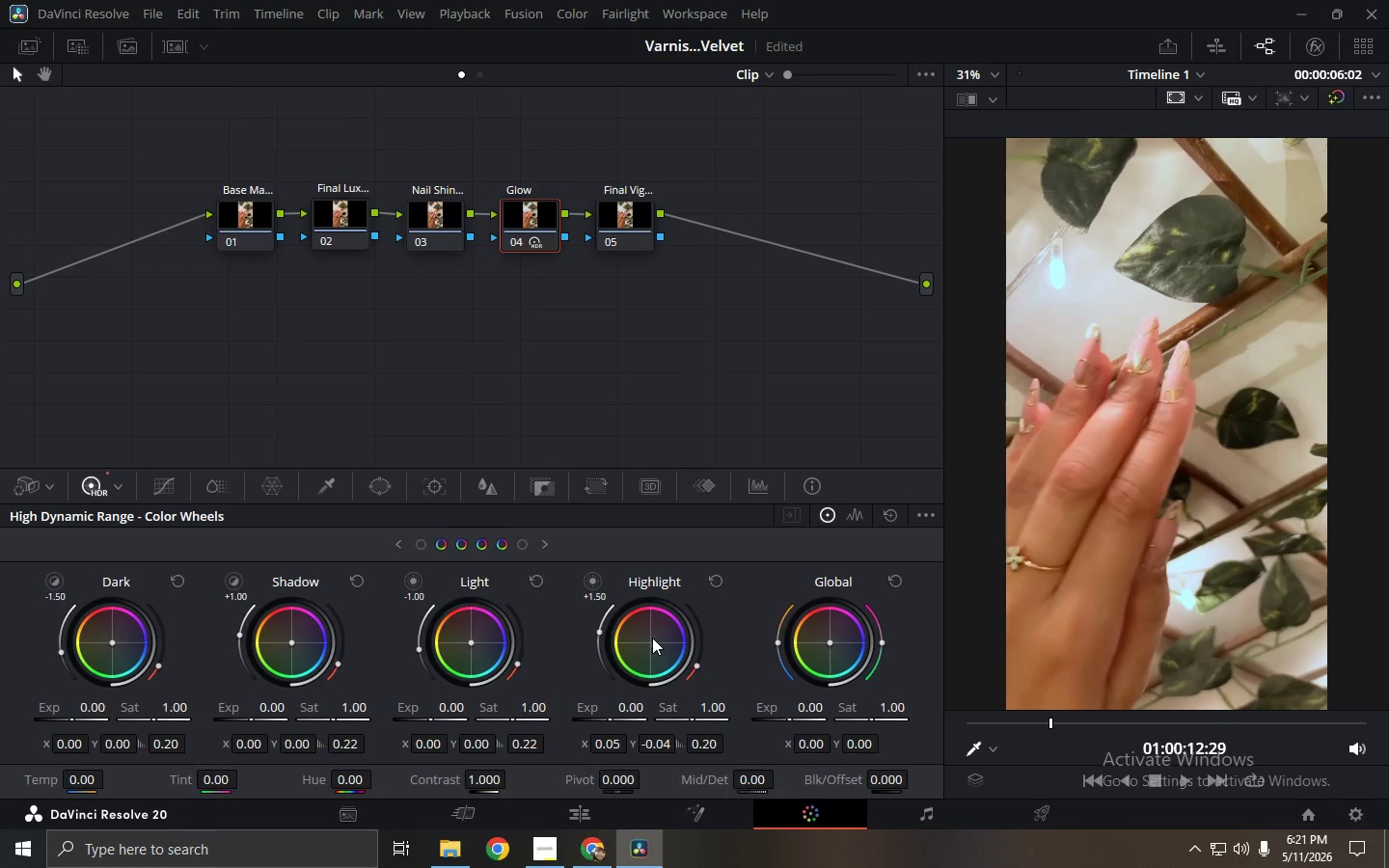 
key(Control+Z)
 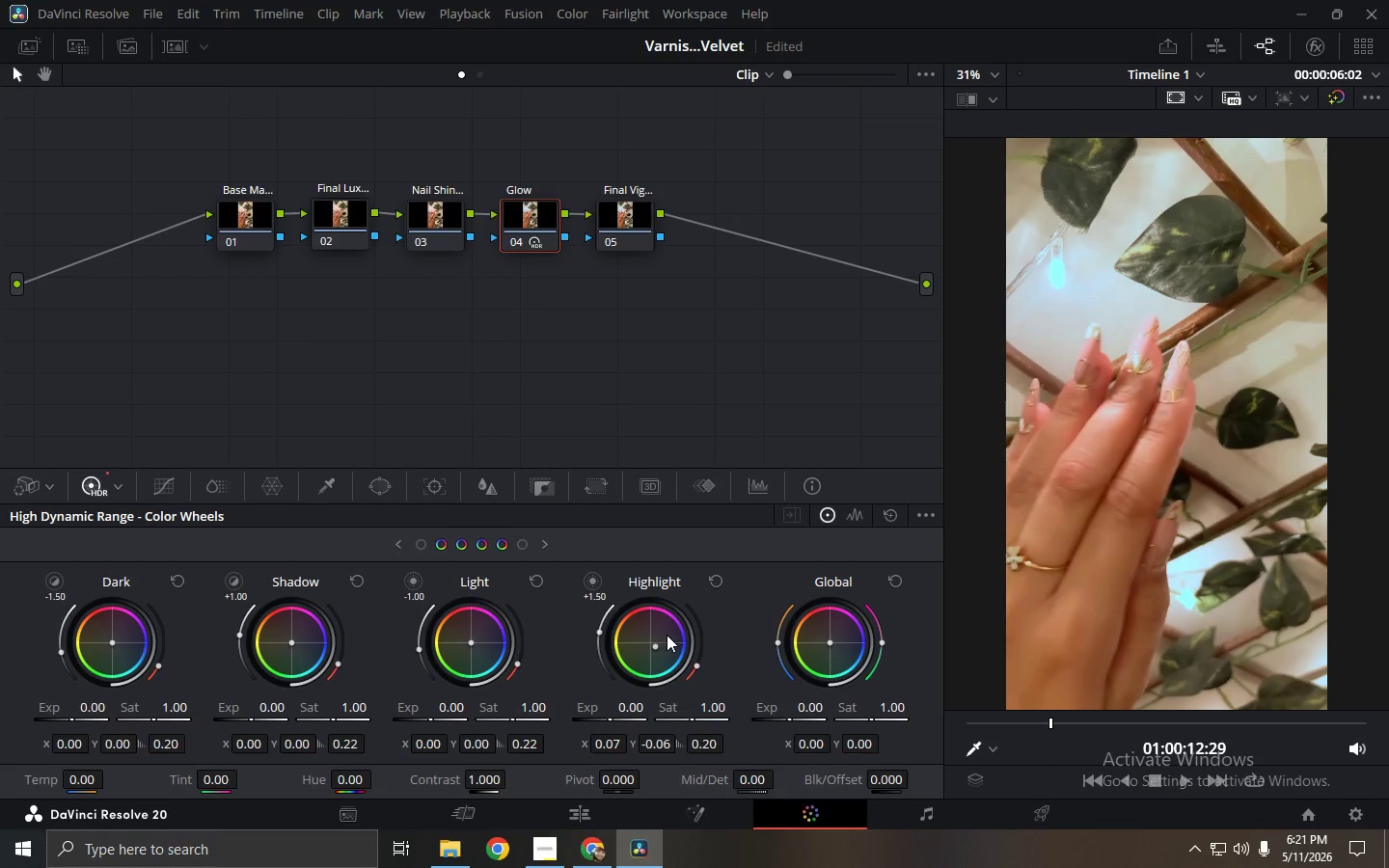 
key(Control+Z)
 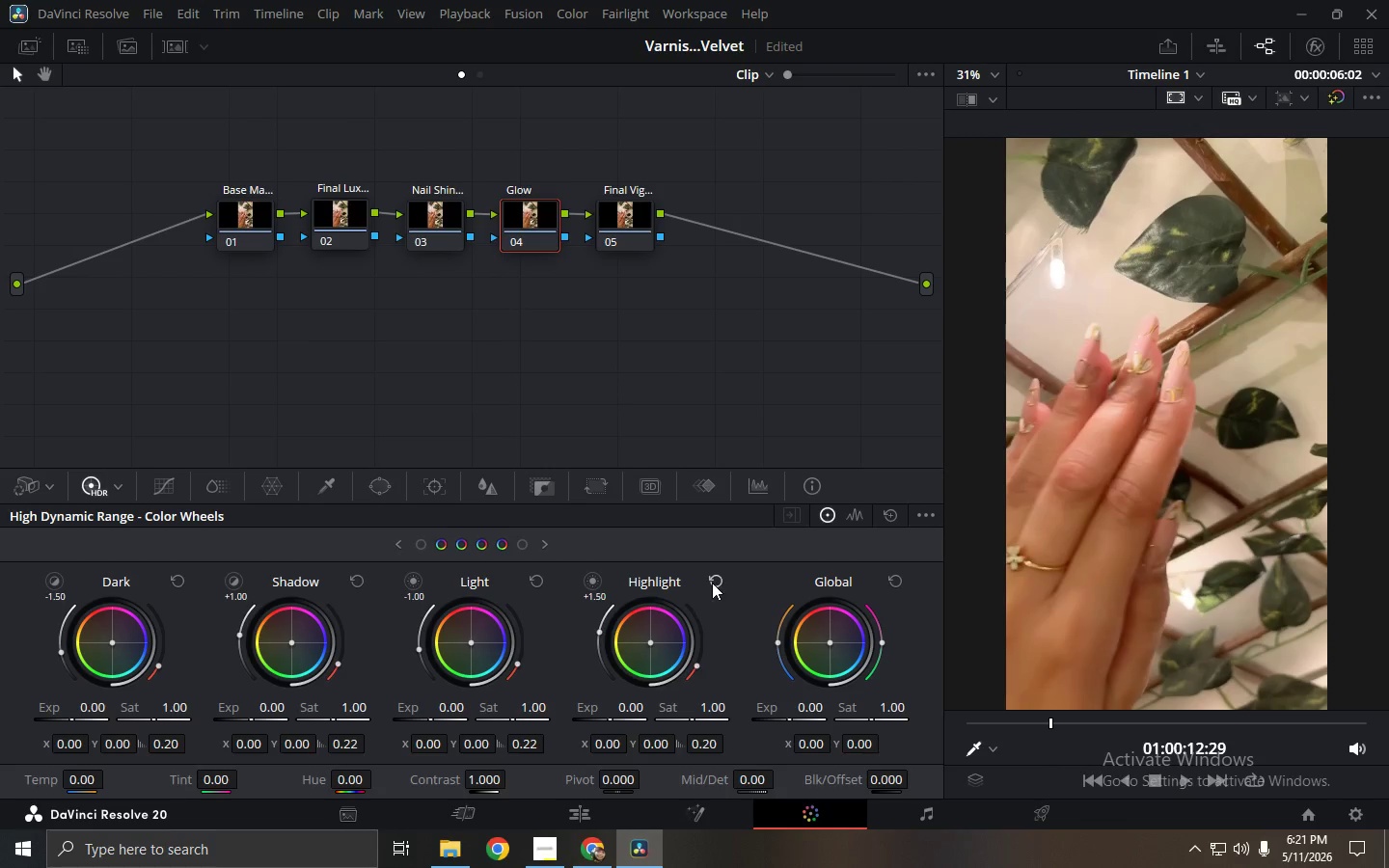 
left_click([717, 583])
 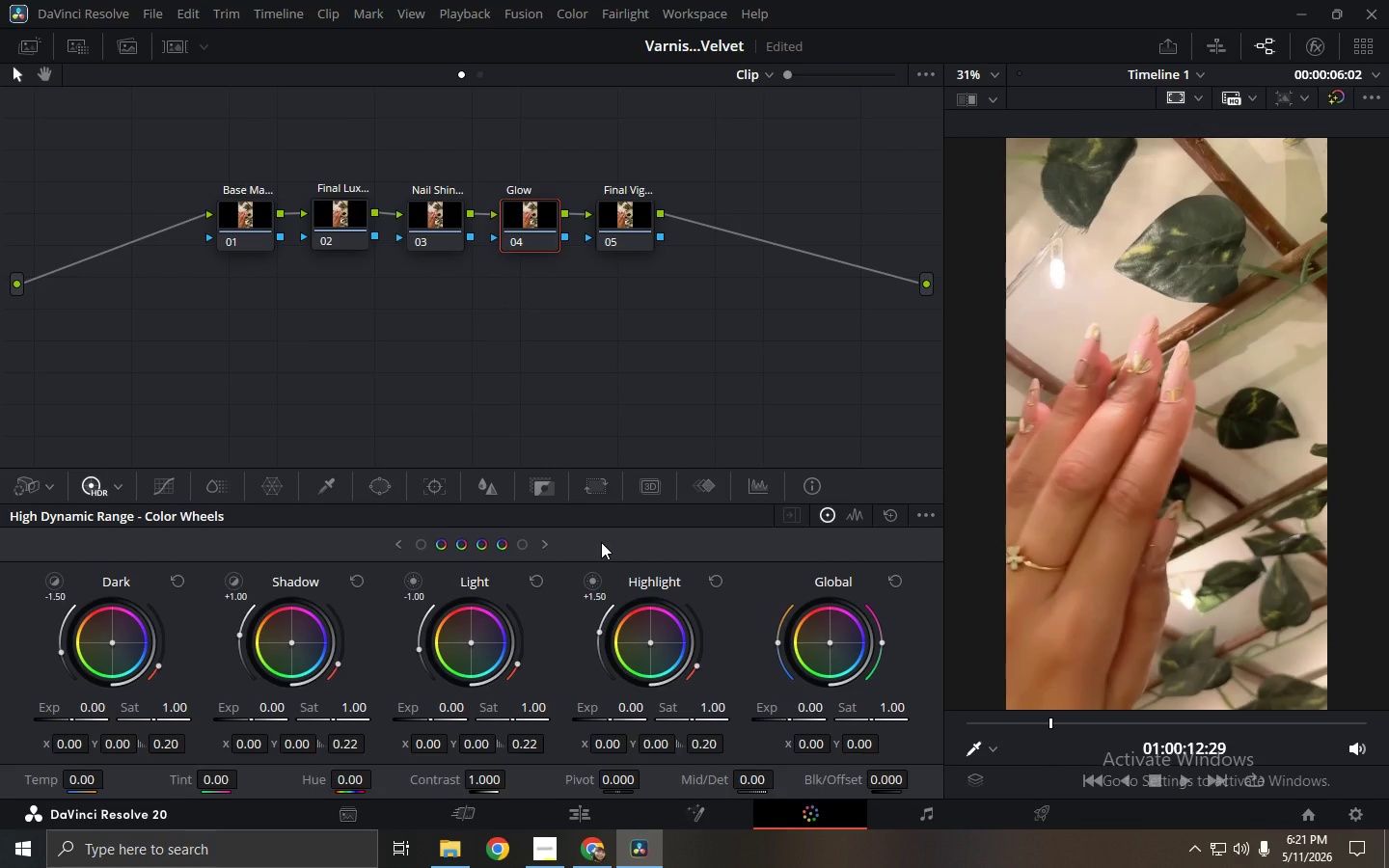 
wait(6.11)
 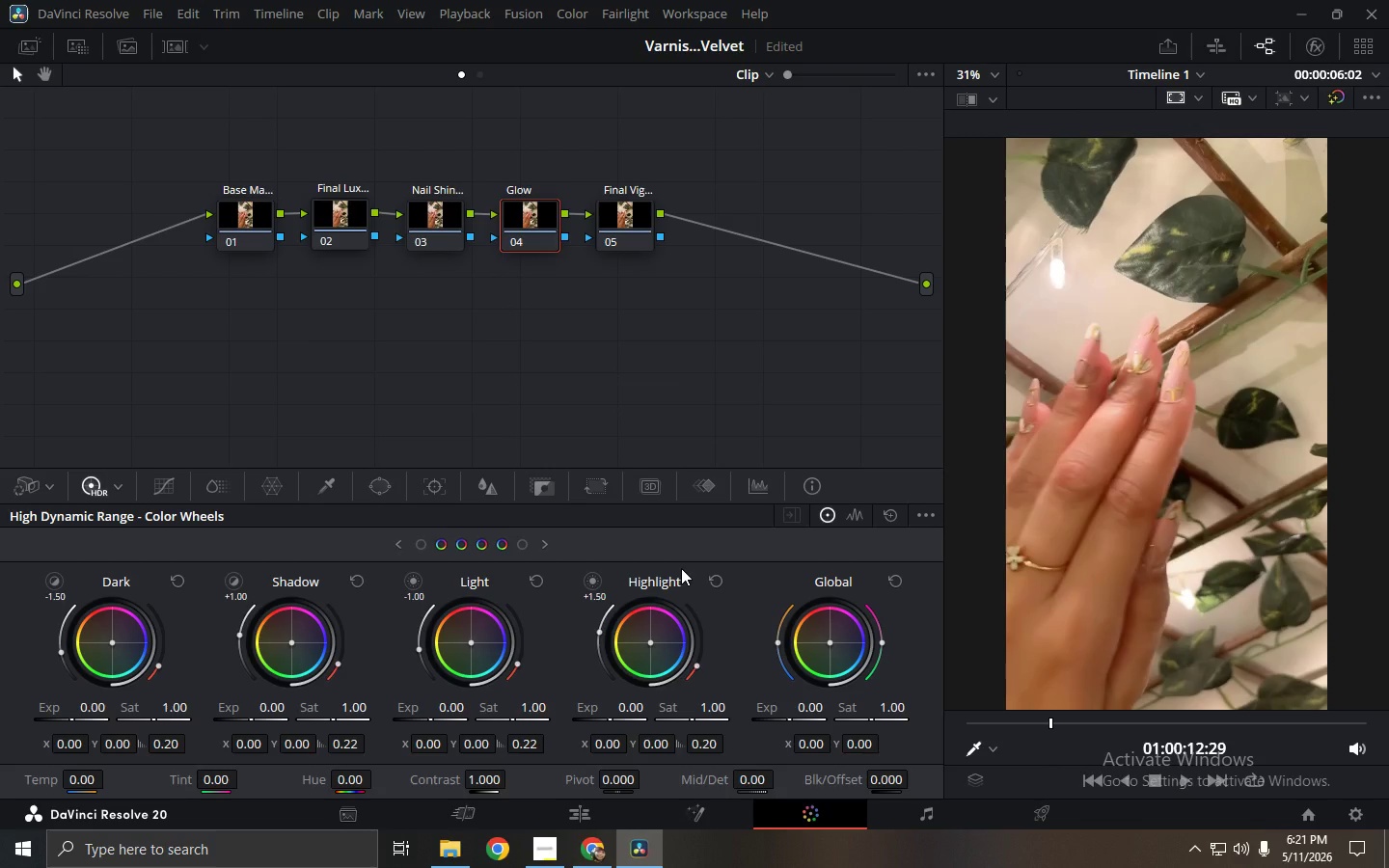 
left_click_drag(start_coordinate=[118, 486], to_coordinate=[116, 481])
 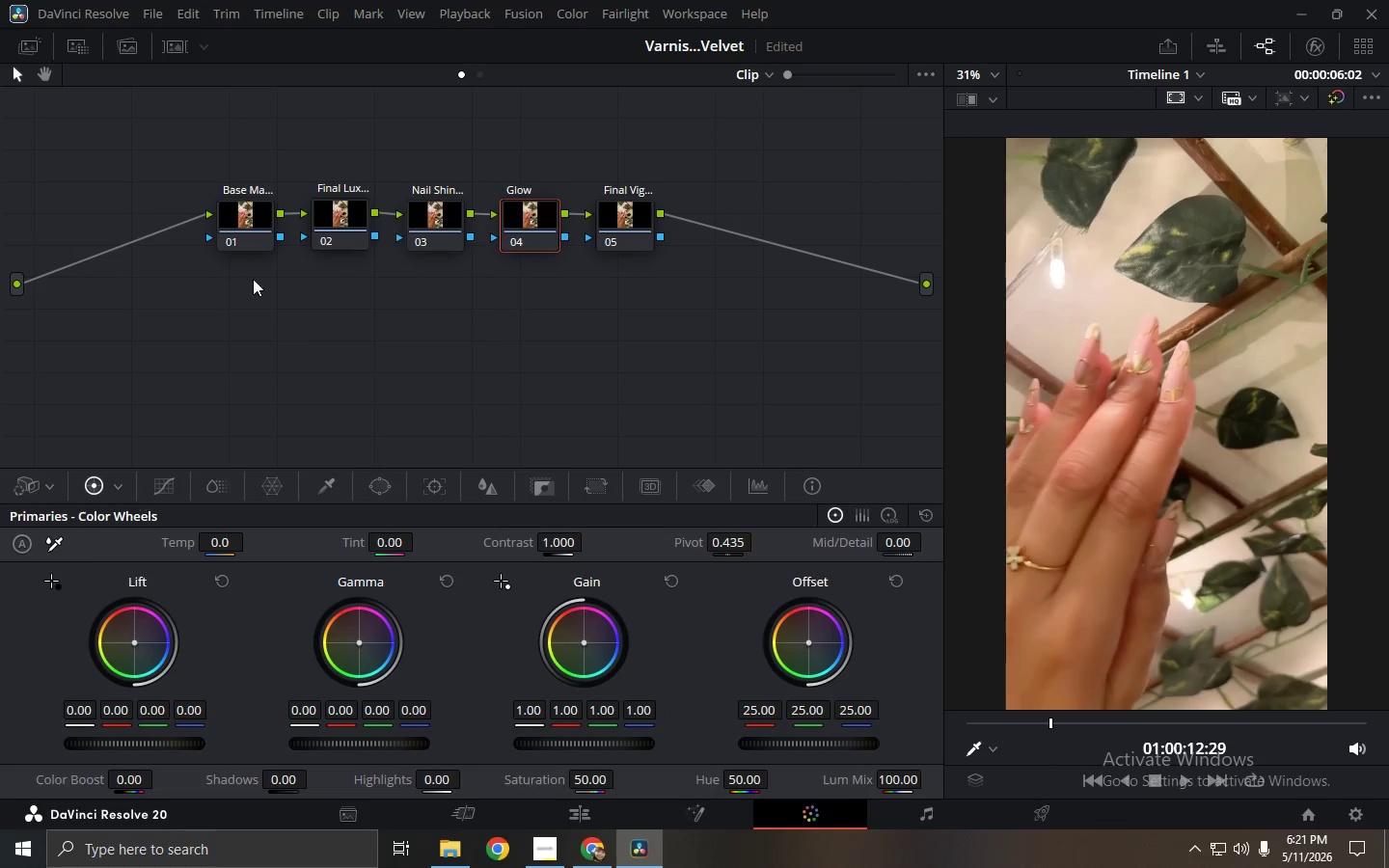 
triple_click([258, 205])
 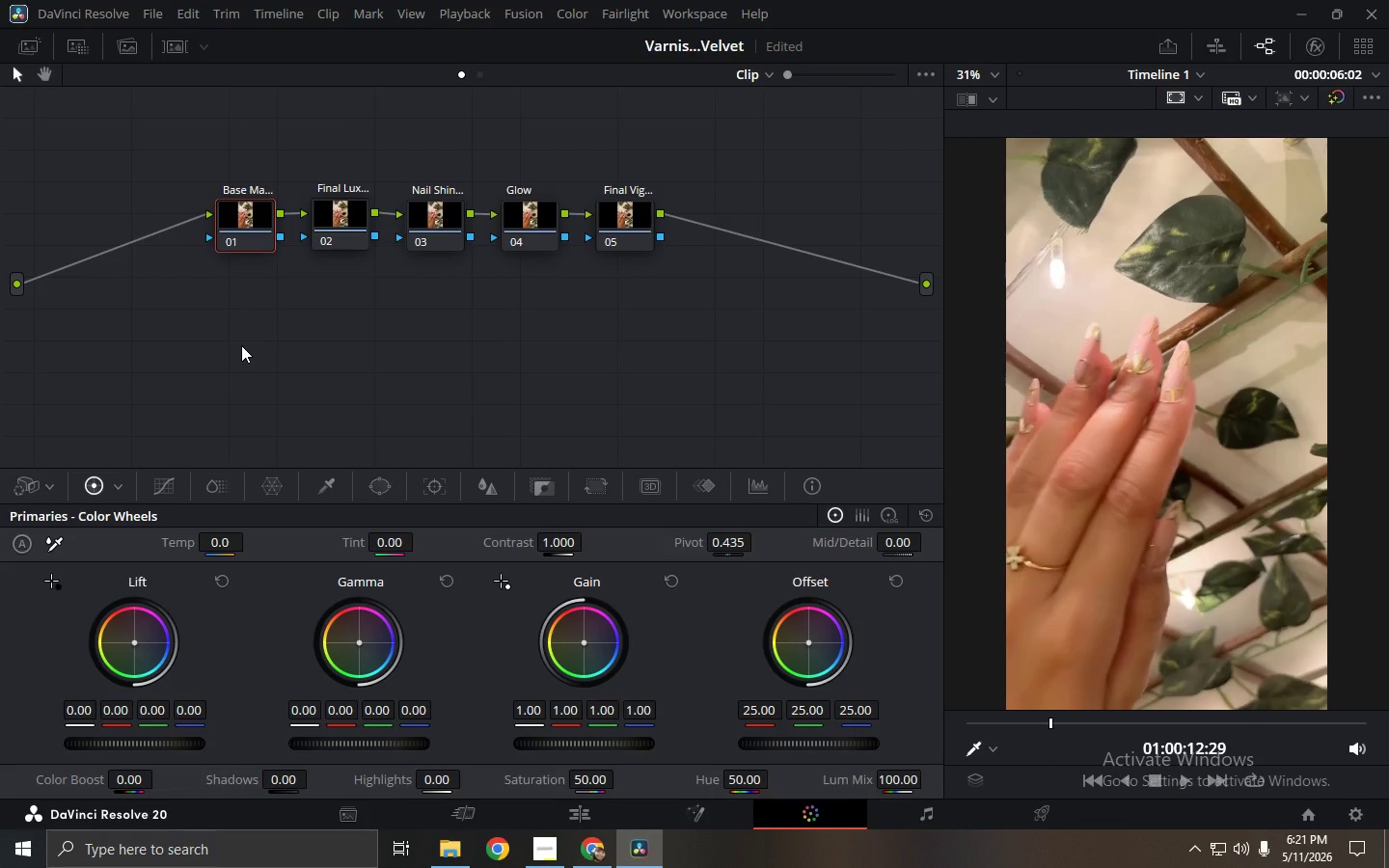 
wait(8.53)
 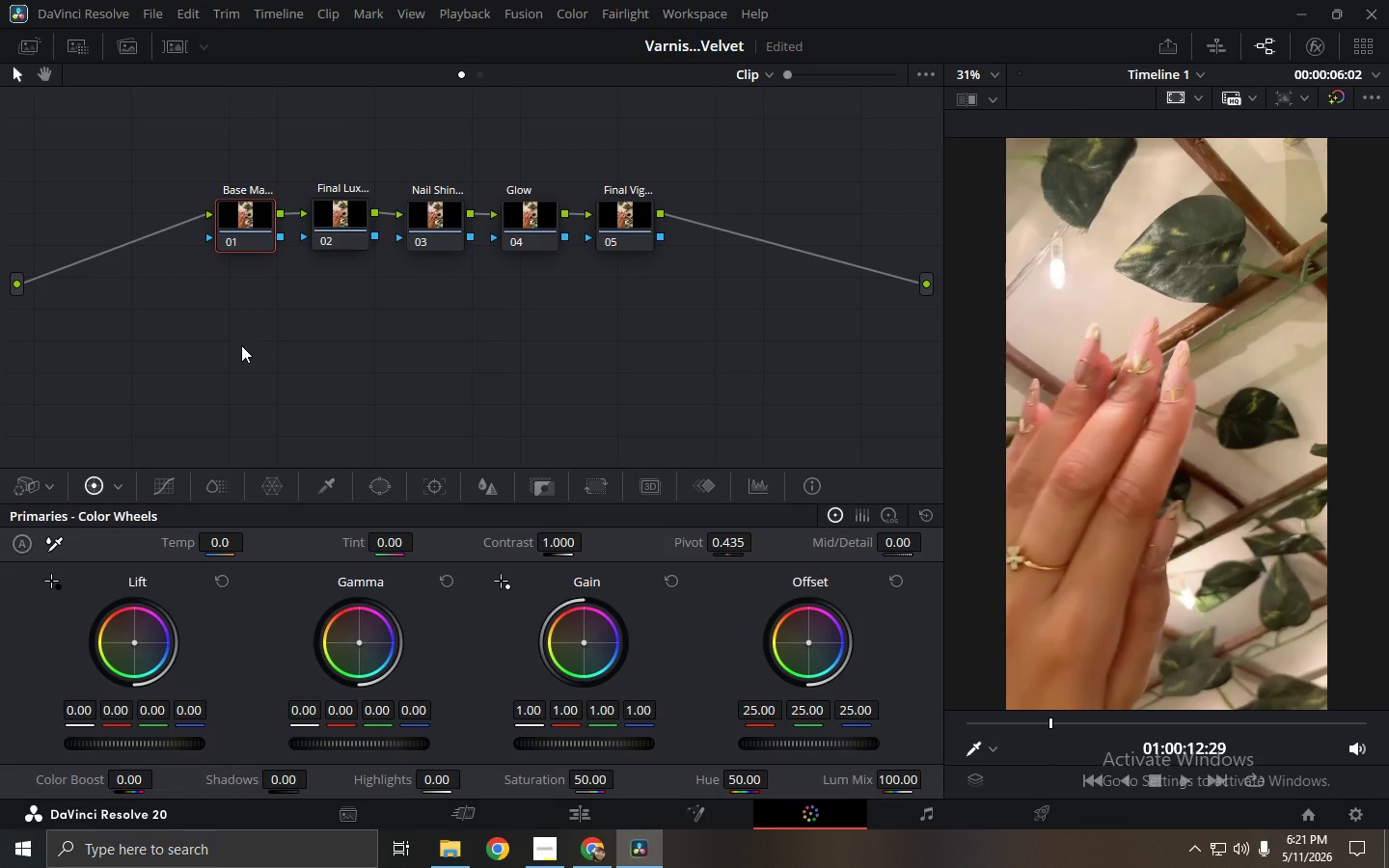 
key(Space)
 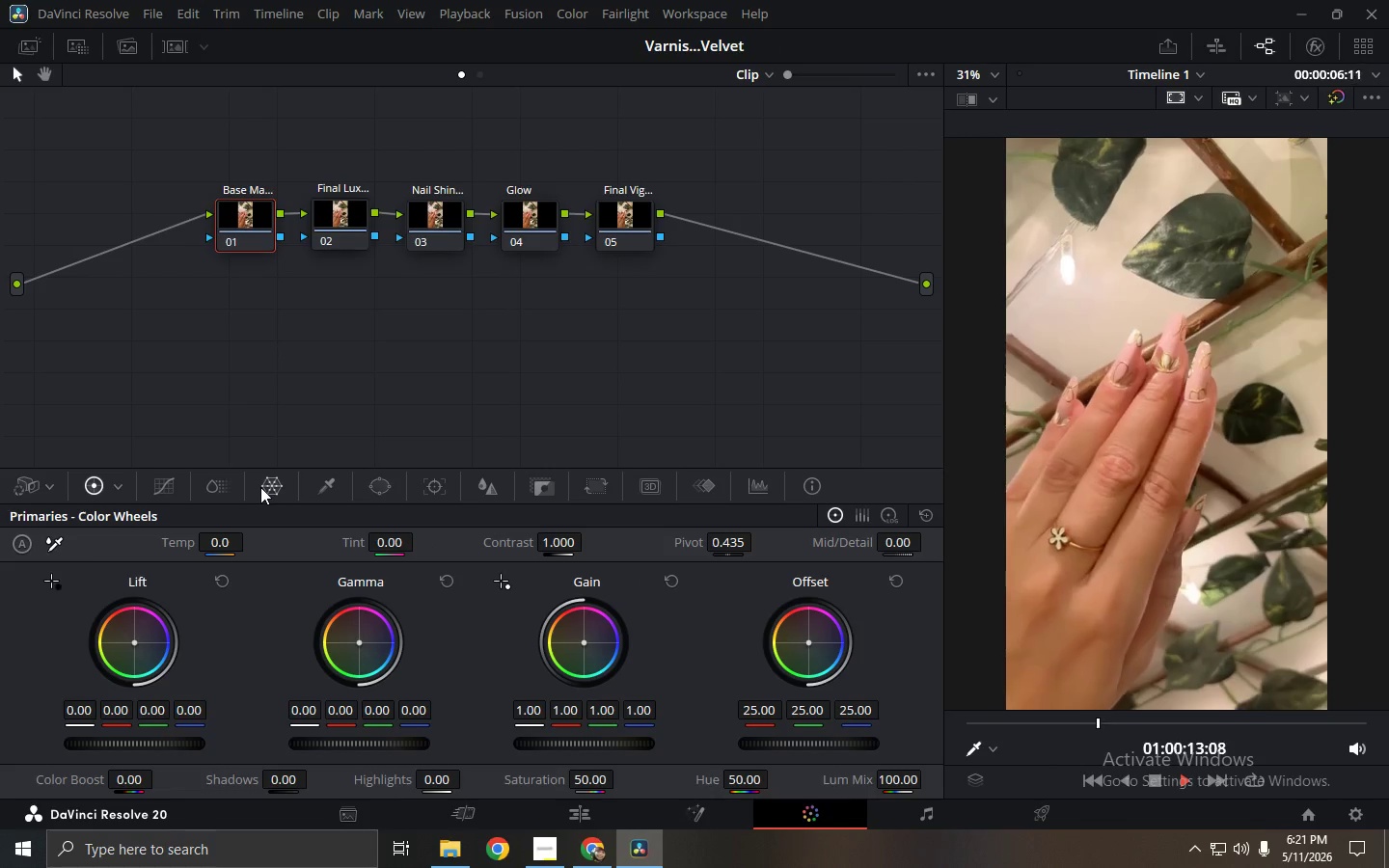 
key(Space)
 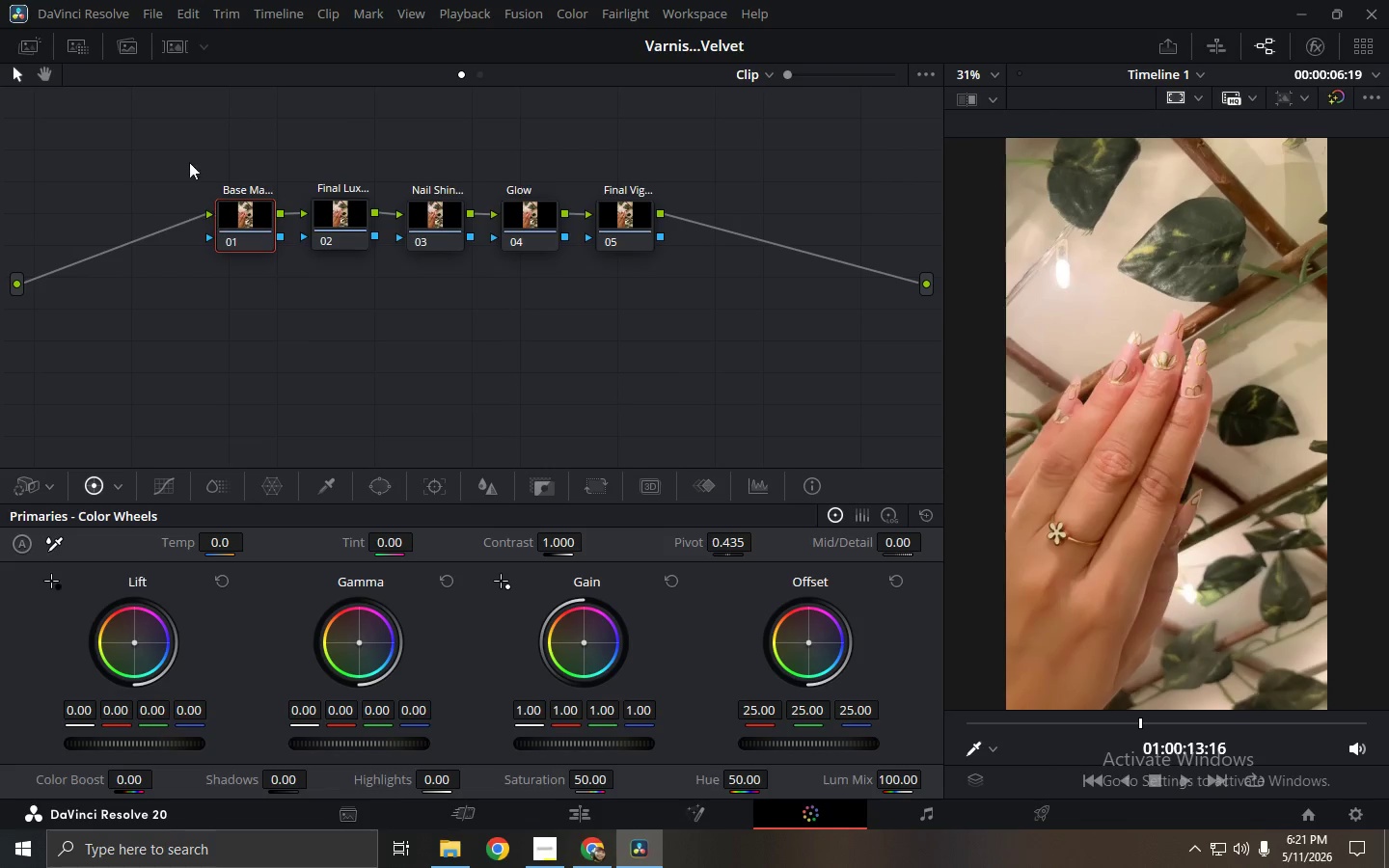 
triple_click([182, 42])
 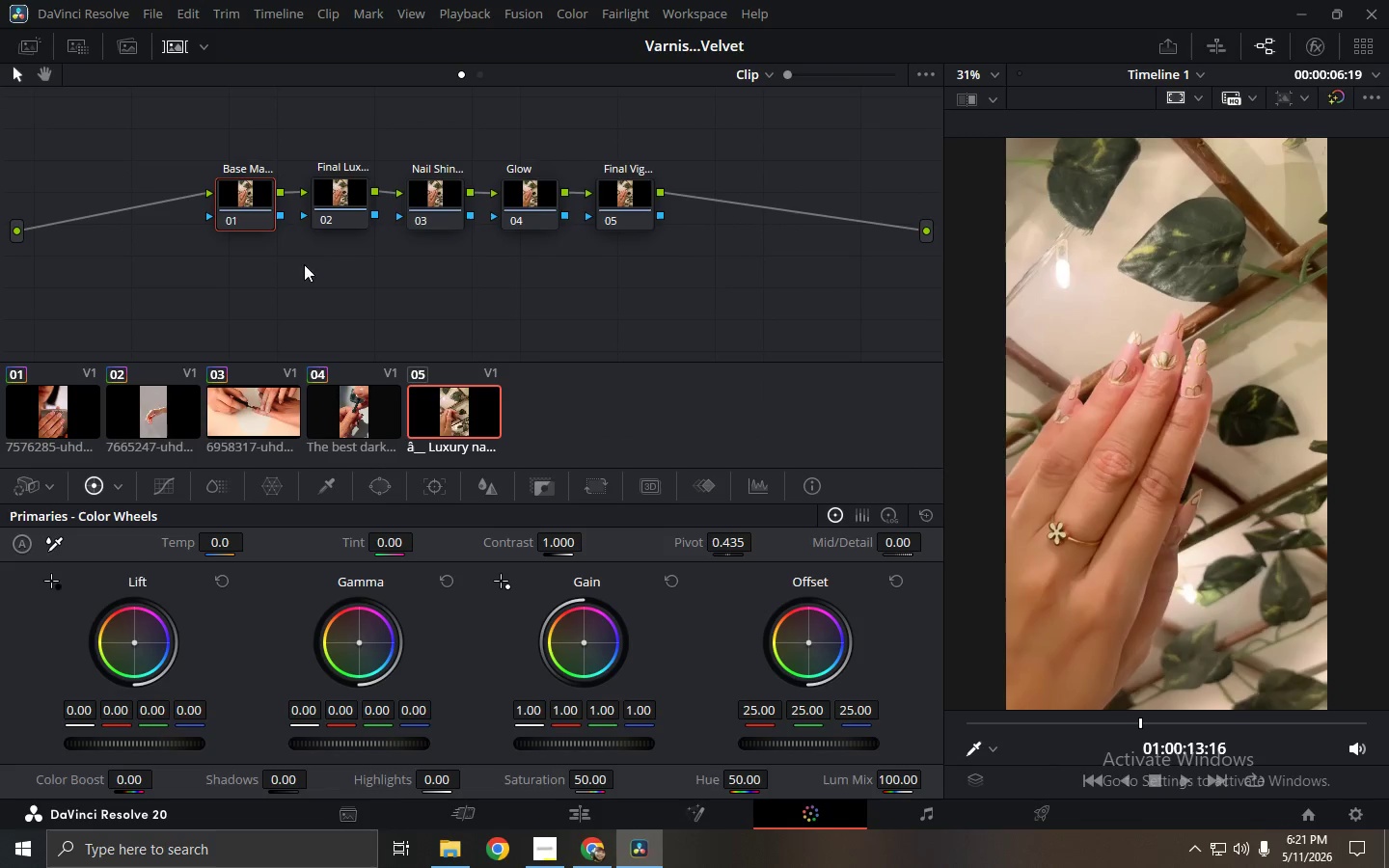 
left_click([364, 420])
 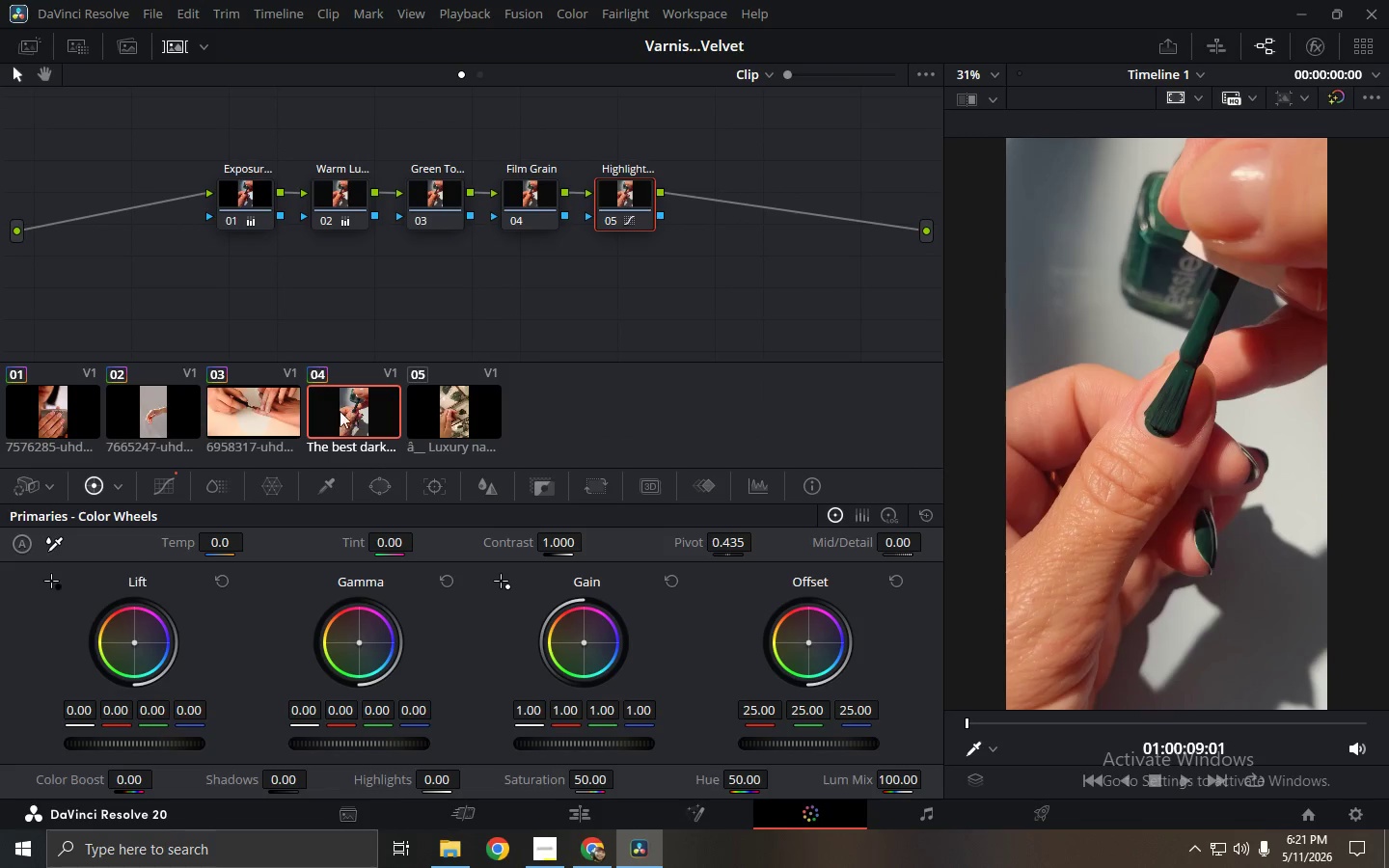 
left_click([286, 417])
 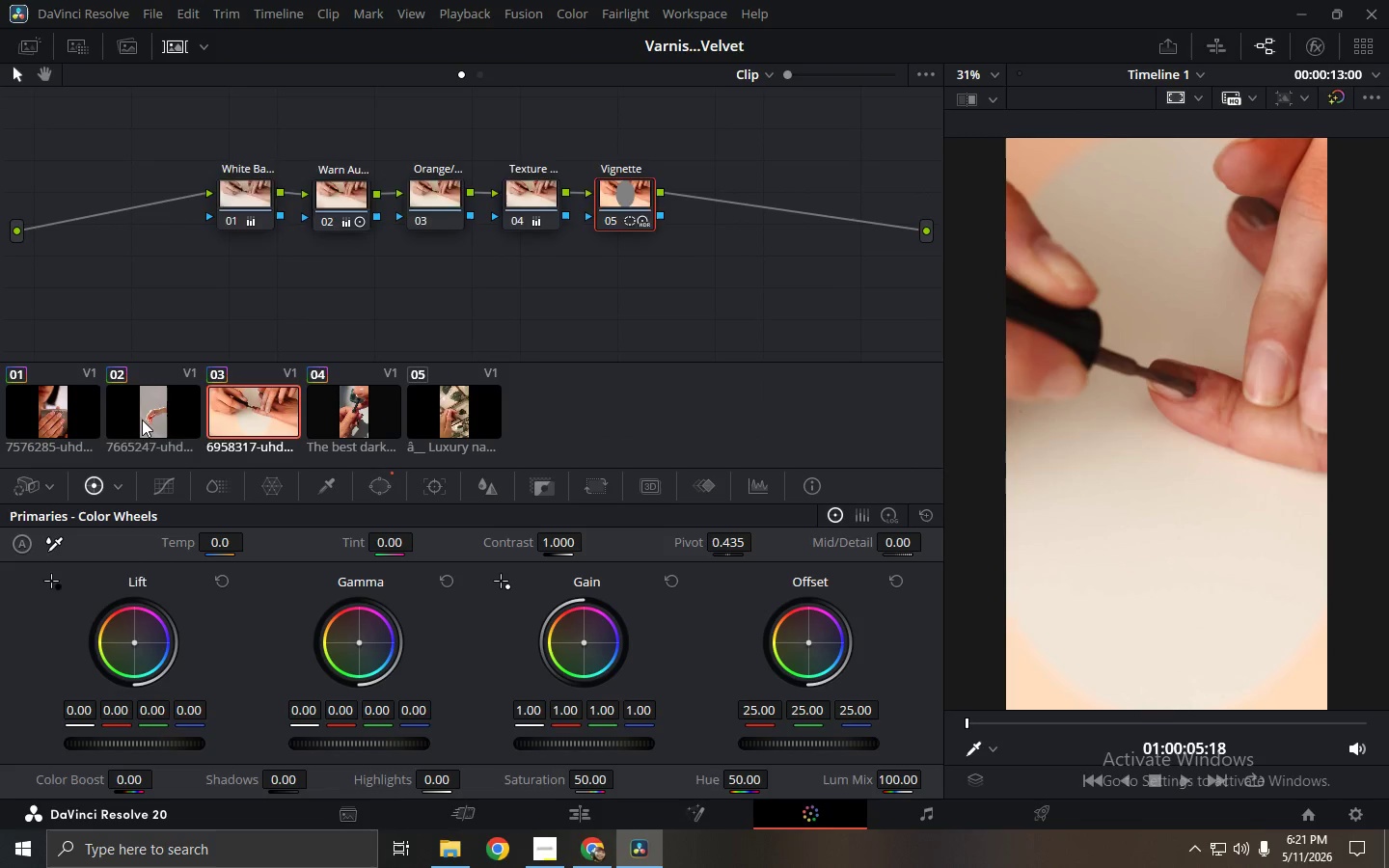 
double_click([49, 420])
 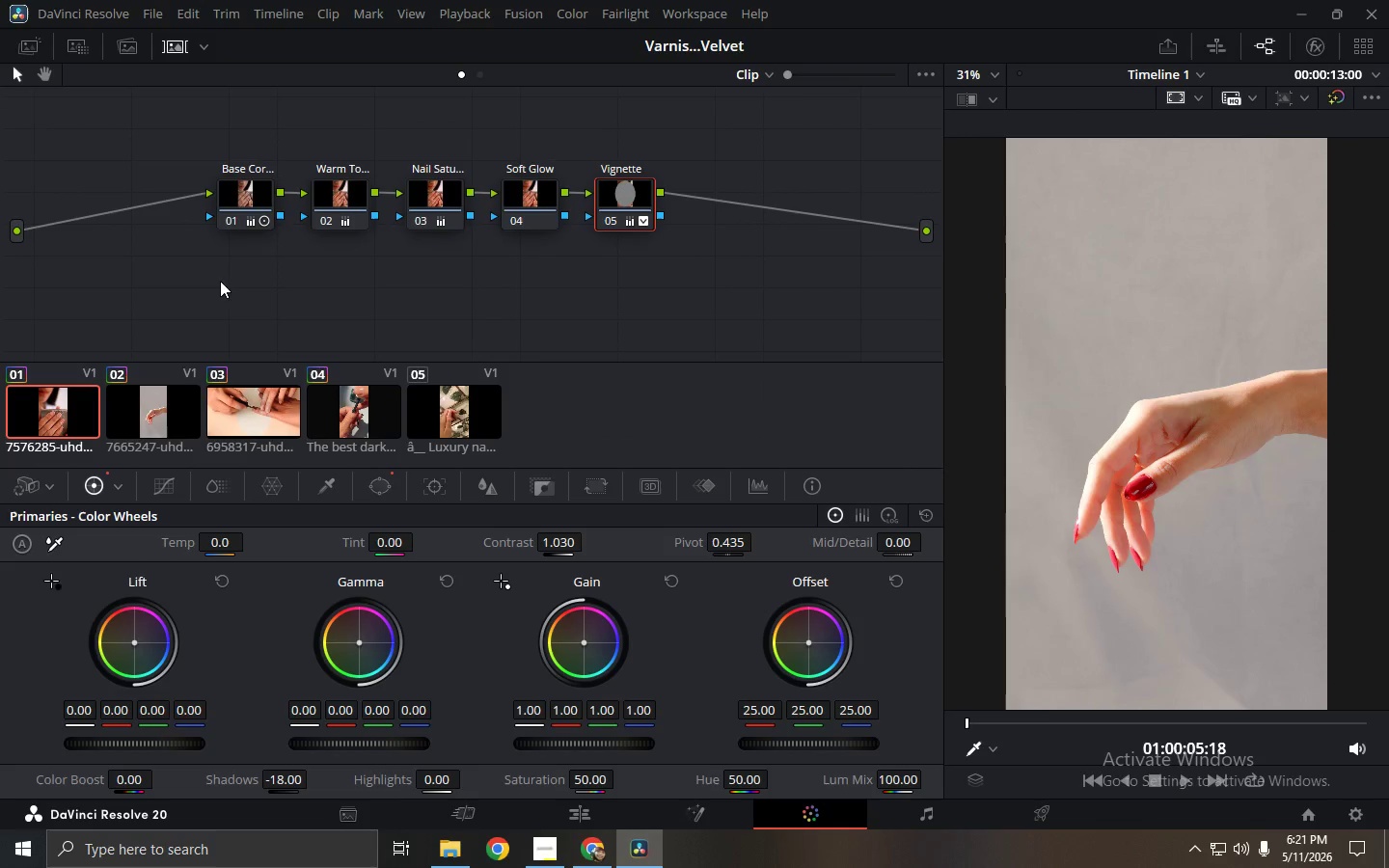 
left_click([228, 193])
 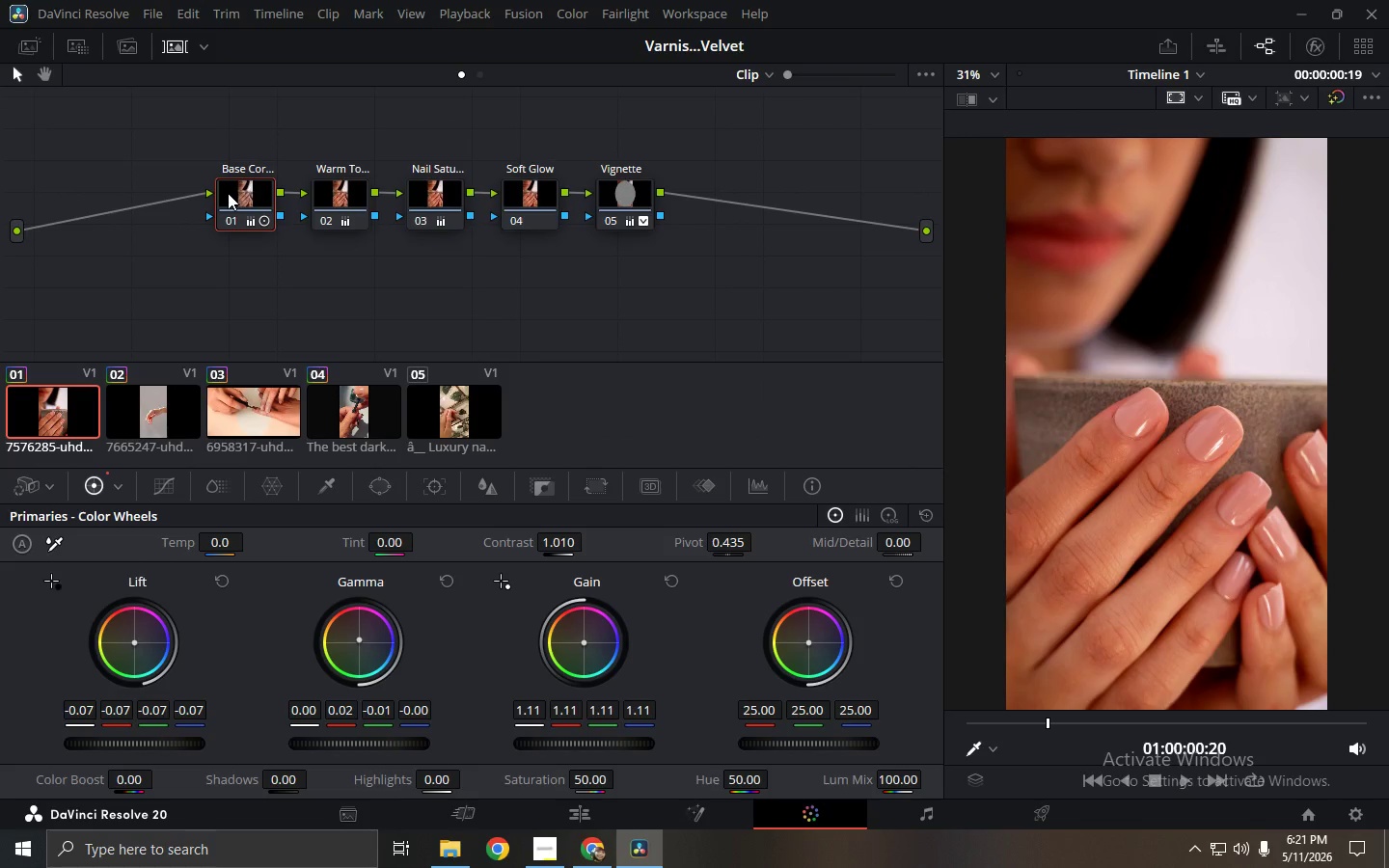 
key(Control+ControlLeft)
 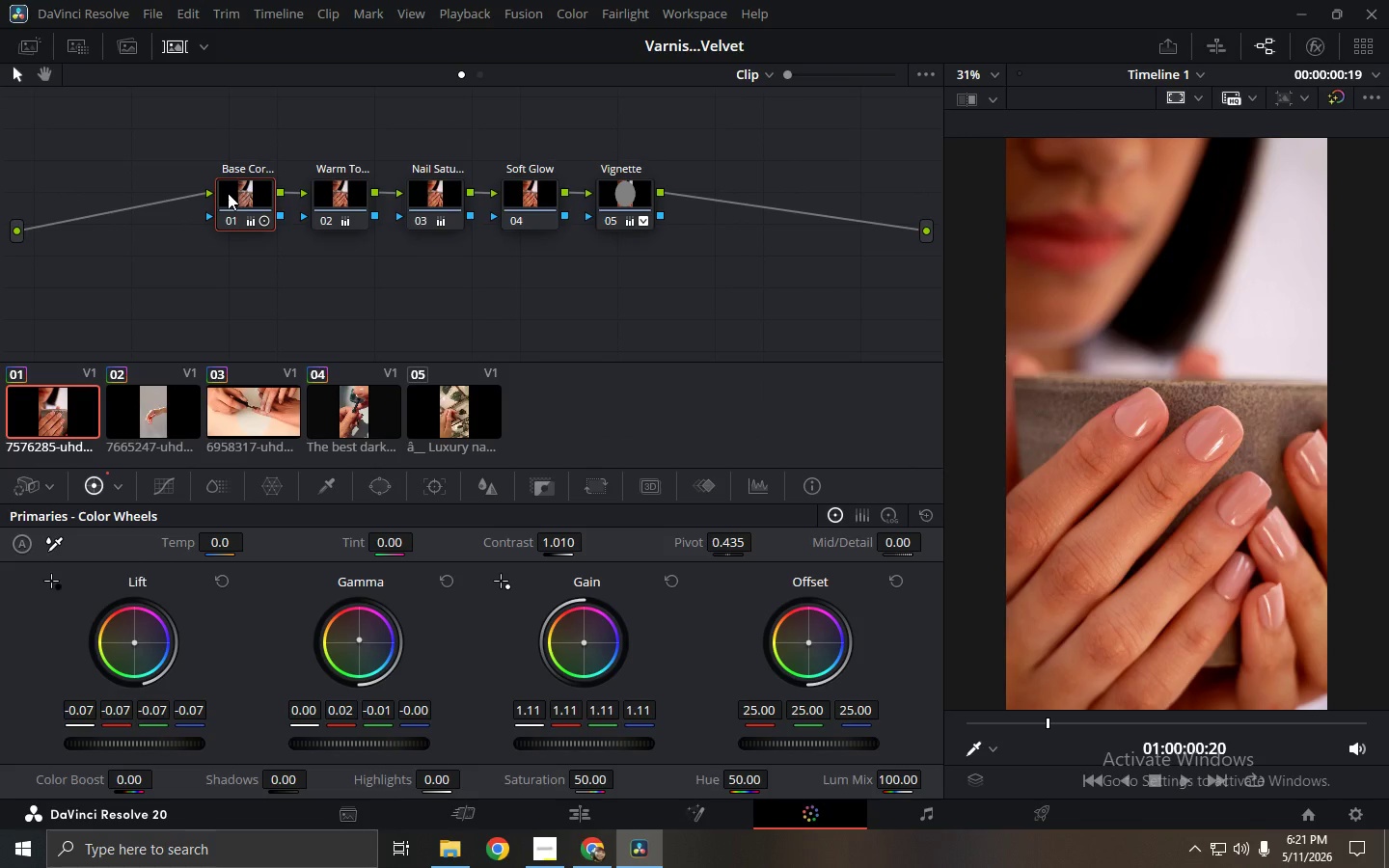 
key(Control+C)
 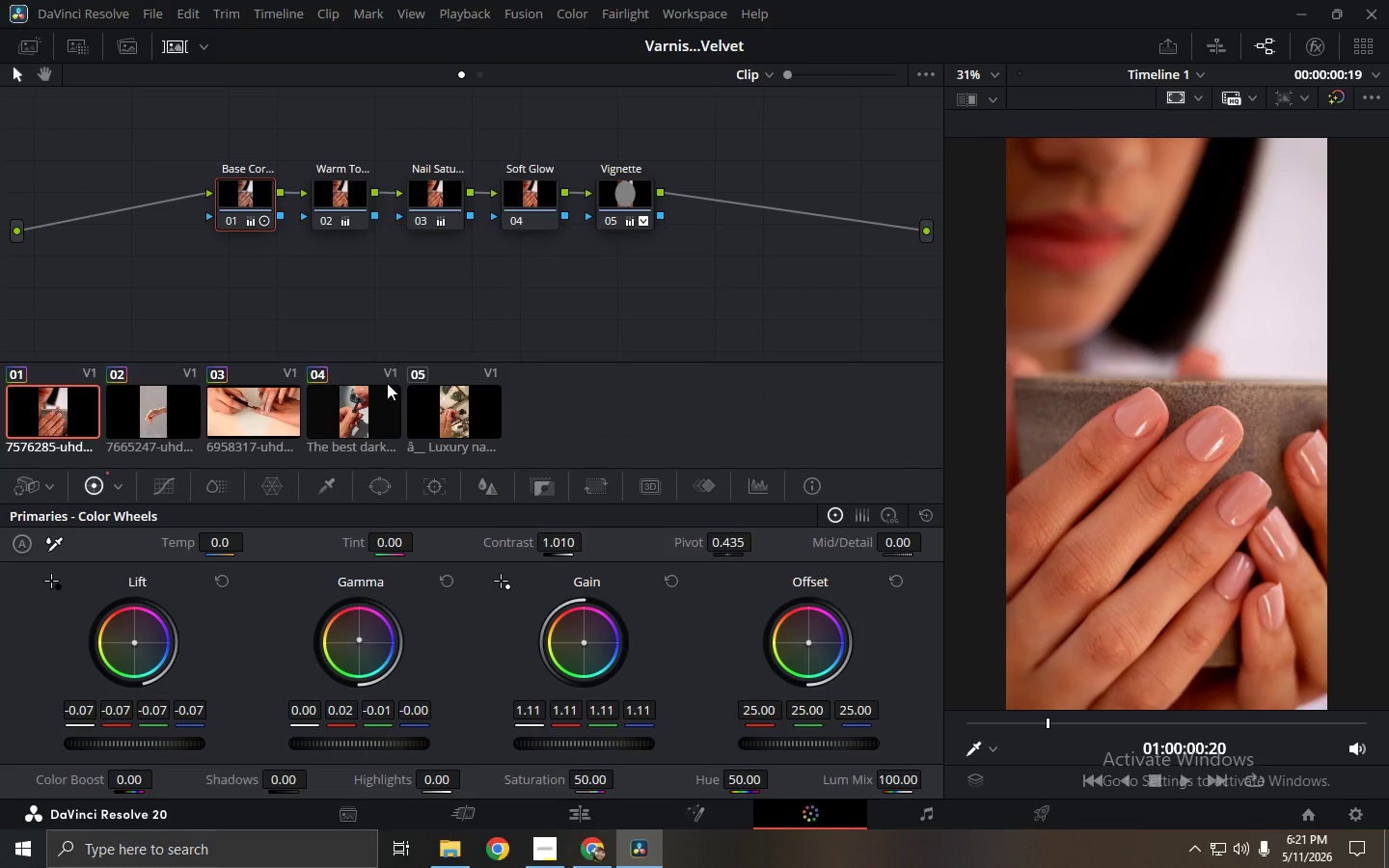 
left_click([440, 406])
 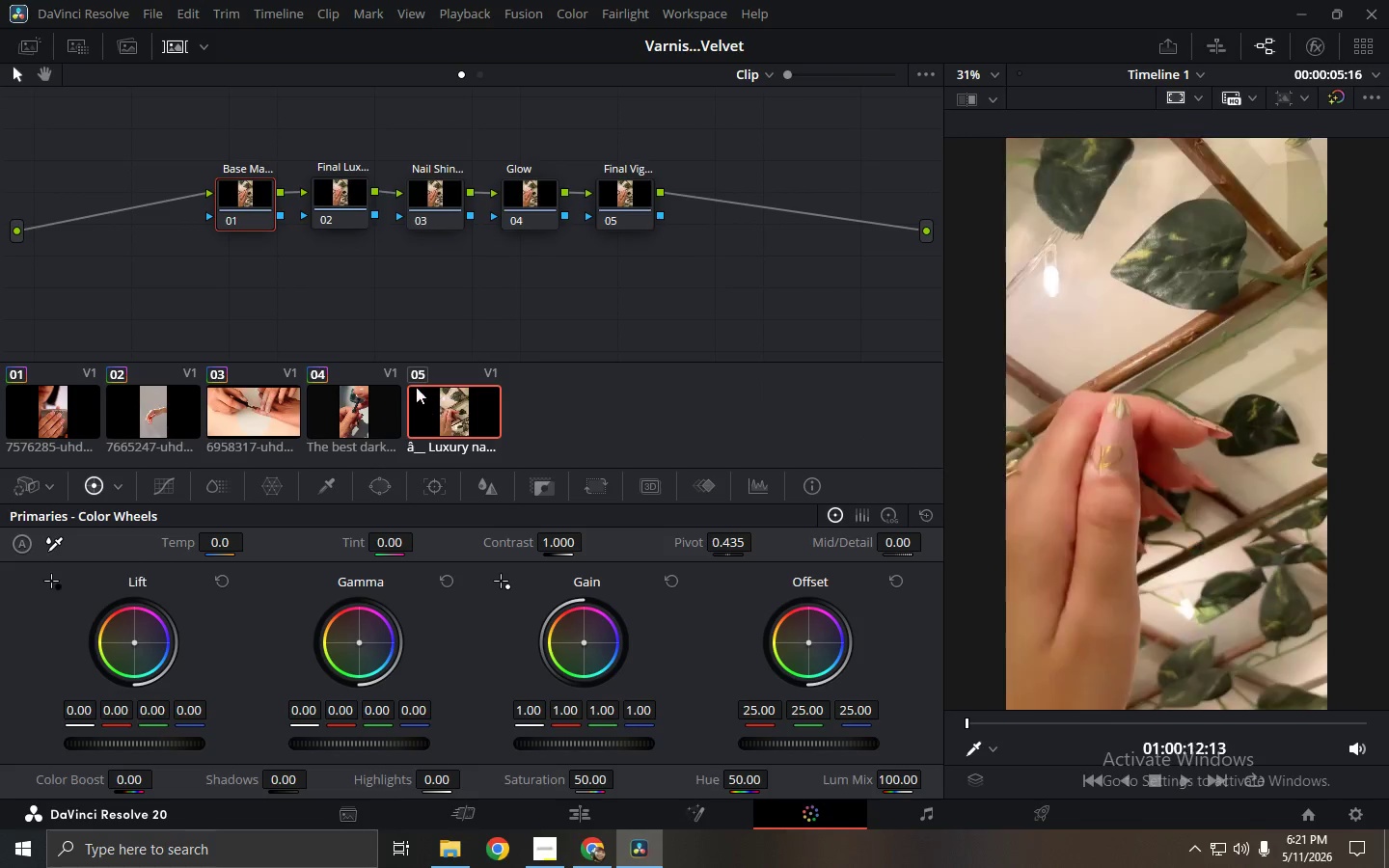 
key(Control+ControlLeft)
 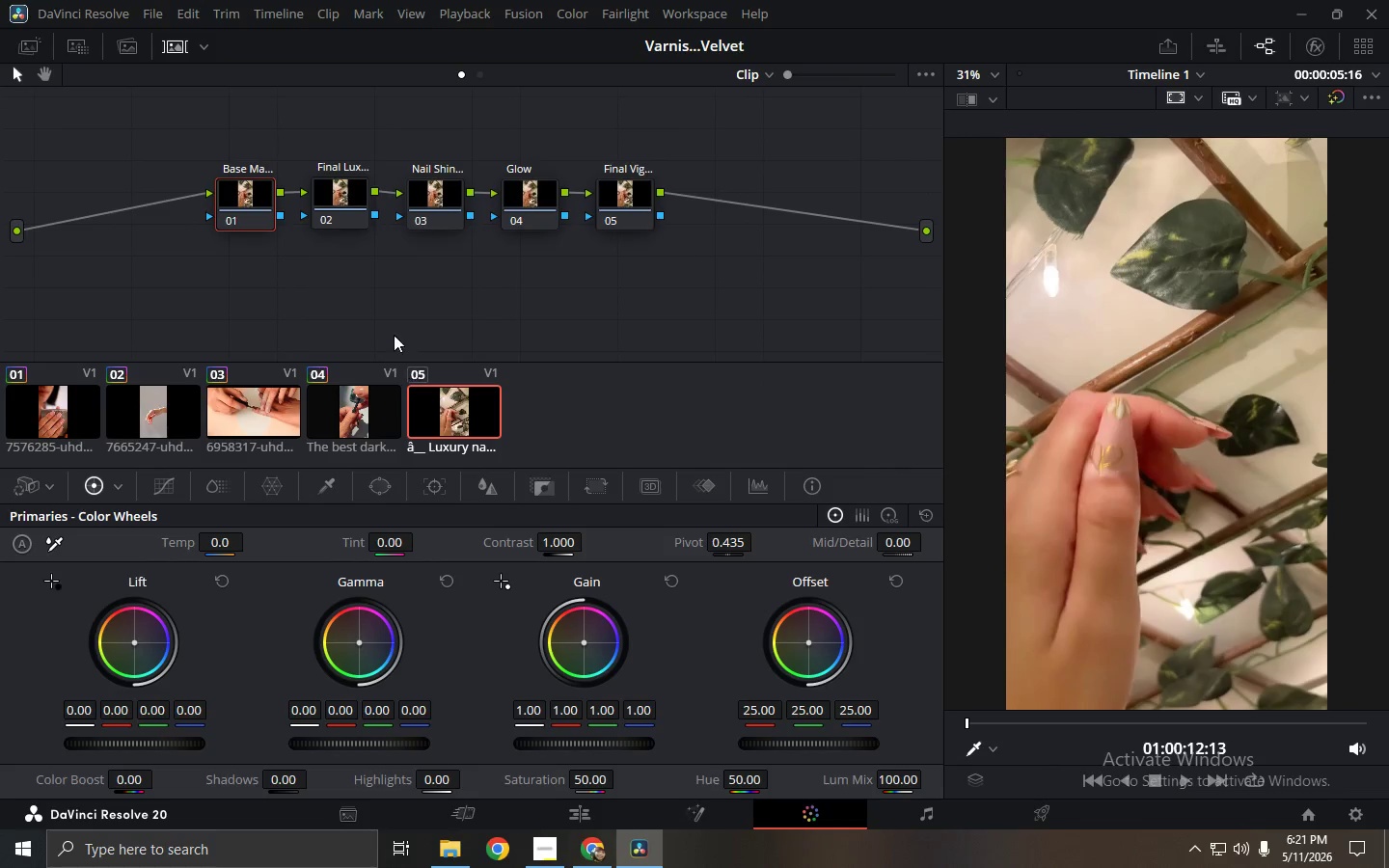 
key(Control+V)
 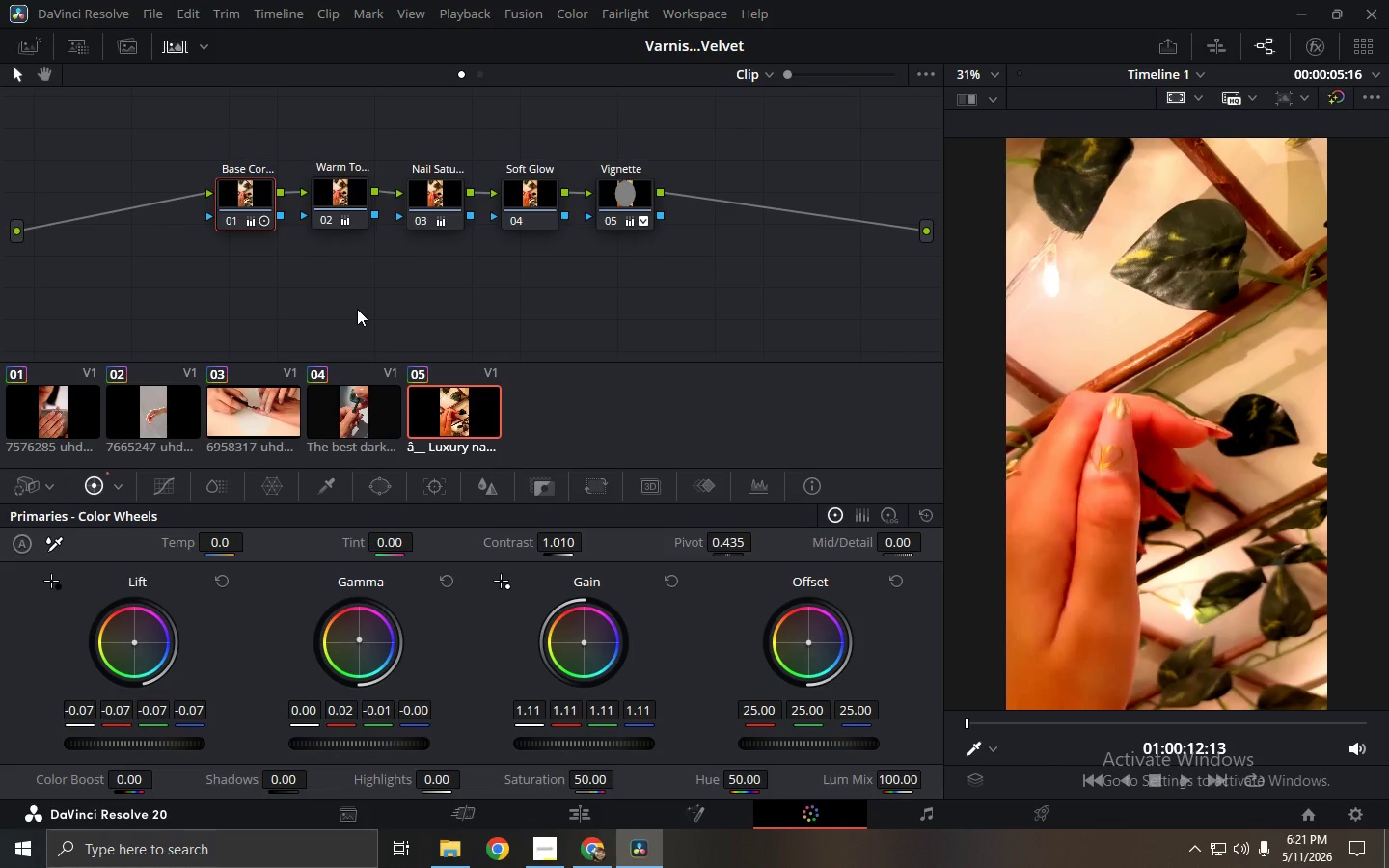 
left_click([356, 308])
 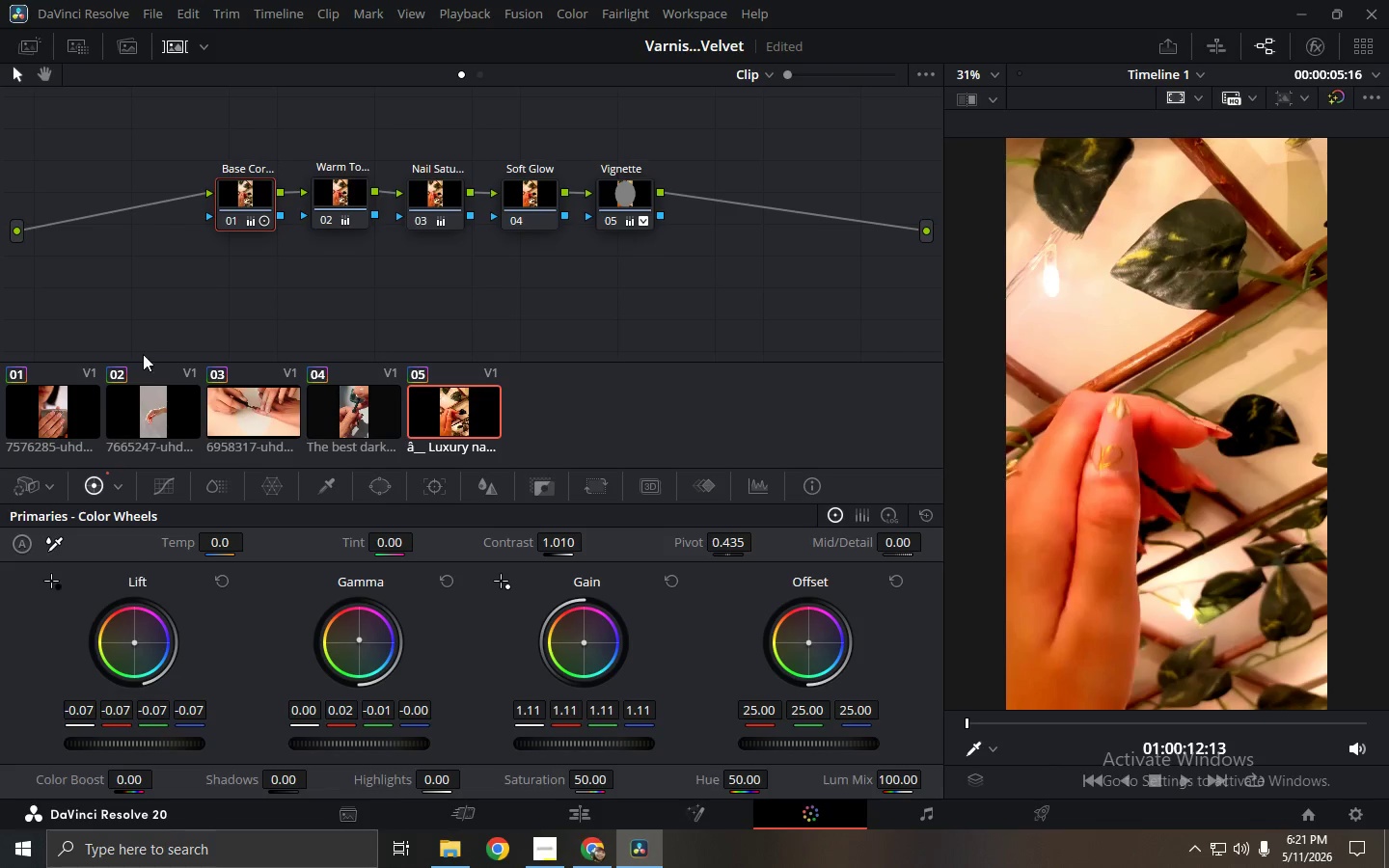 
left_click([61, 420])
 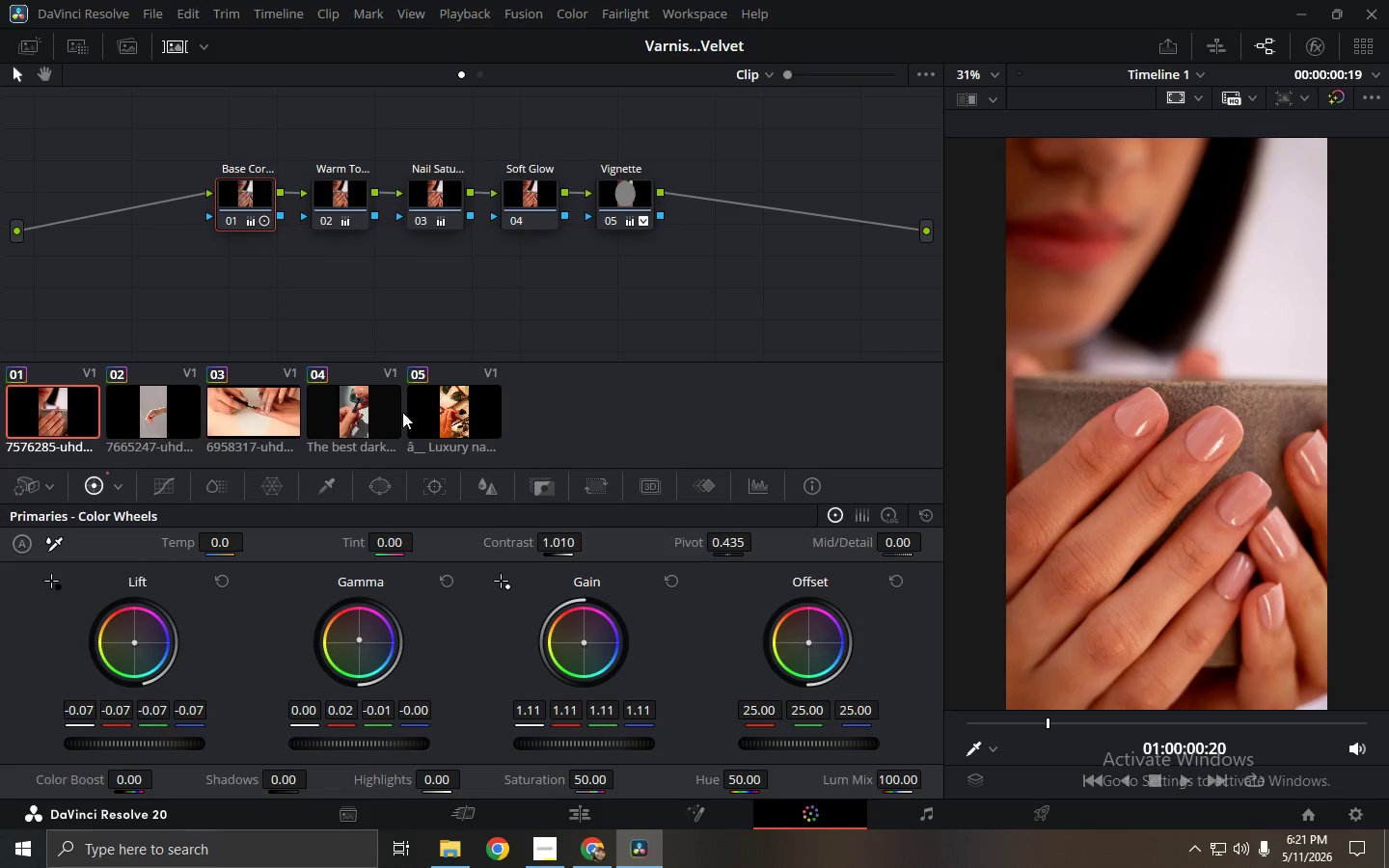 
left_click([443, 414])
 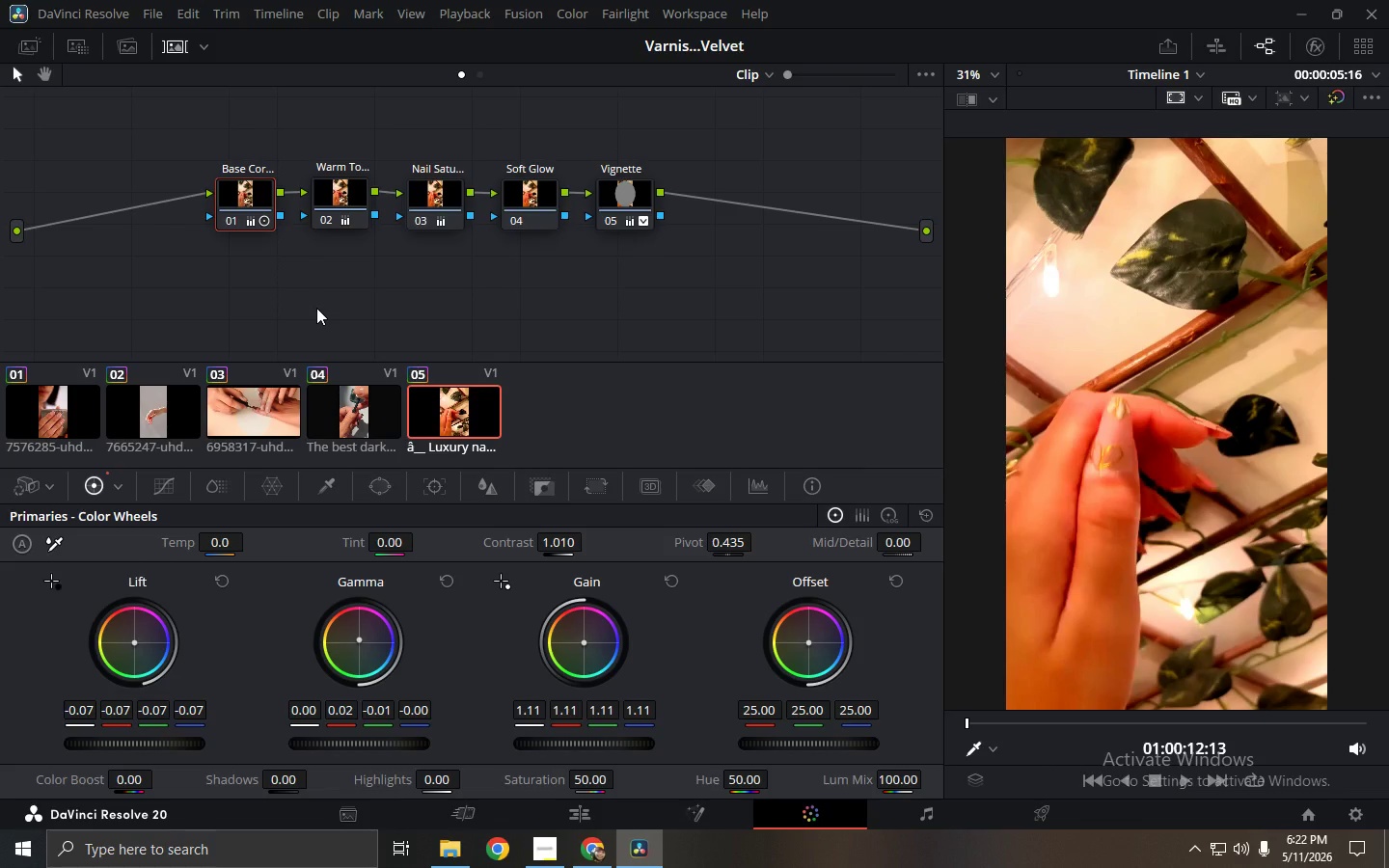 
wait(10.83)
 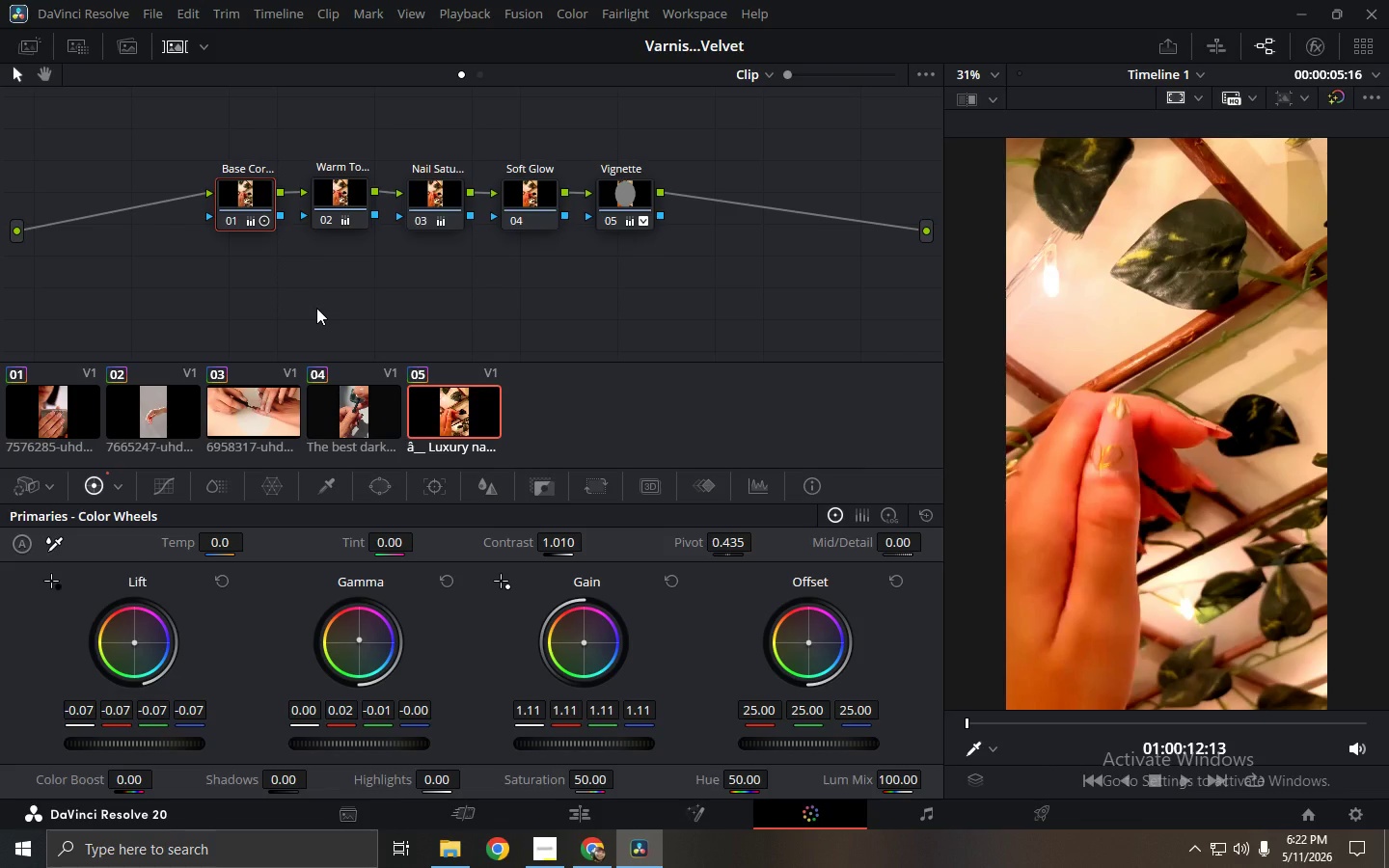 
key(Control+ControlLeft)
 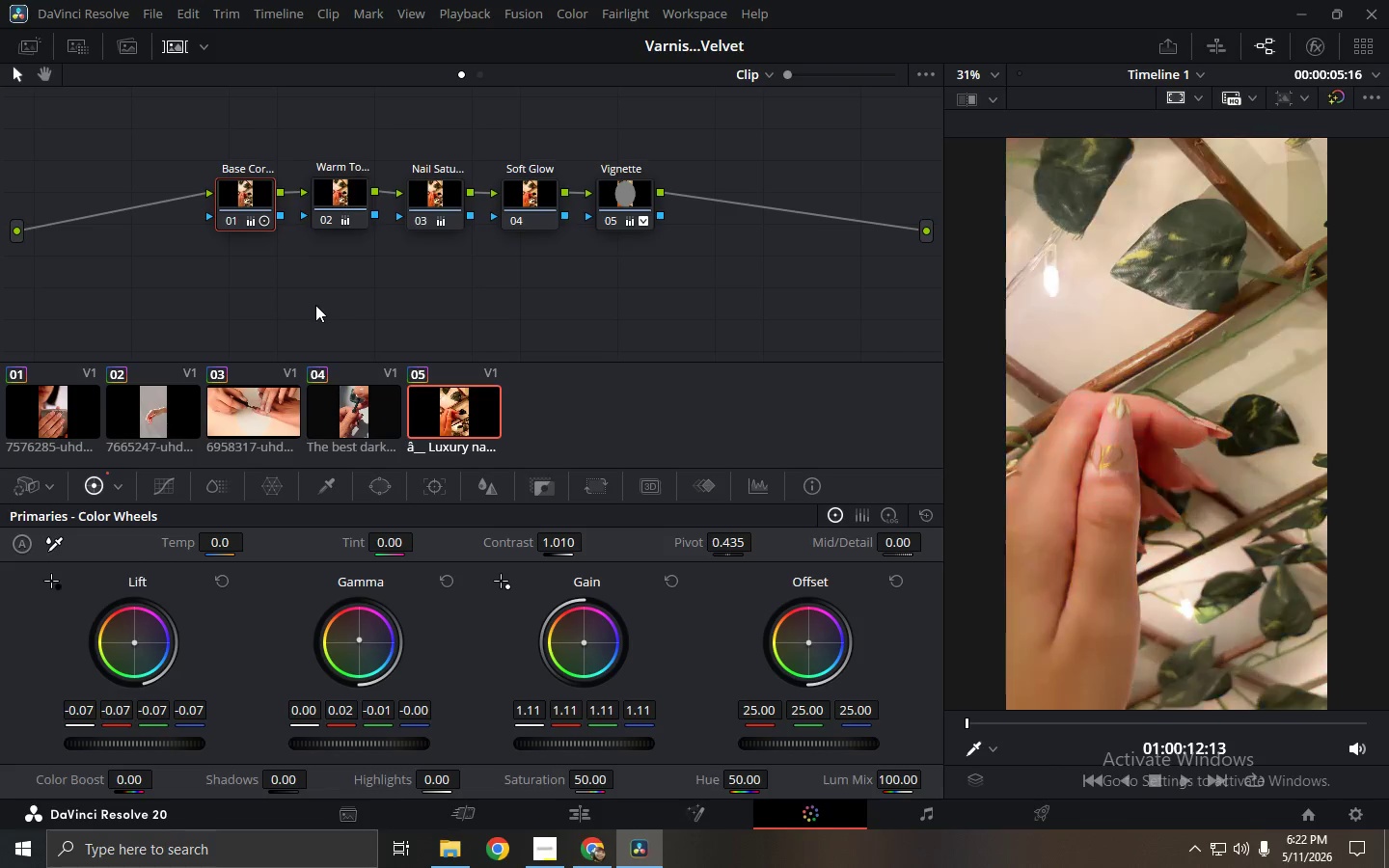 
key(Control+Z)
 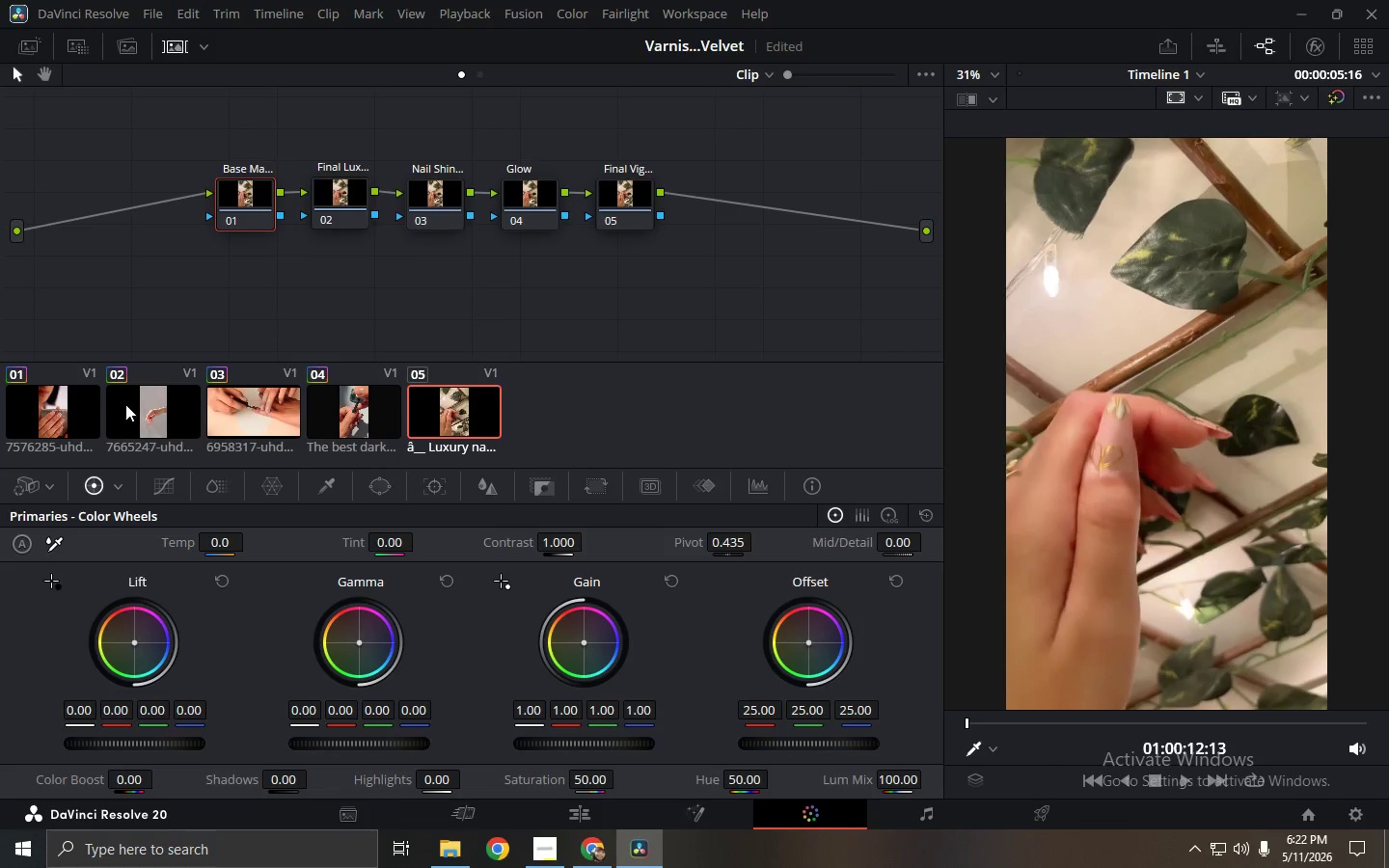 
double_click([171, 411])
 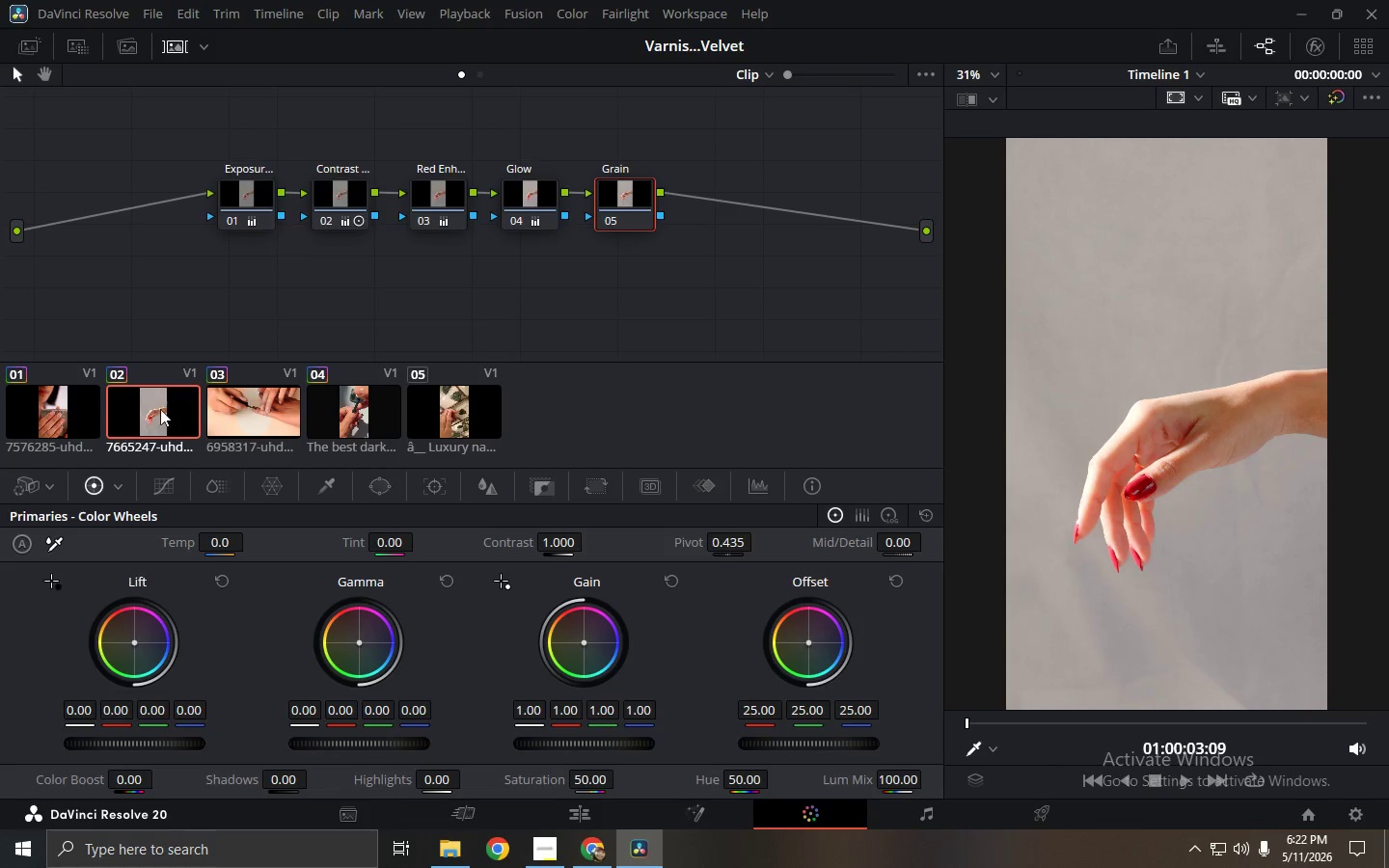 
left_click([77, 416])
 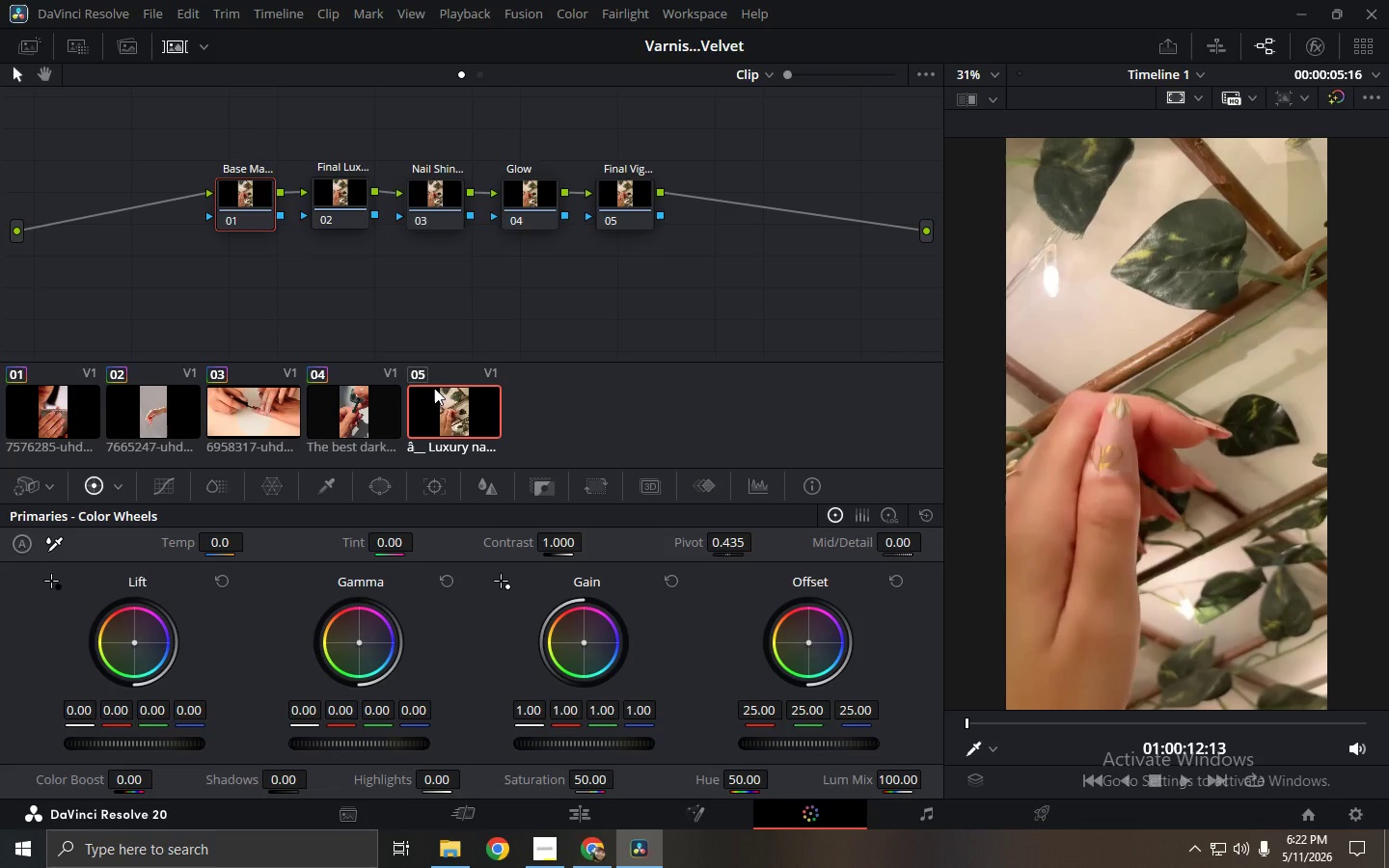 
wait(9.12)
 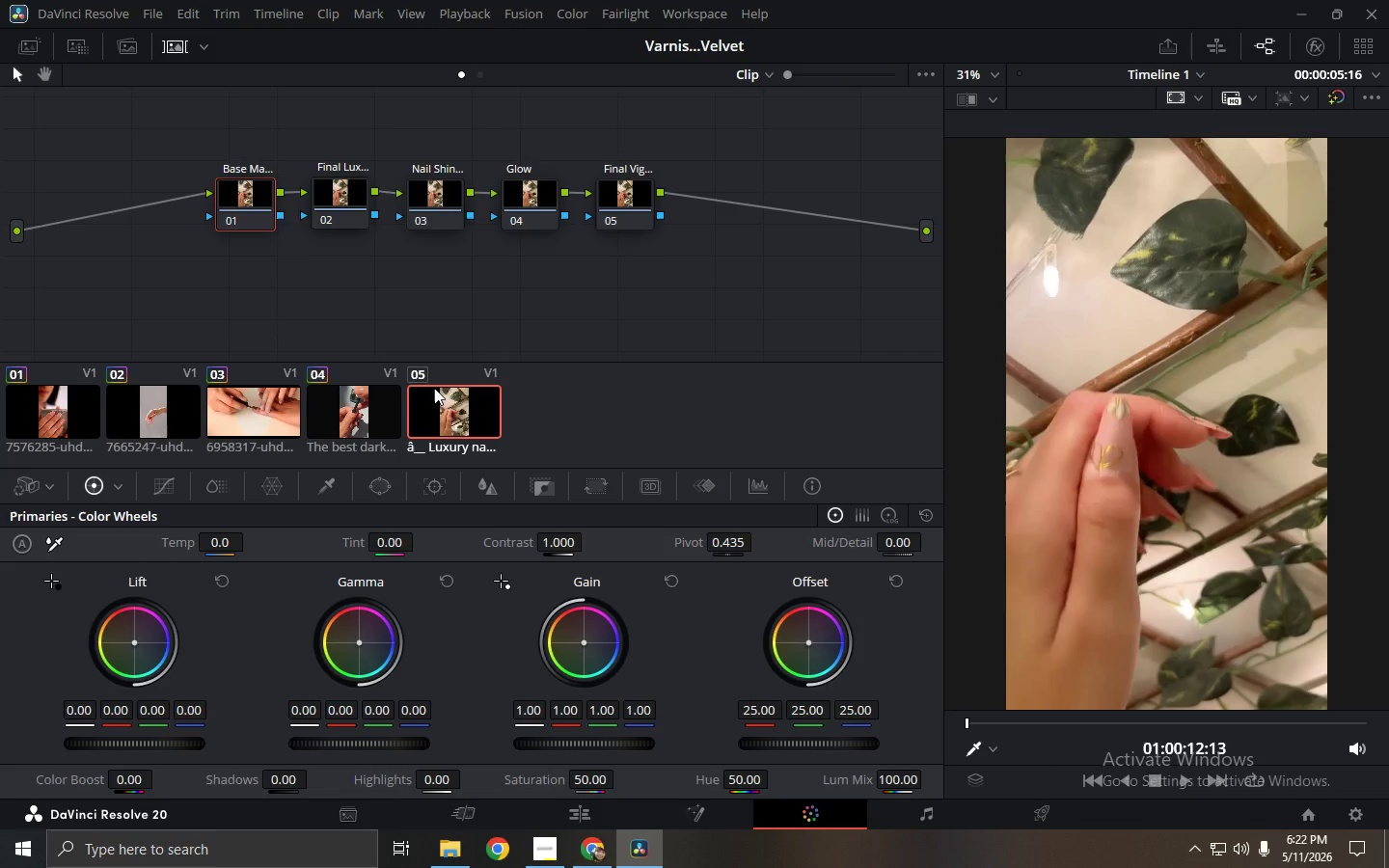 
left_click([38, 436])
 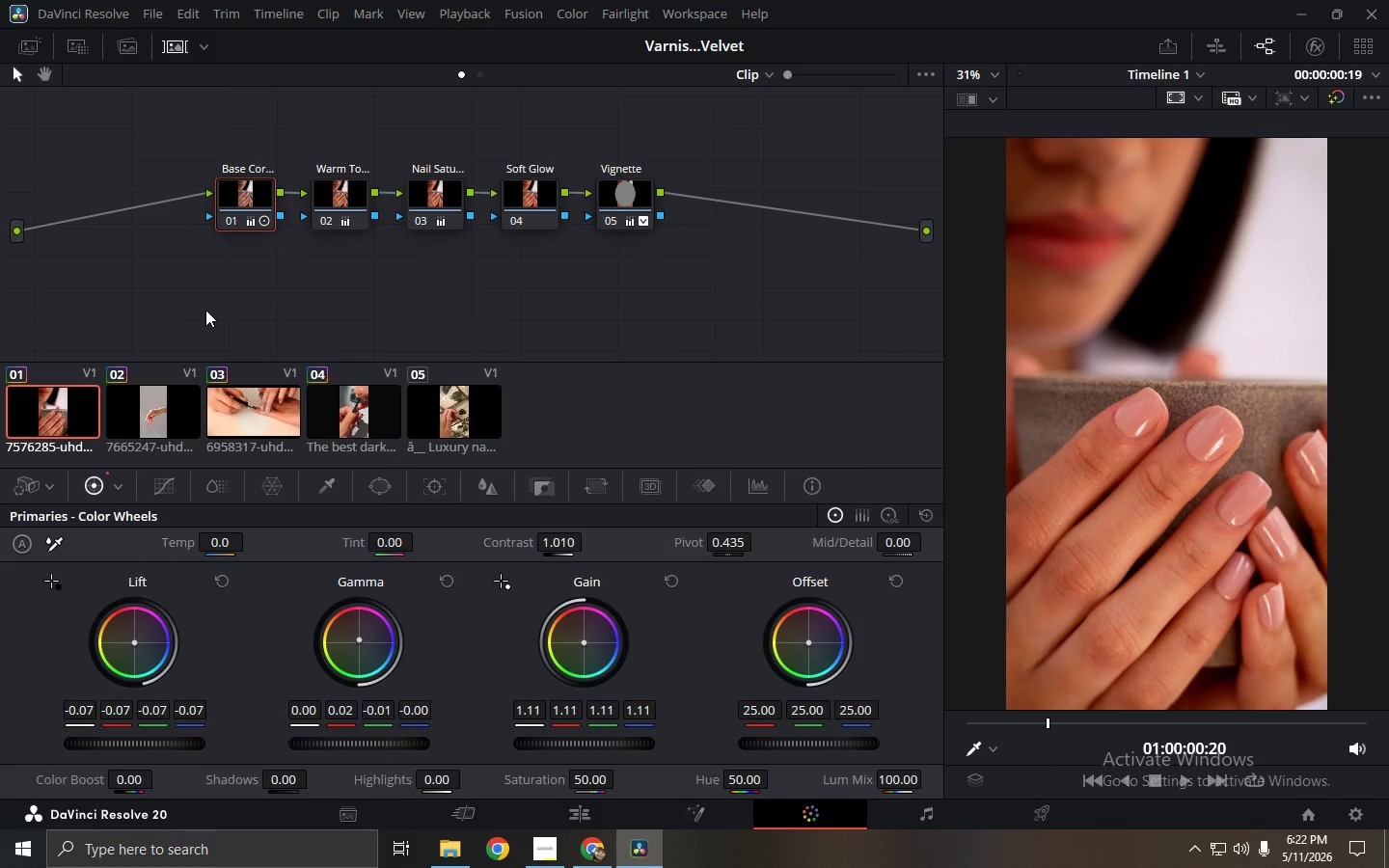 
key(Control+C)
 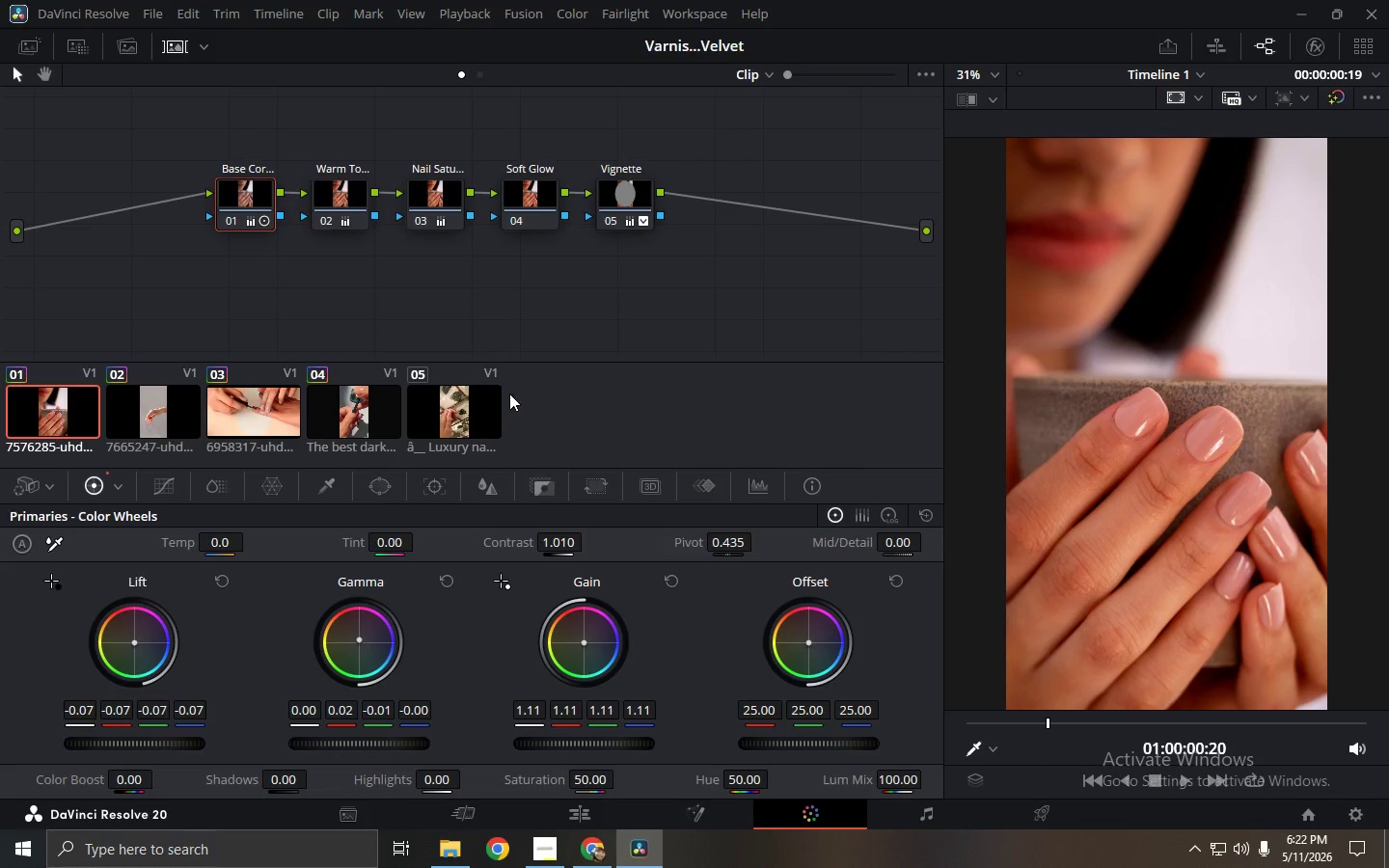 
left_click([487, 402])
 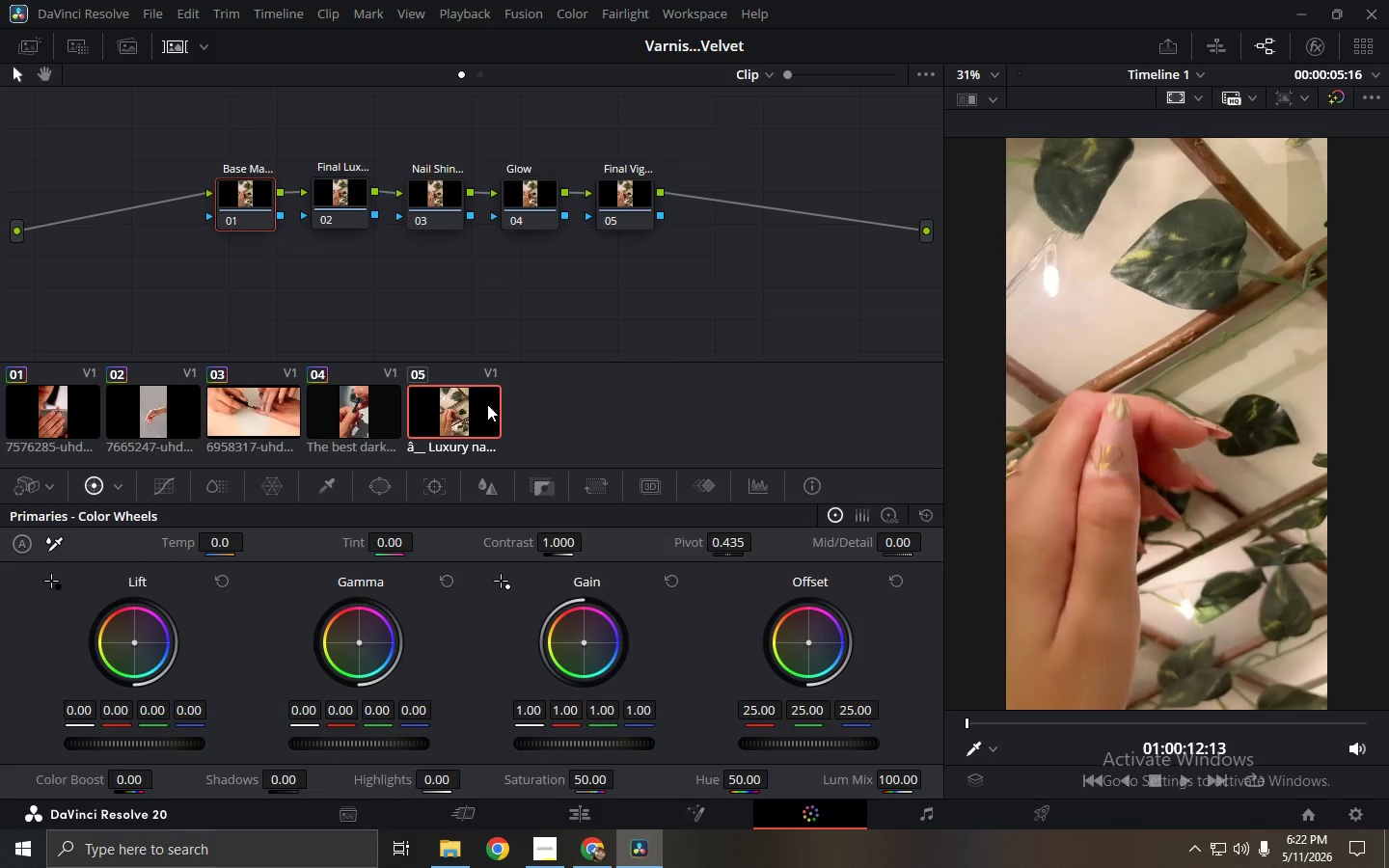 
key(Control+ControlLeft)
 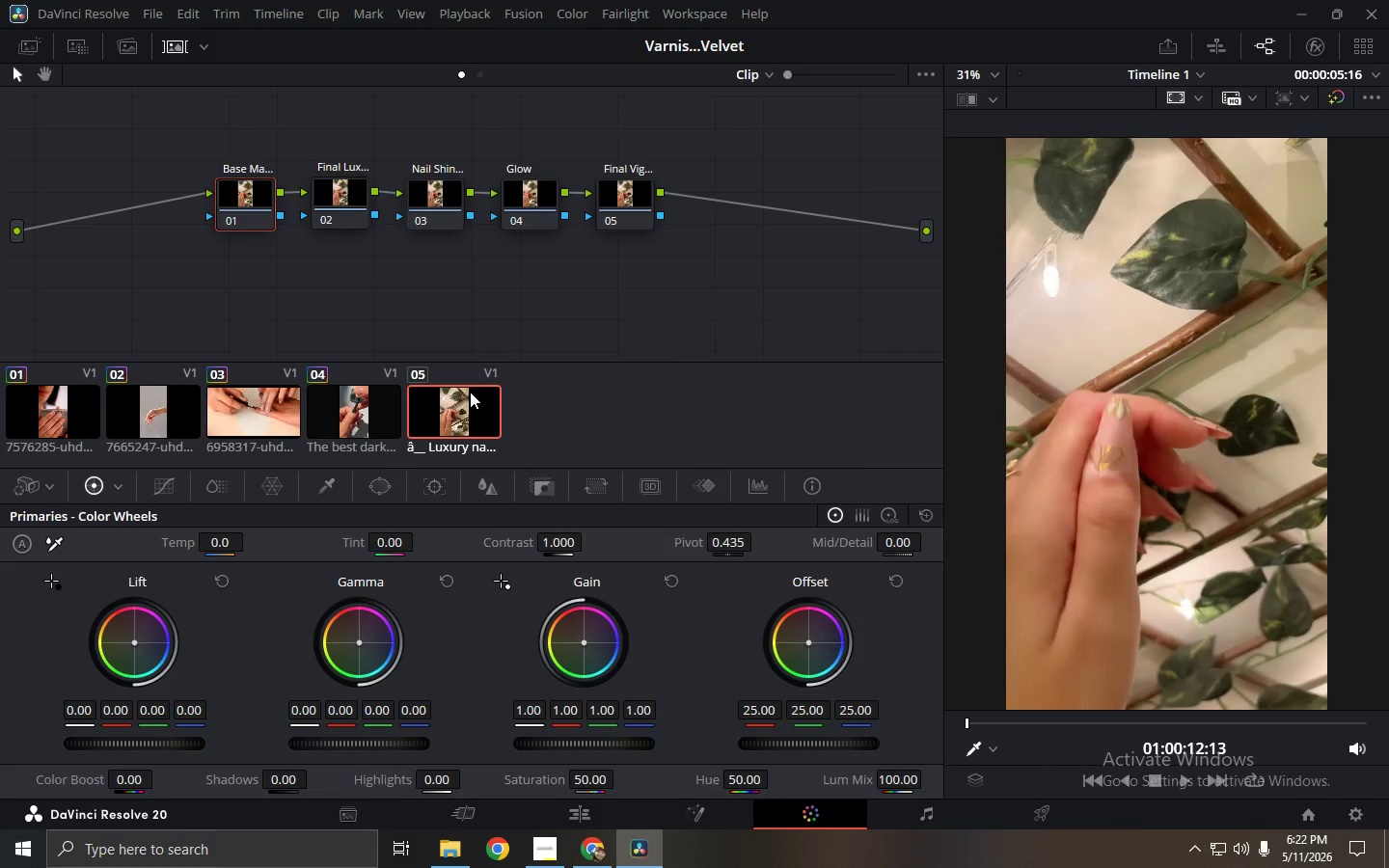 
key(Control+V)
 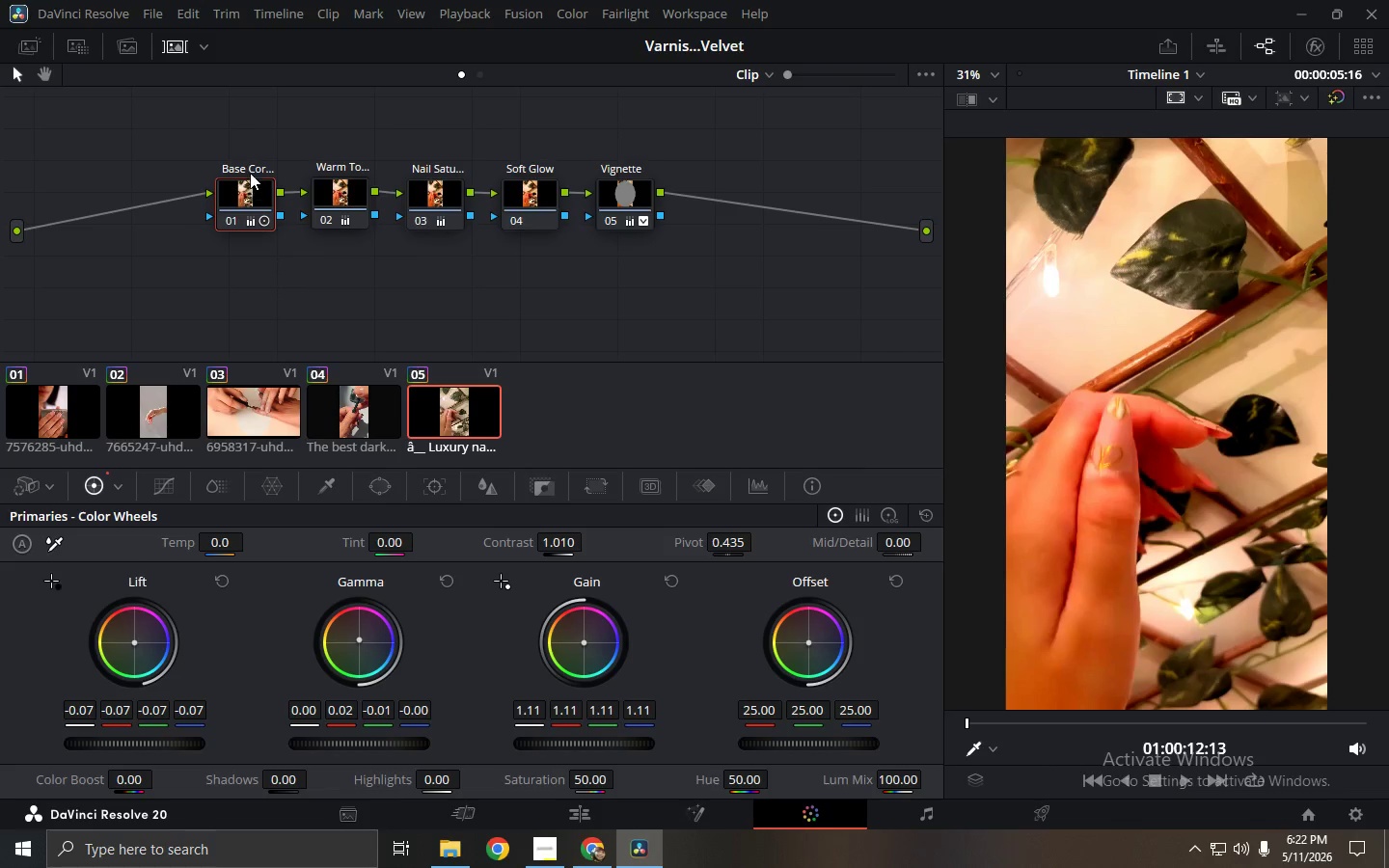 
left_click([249, 185])
 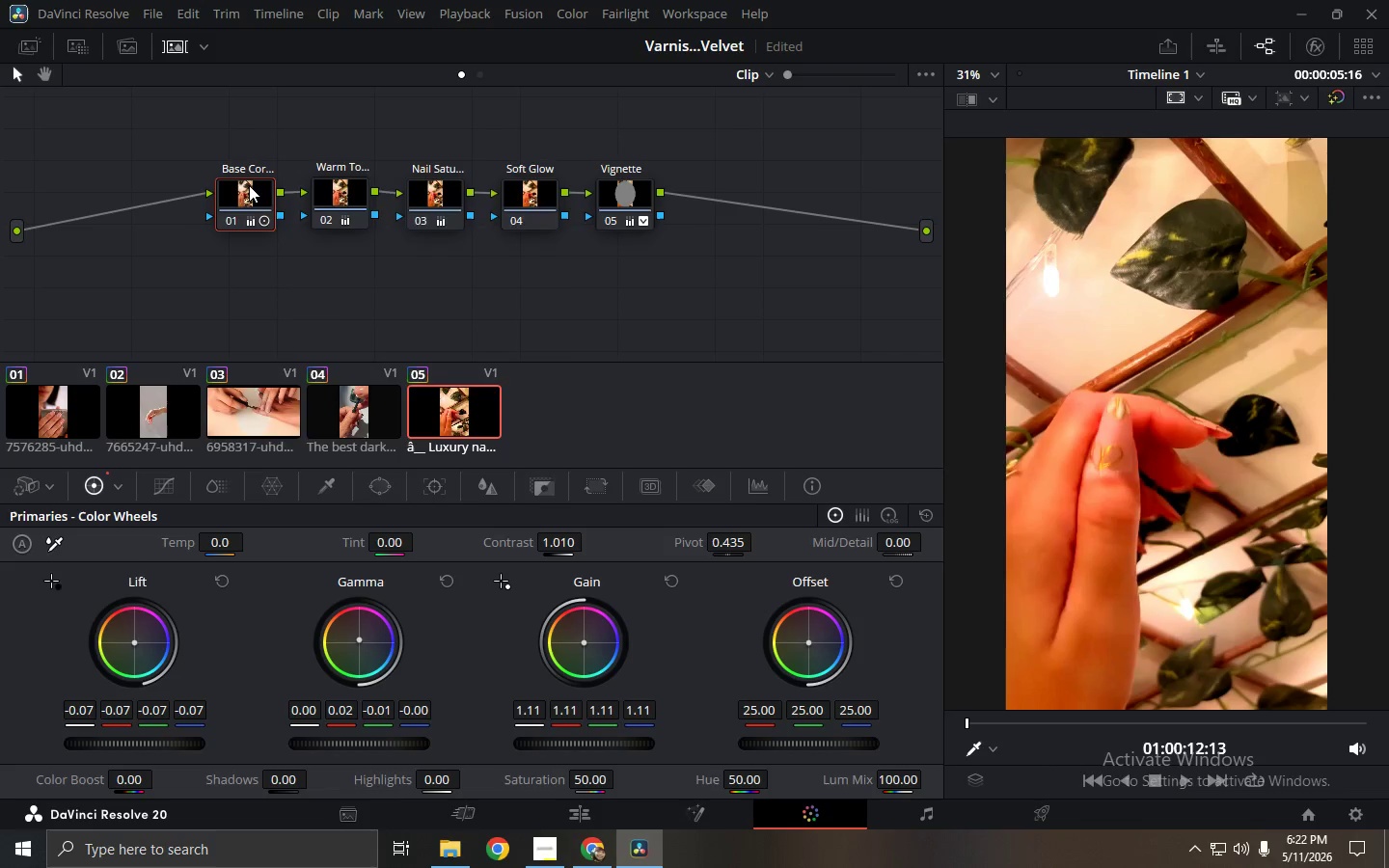 
right_click([249, 185])
 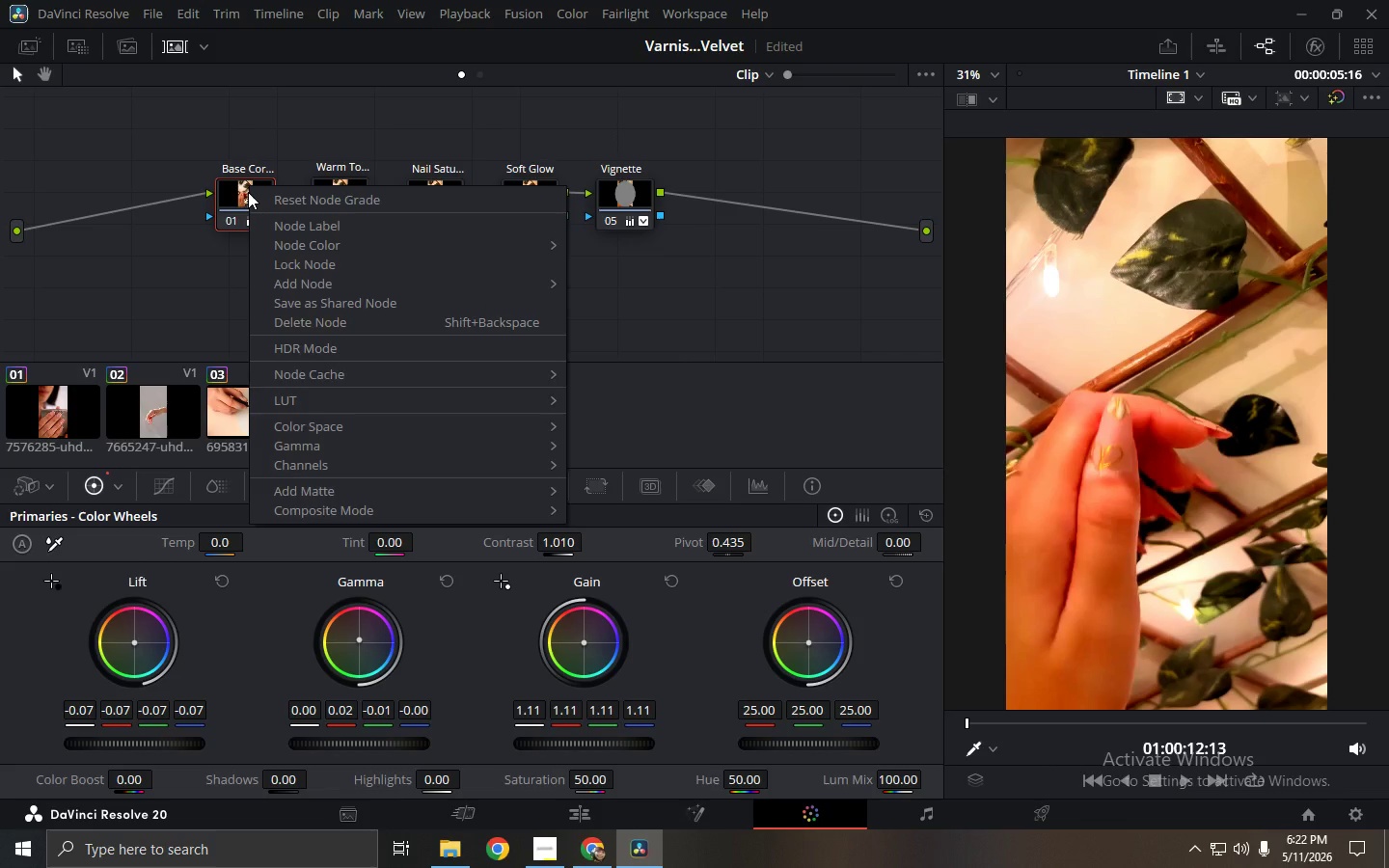 
left_click([248, 192])
 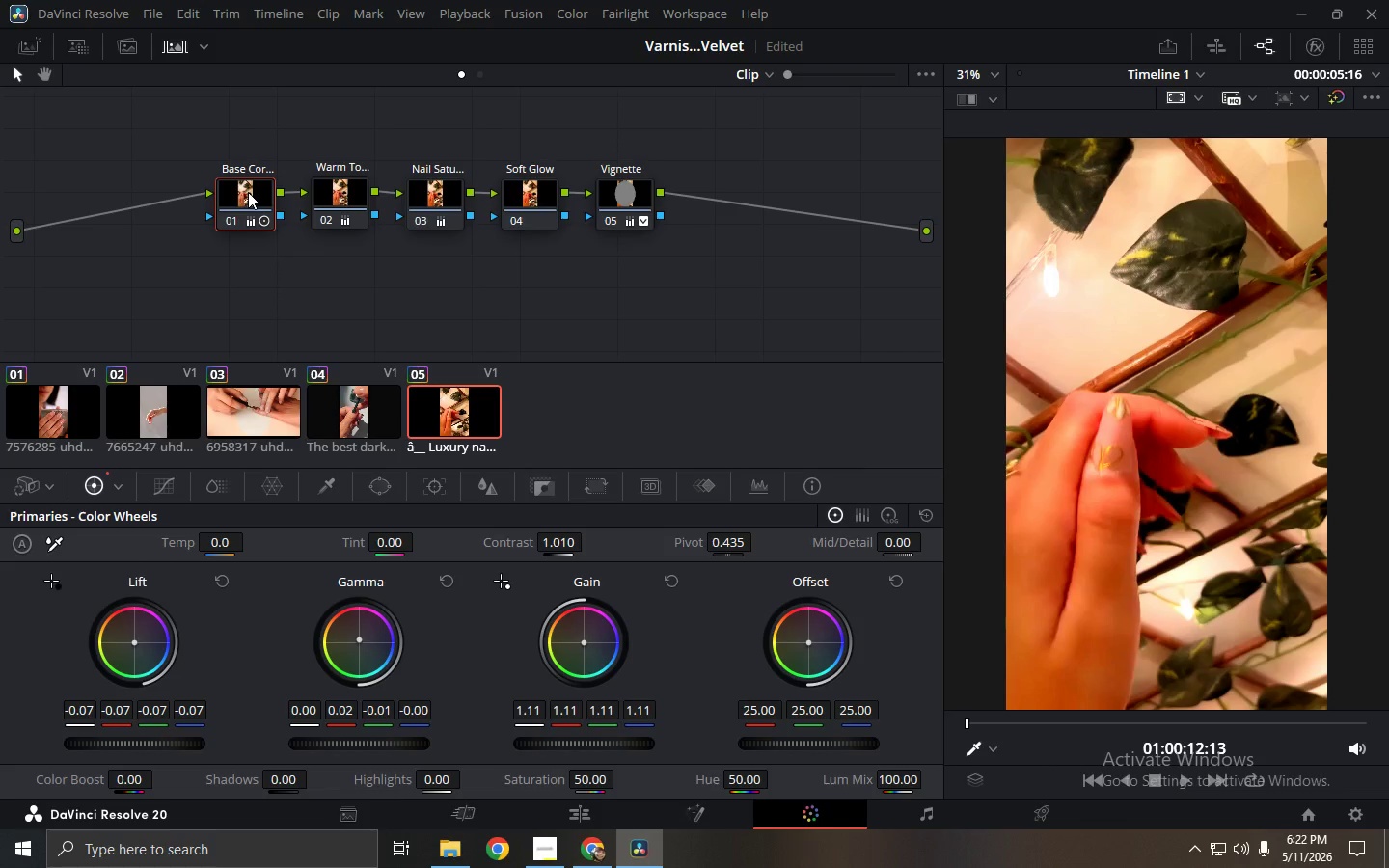 
right_click([248, 192])
 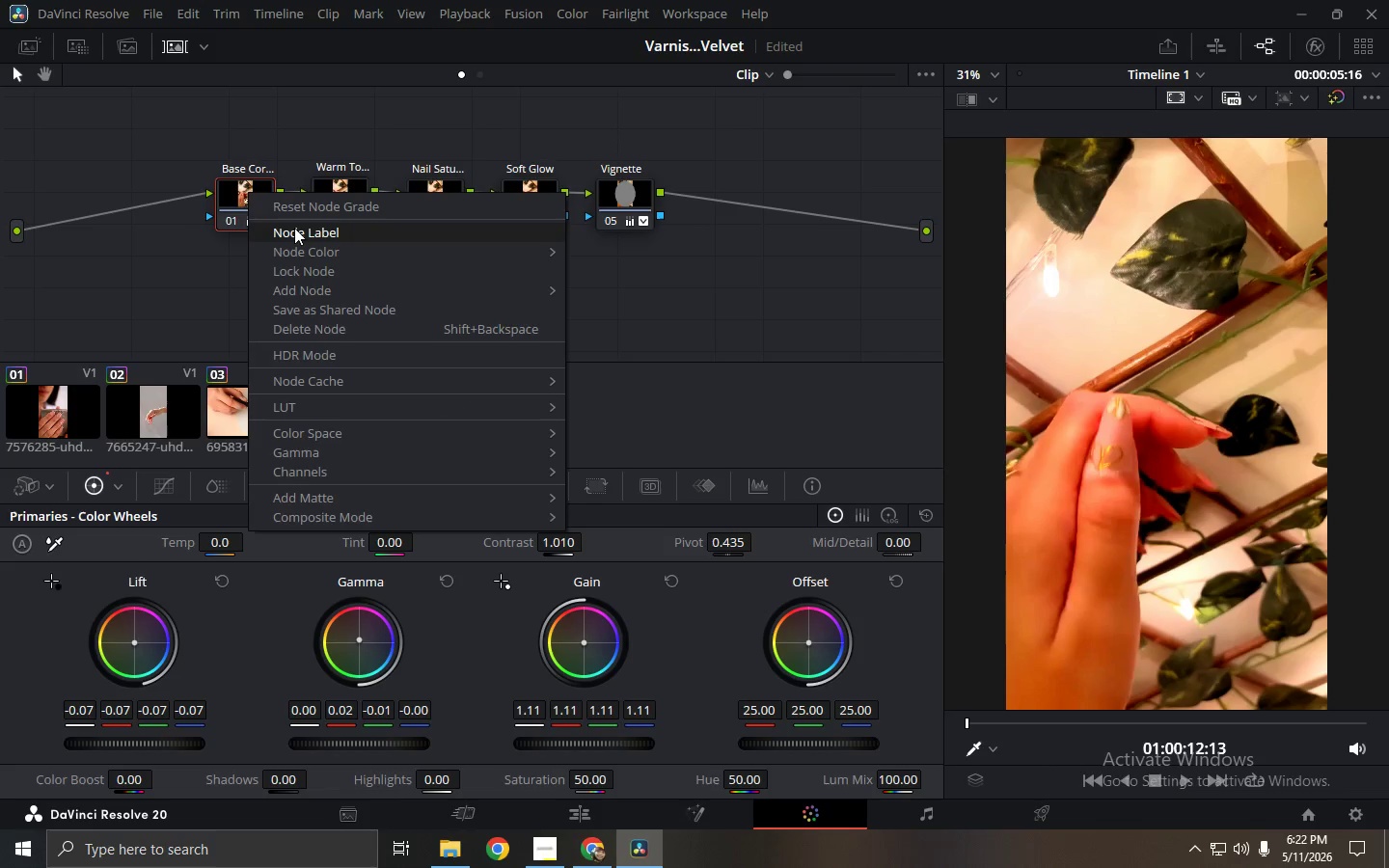 
left_click([296, 230])
 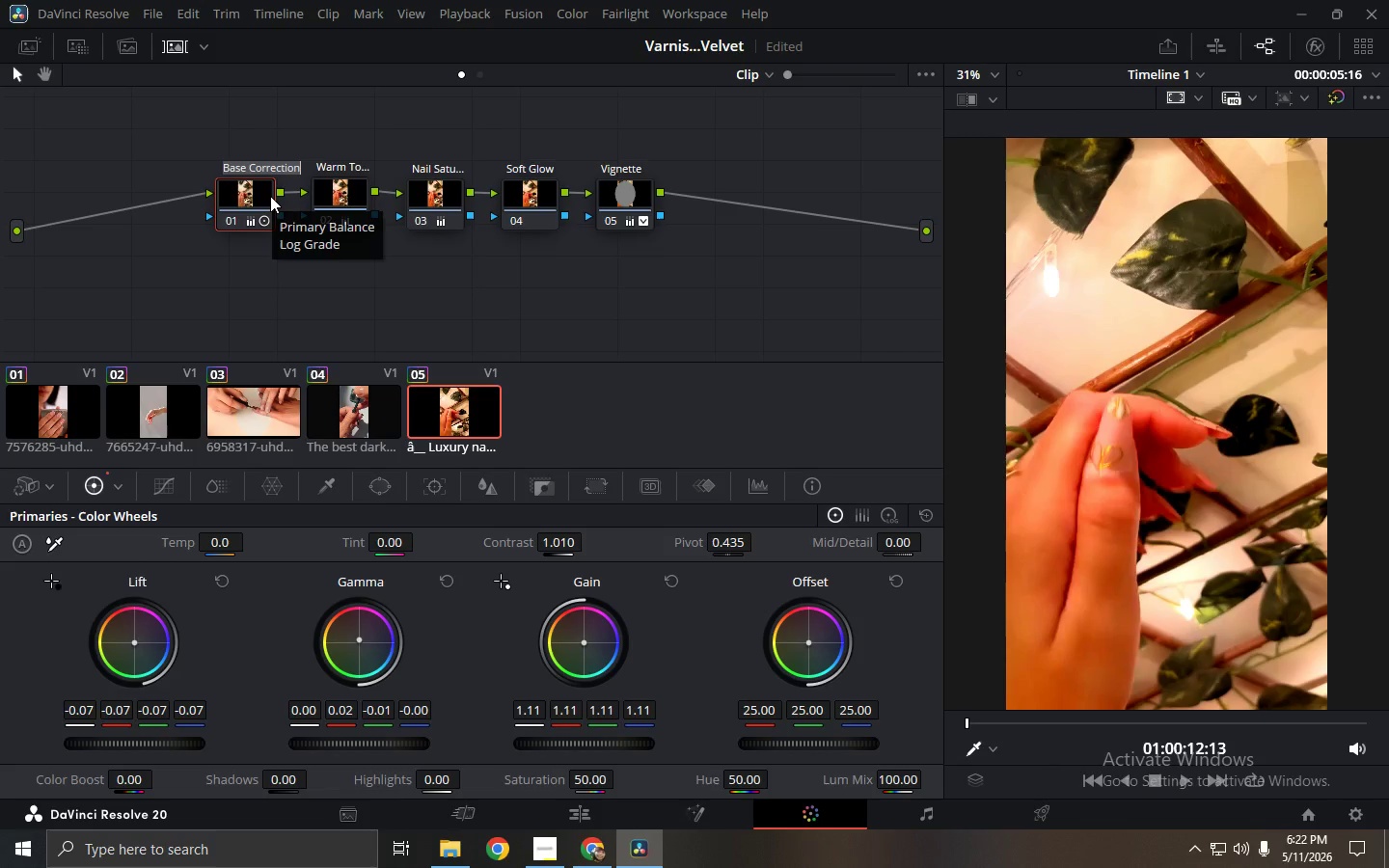 
type(Base Match)
 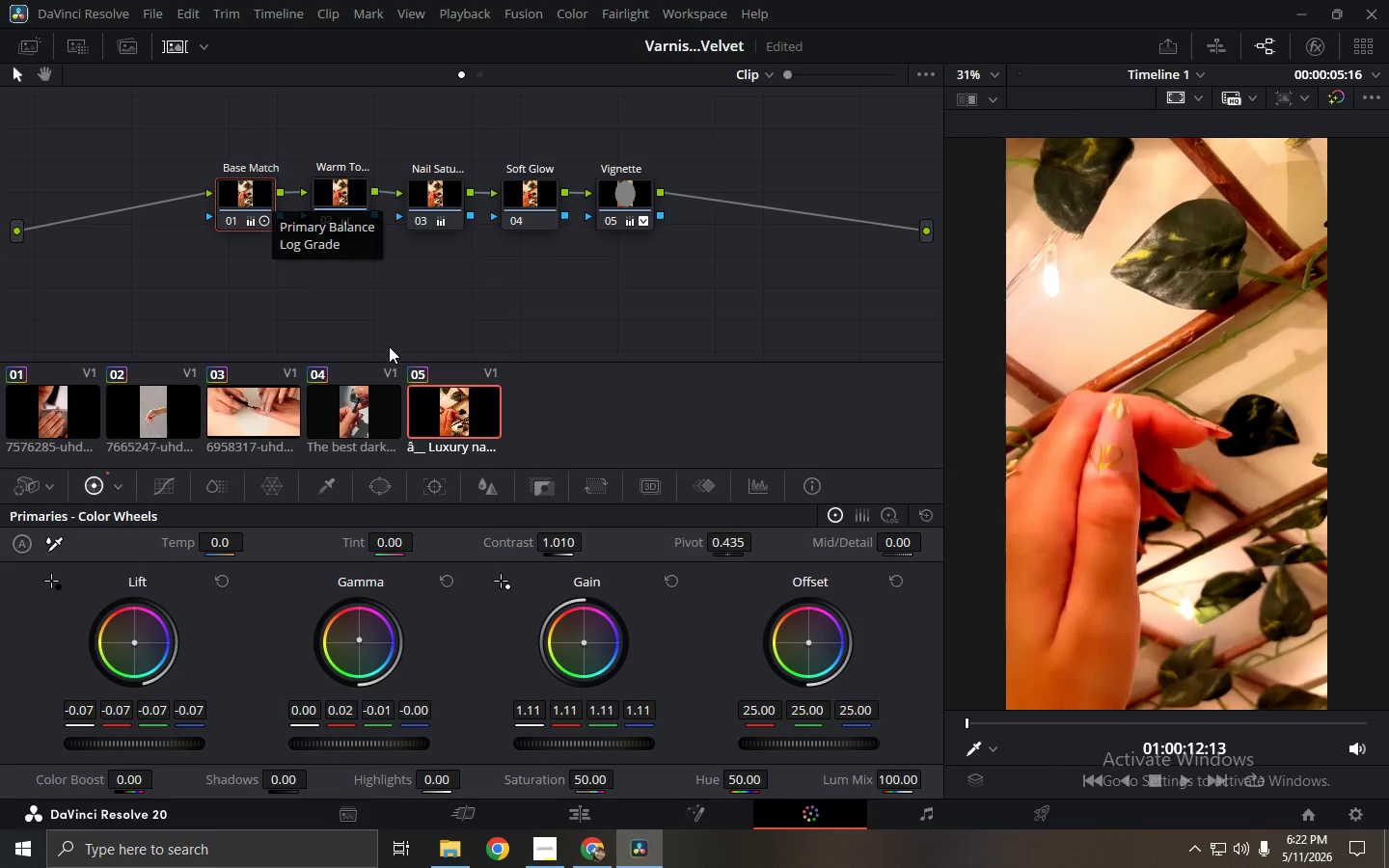 
left_click([396, 340])
 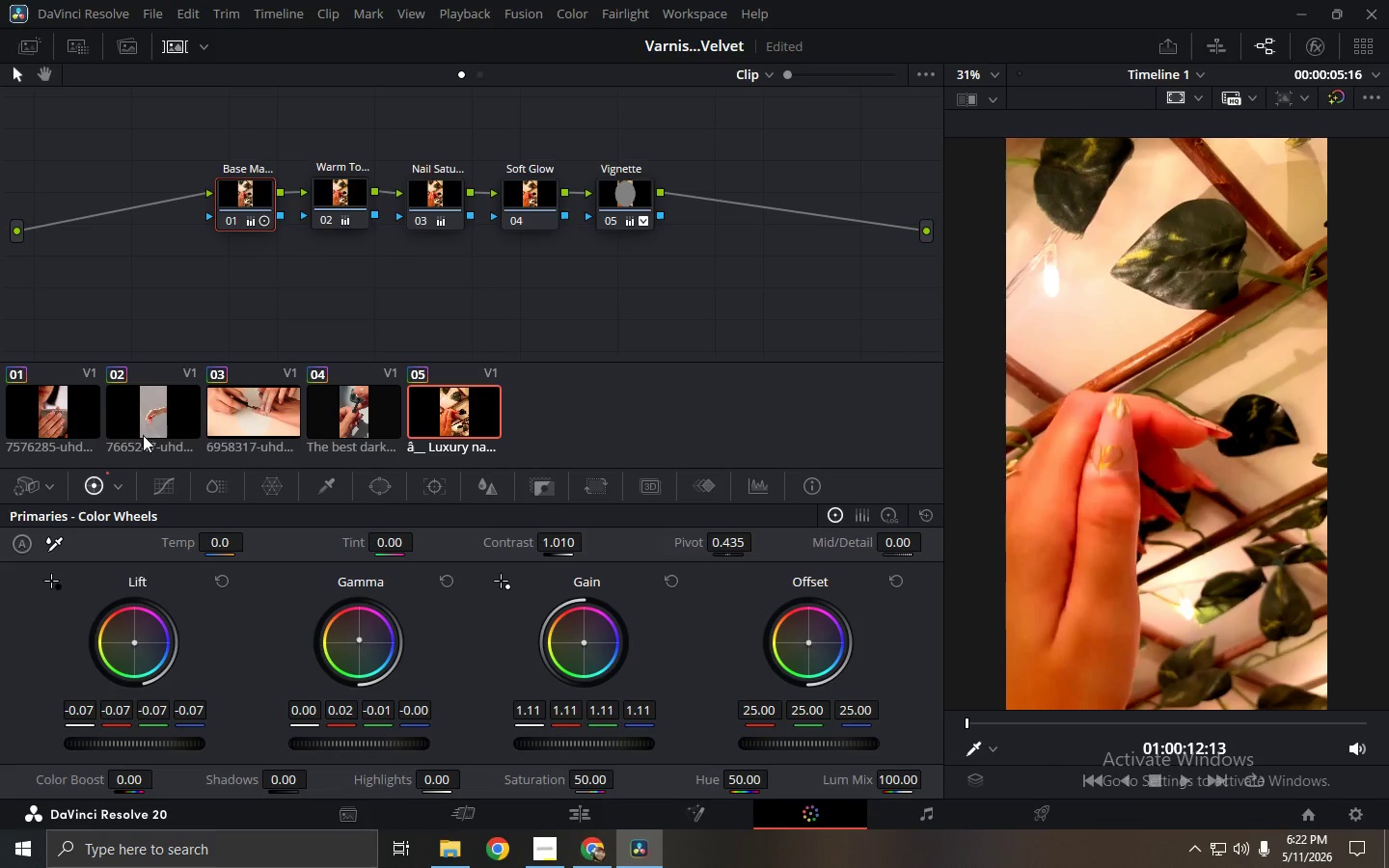 
left_click([88, 428])
 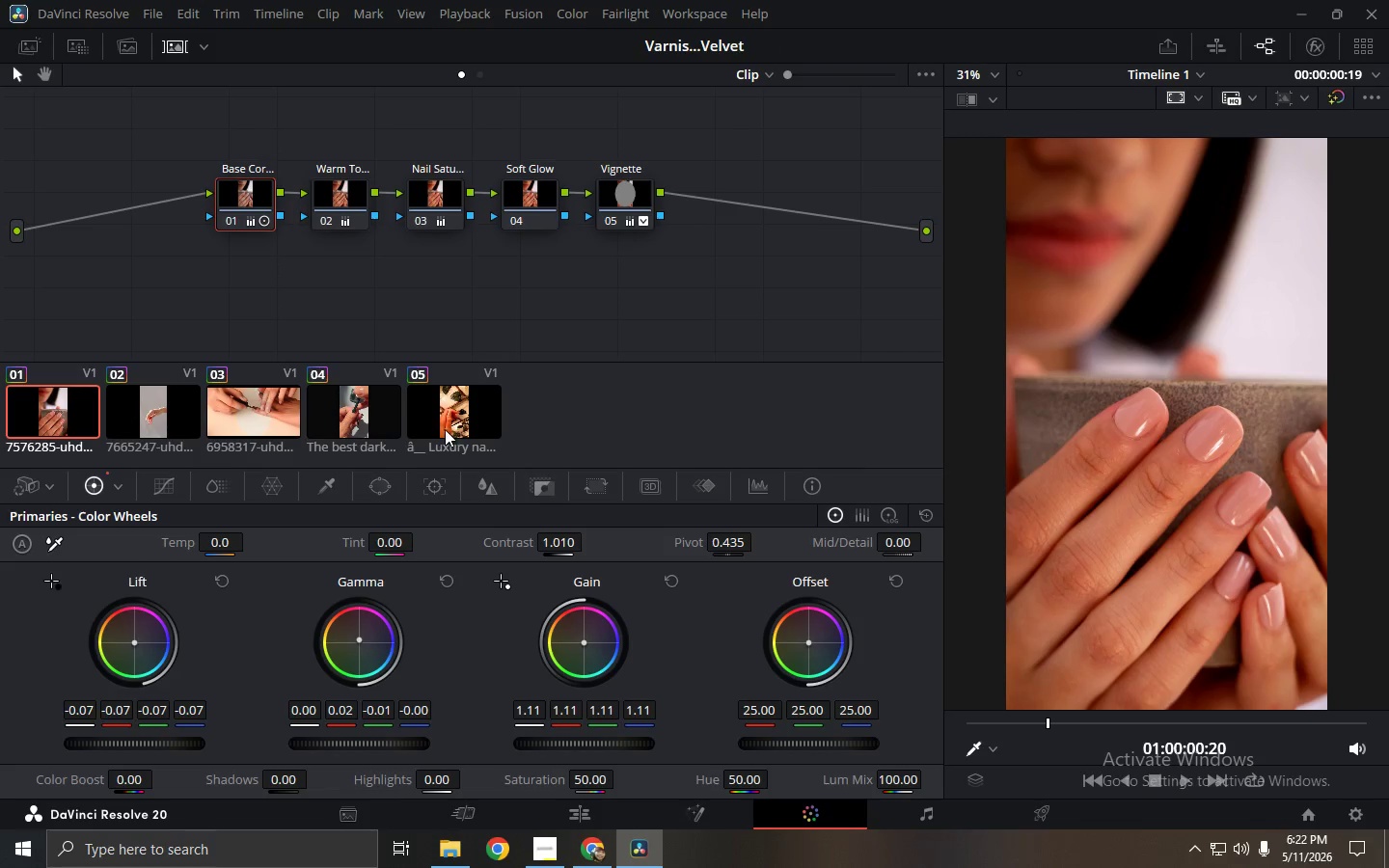 
left_click([466, 437])
 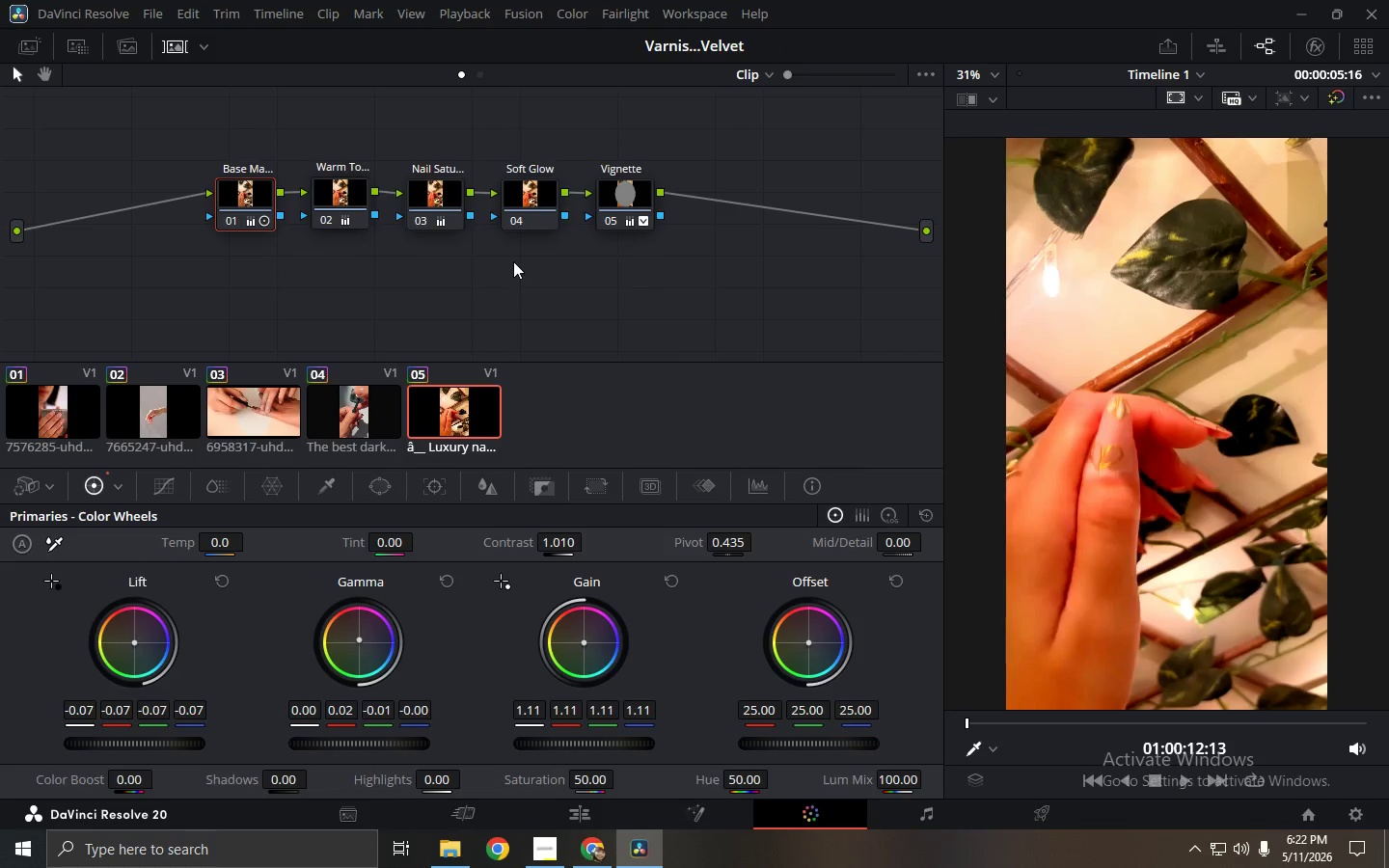 
left_click([351, 209])
 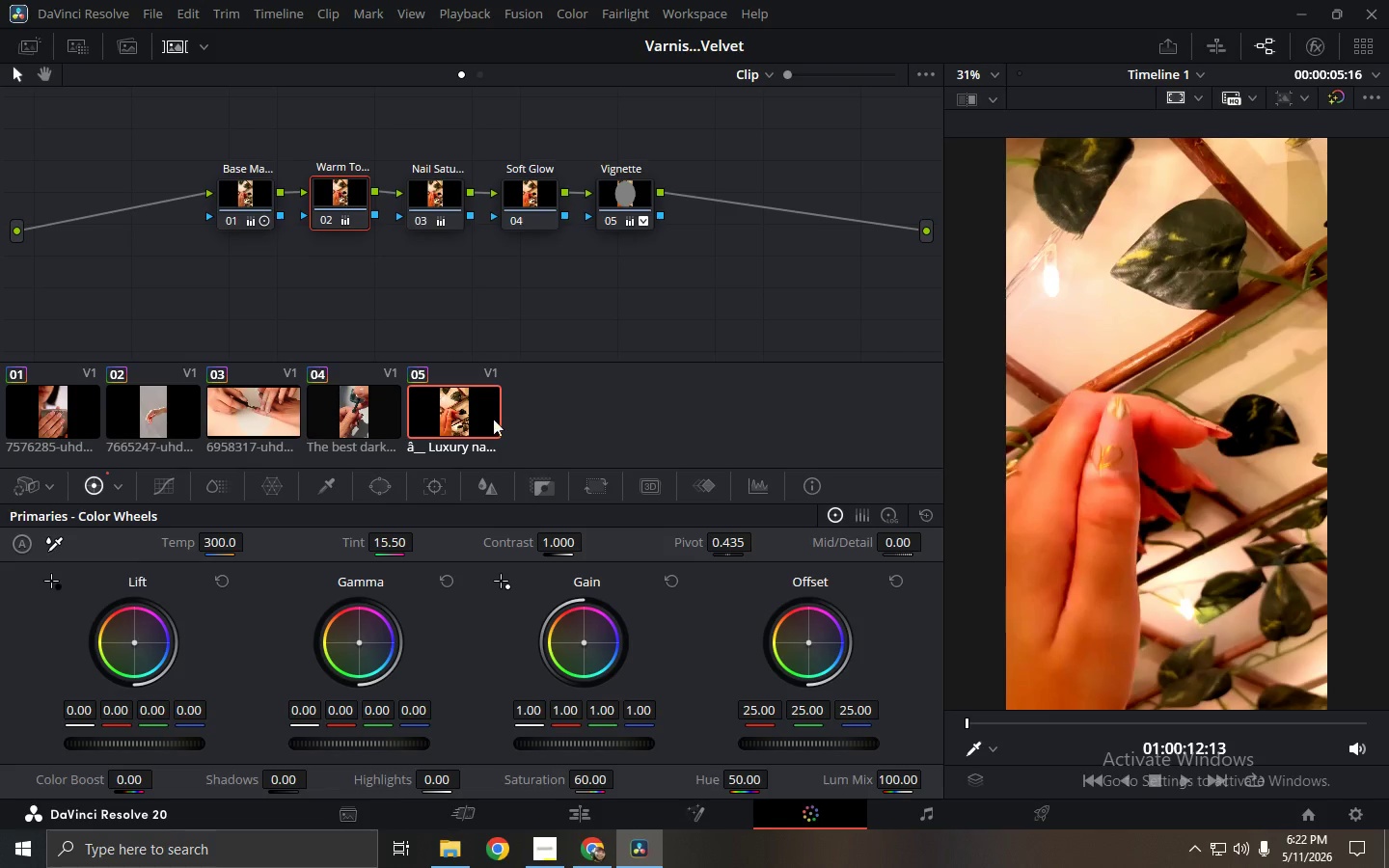 
left_click([491, 431])
 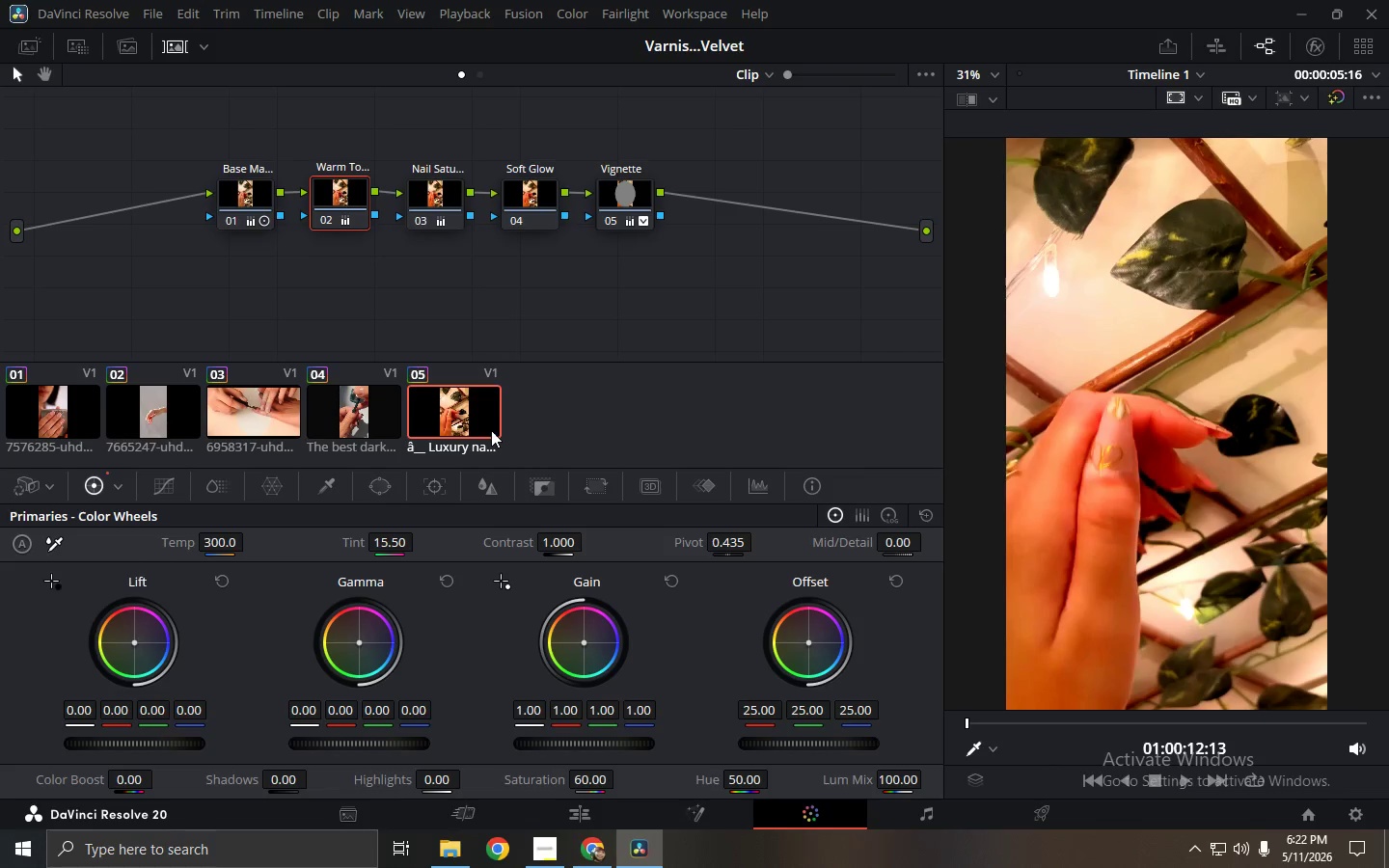 
key(Control+ControlLeft)
 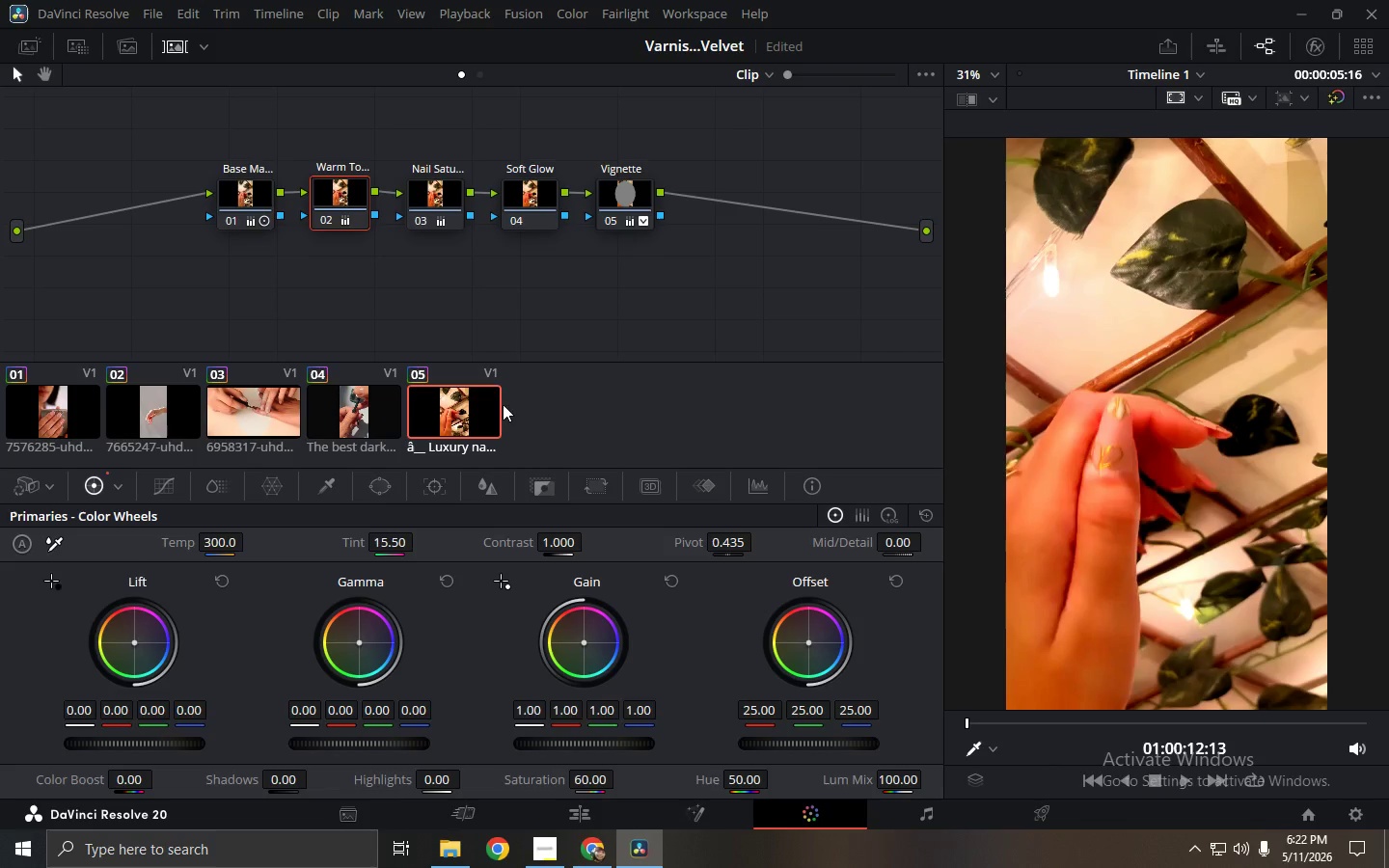 
key(Control+Z)
 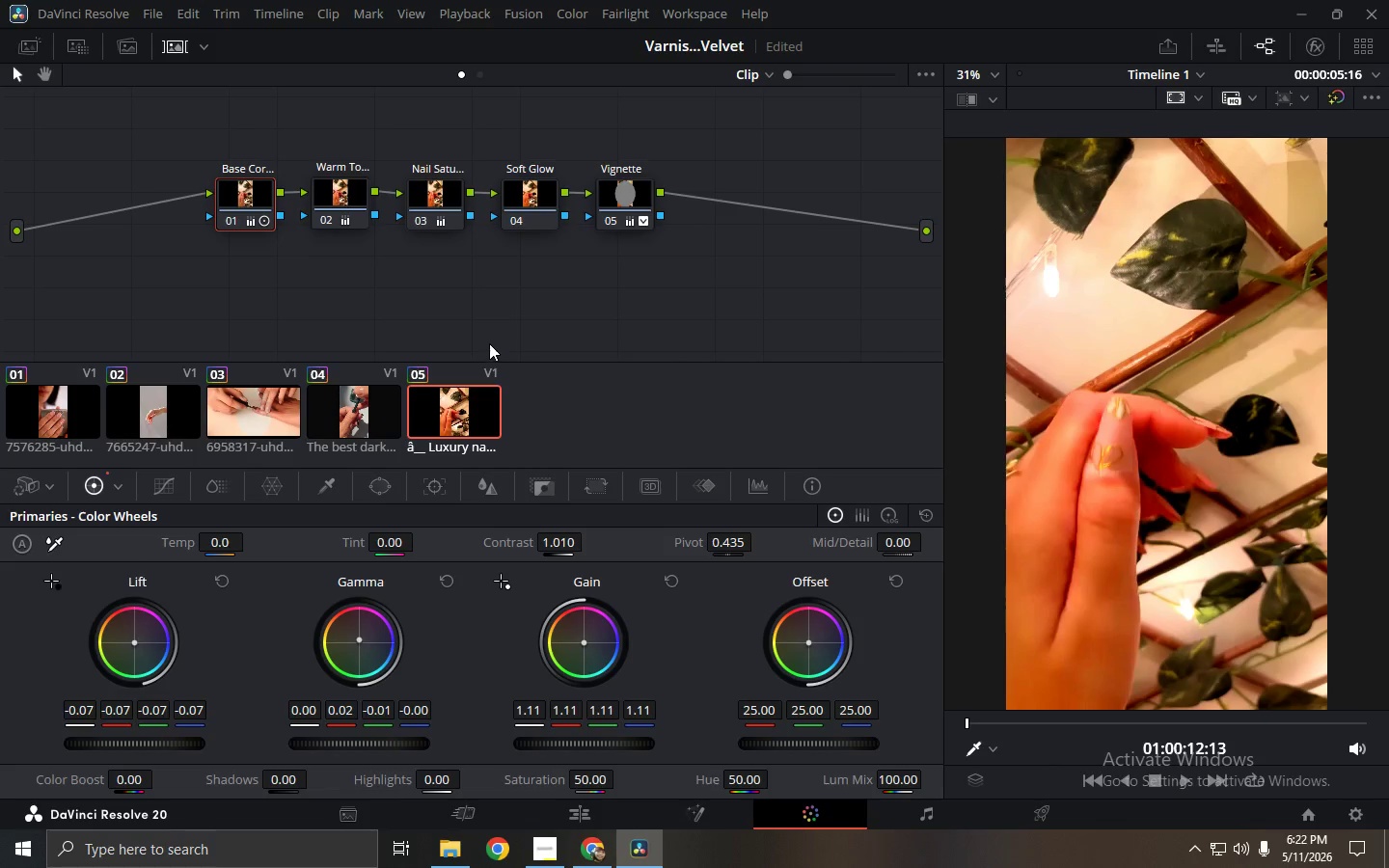 
left_click([479, 336])
 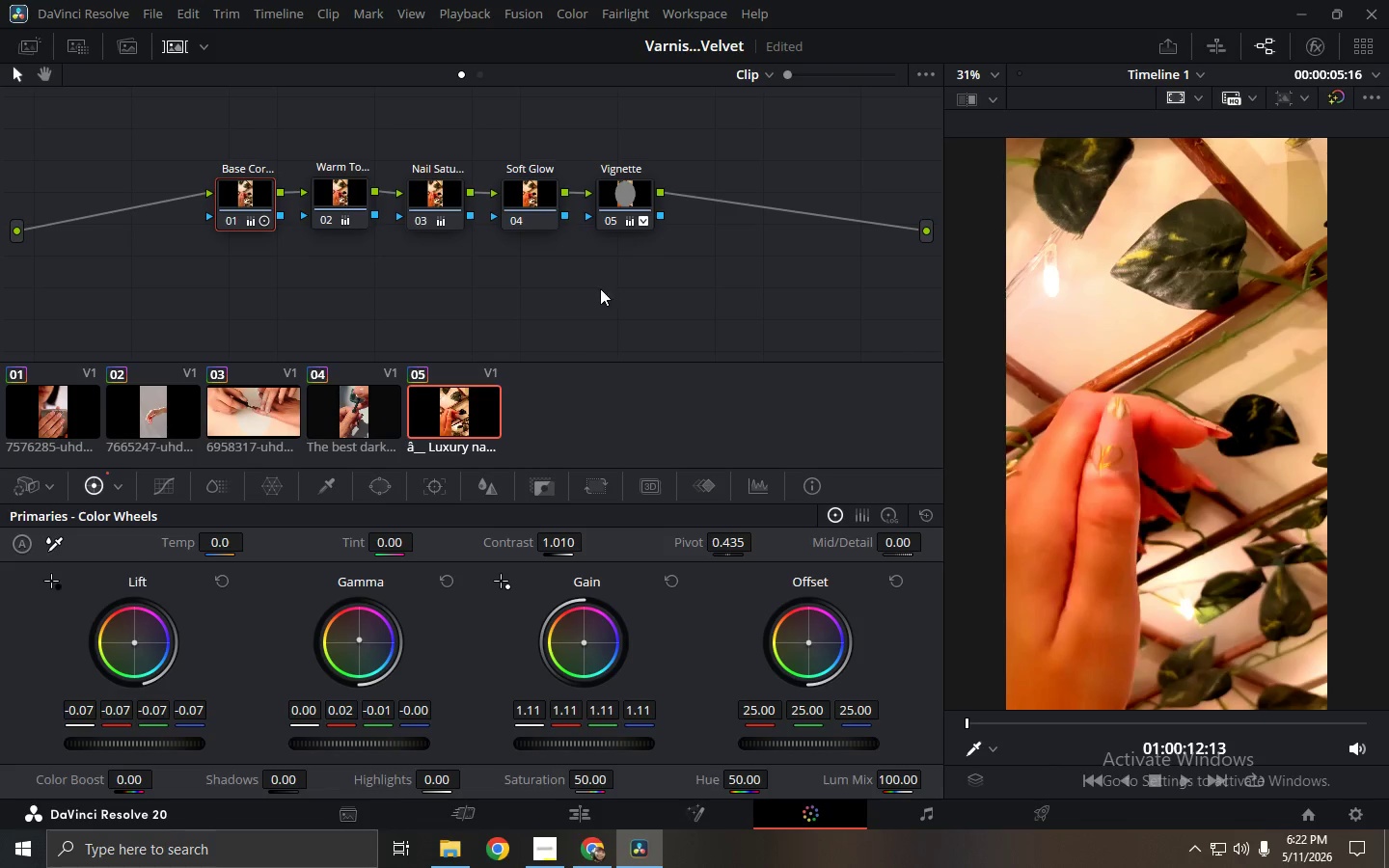 
left_click_drag(start_coordinate=[669, 292], to_coordinate=[206, 154])
 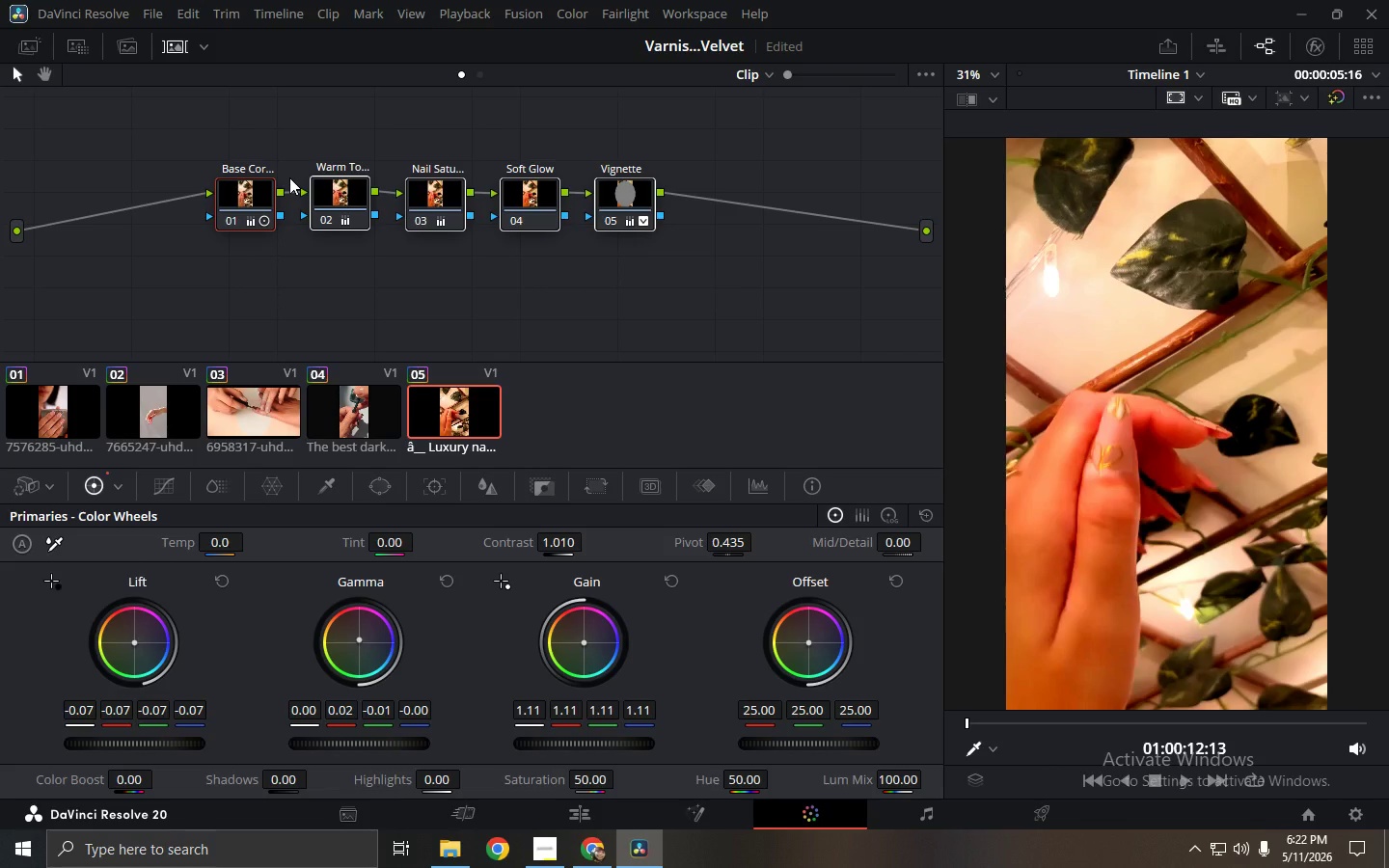 
key(Backspace)
 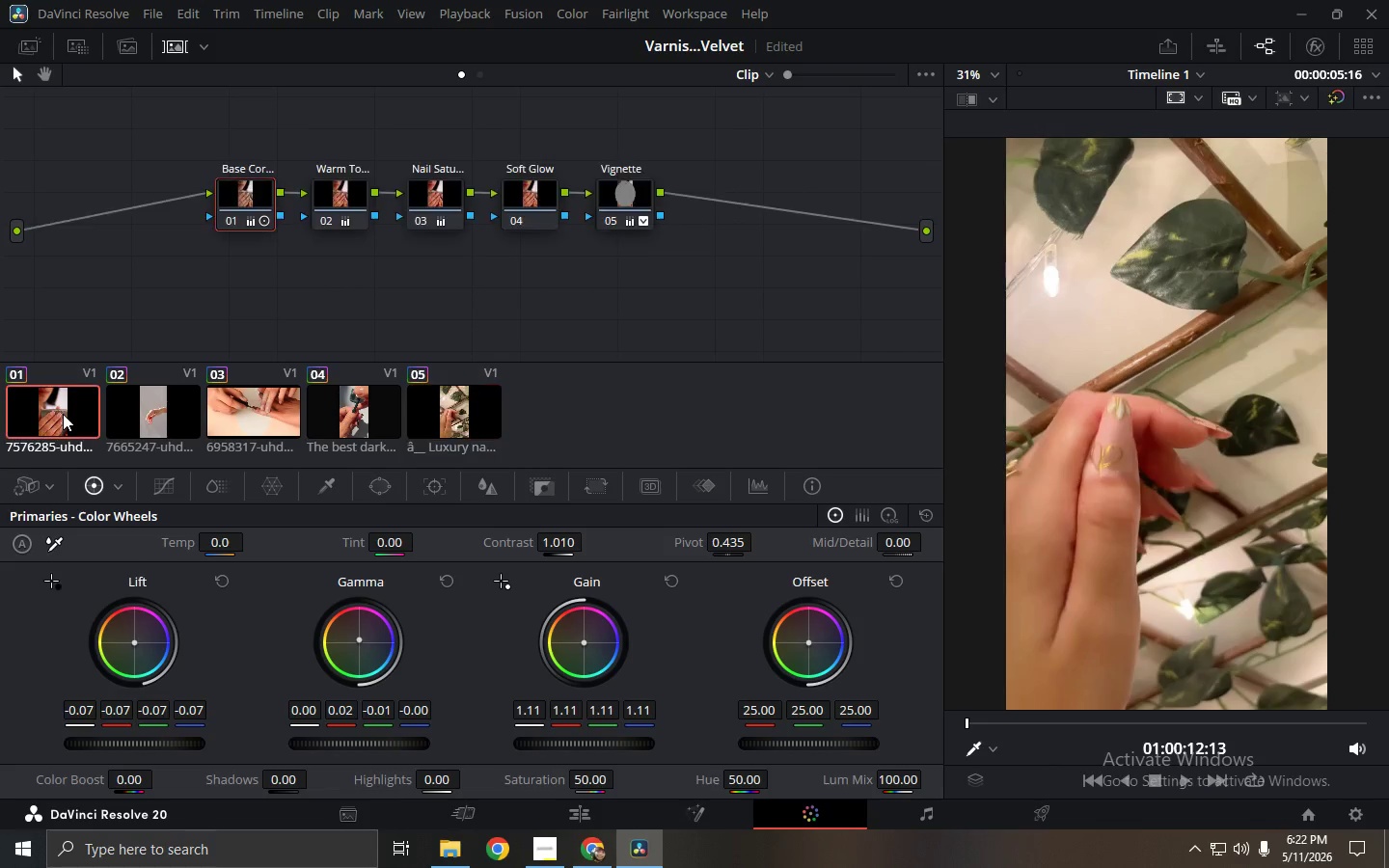 
double_click([138, 417])
 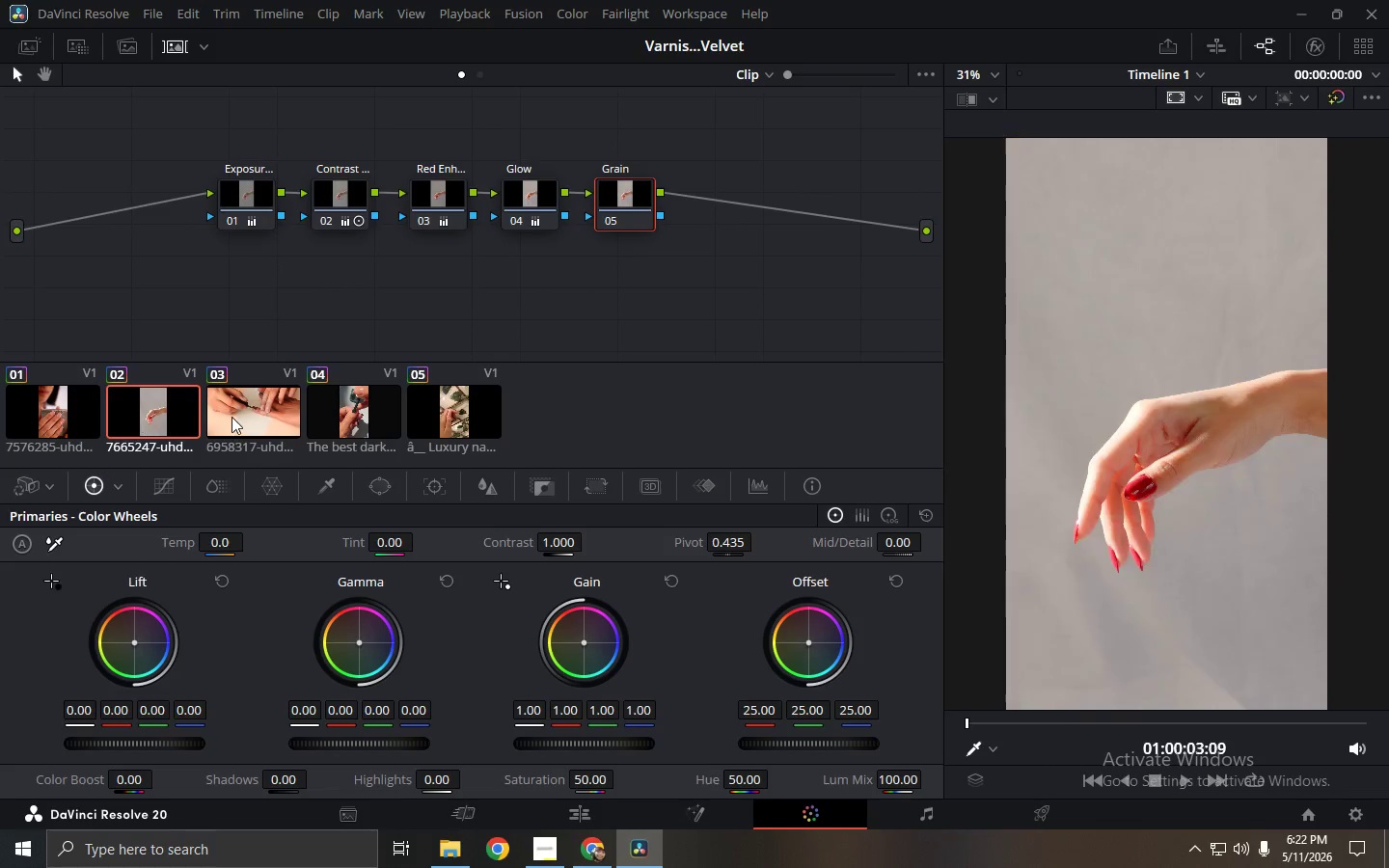 
triple_click([276, 417])
 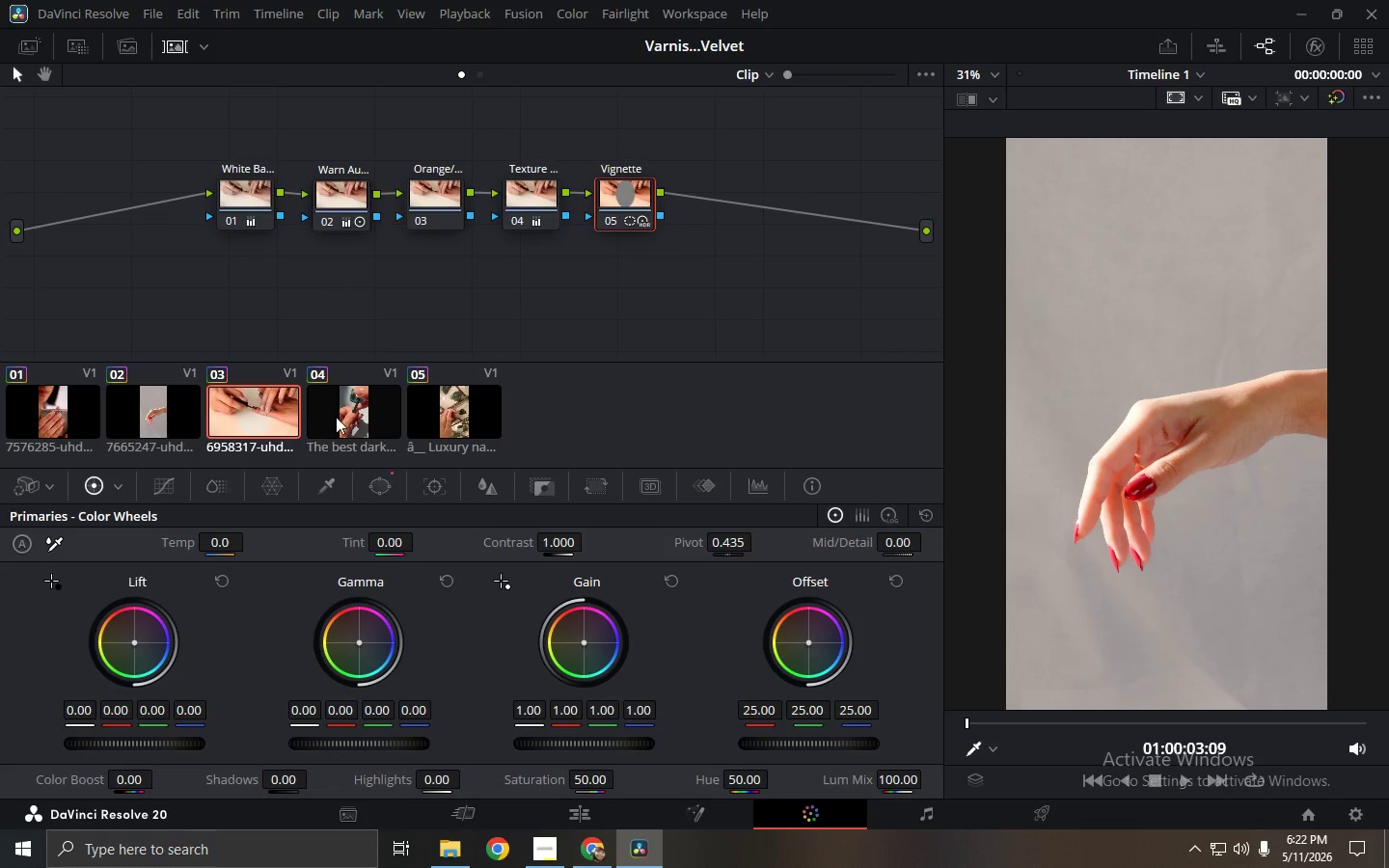 
triple_click([337, 417])
 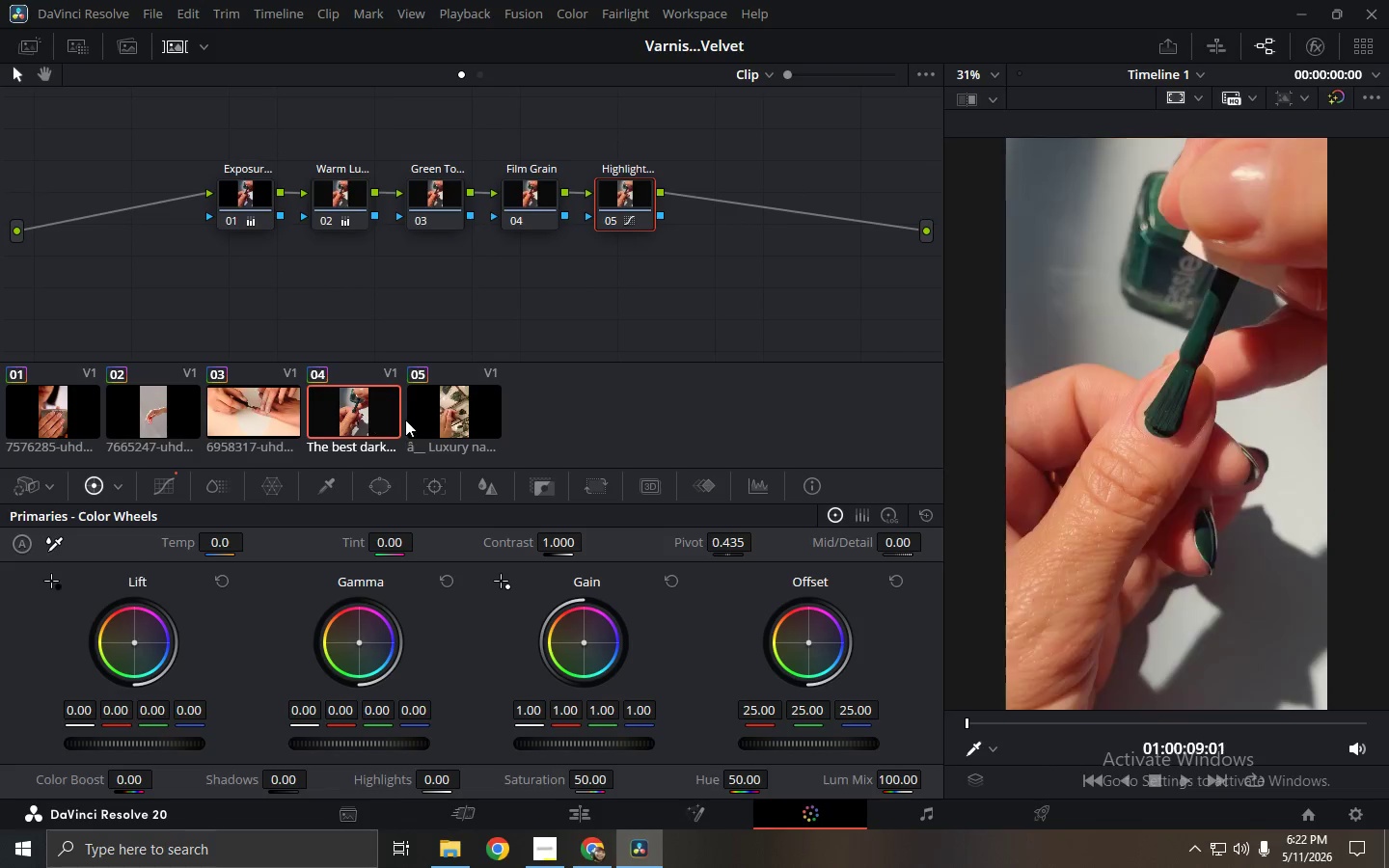 
triple_click([405, 420])
 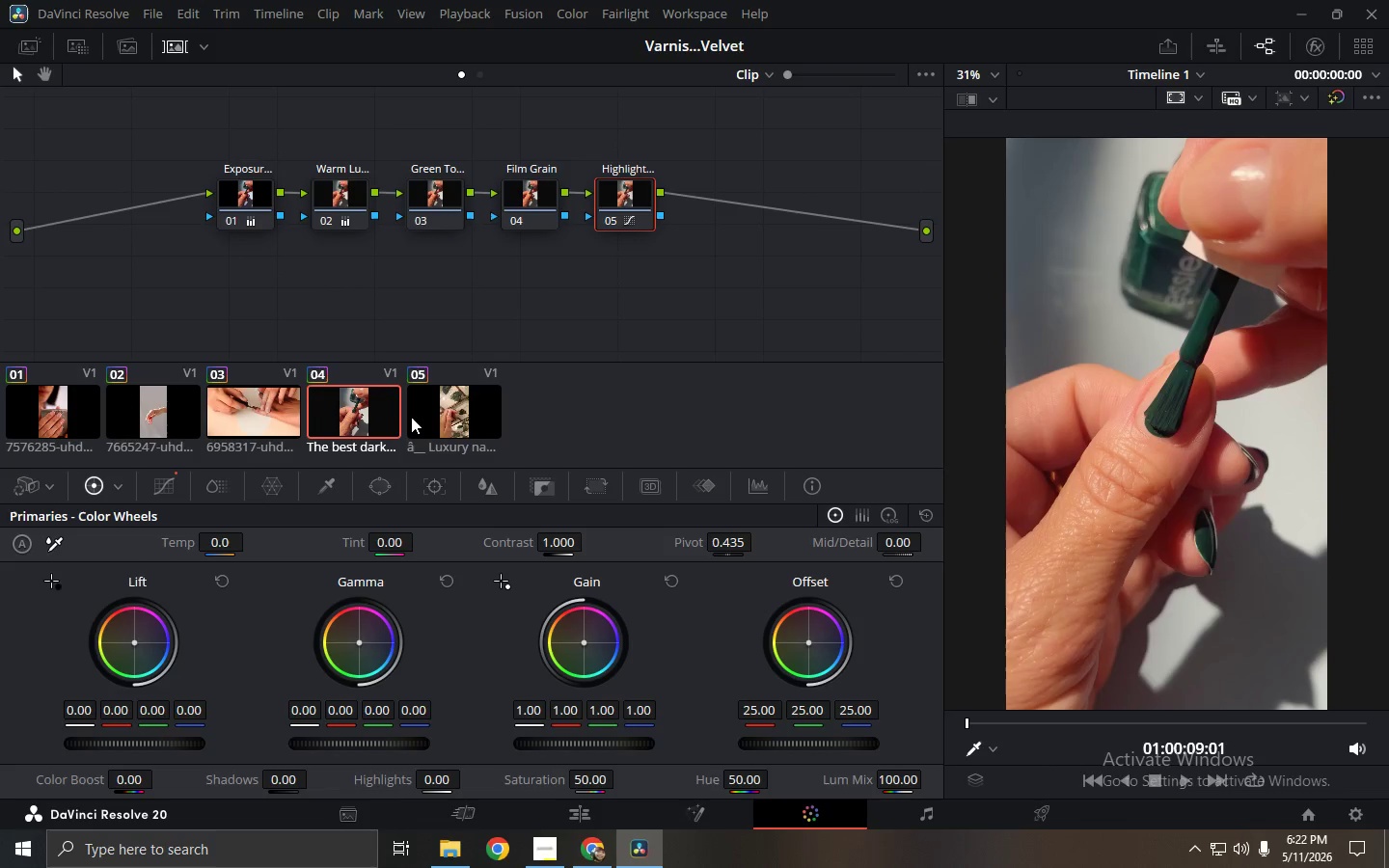 
left_click([418, 418])
 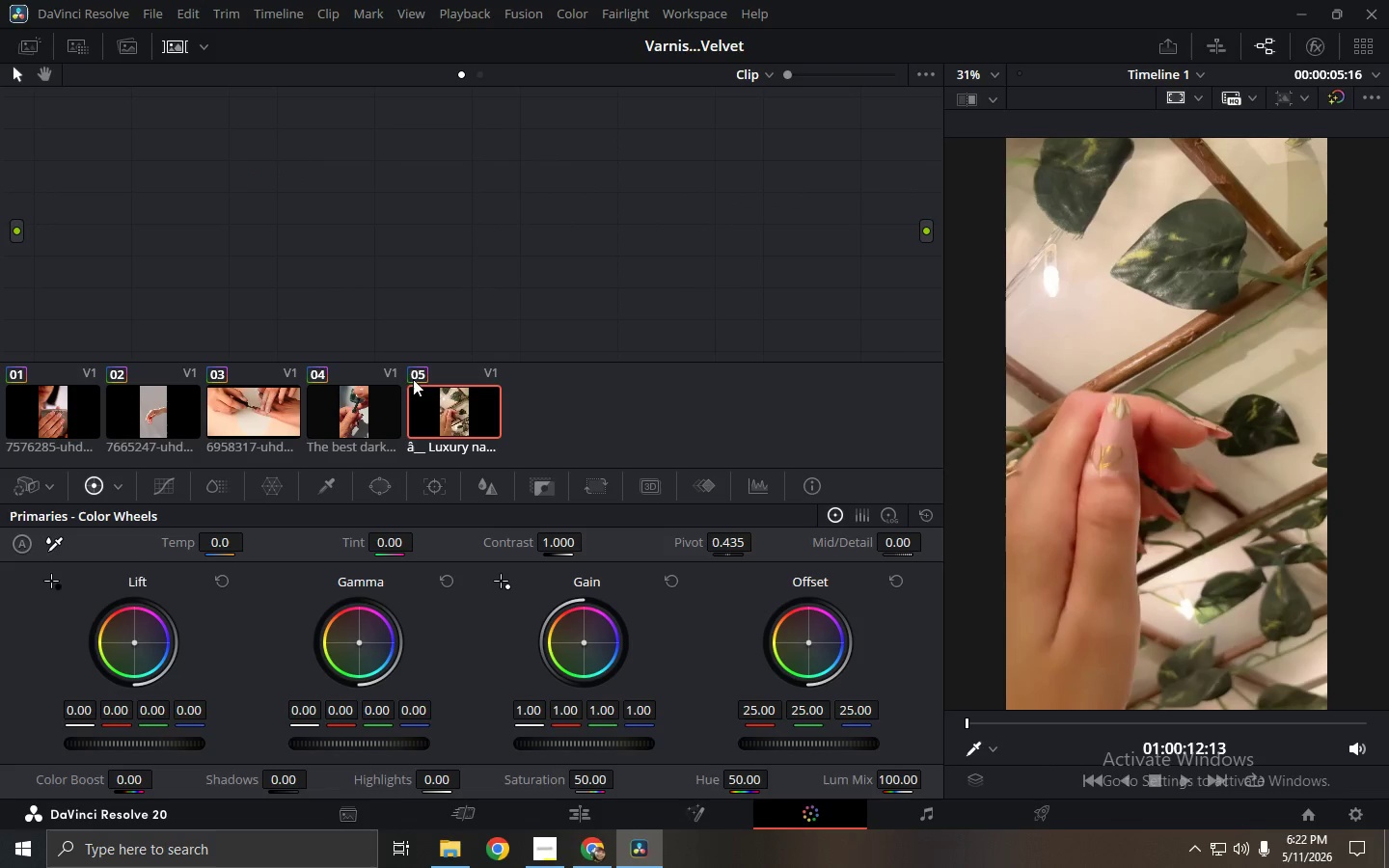 
key(Control+ControlLeft)
 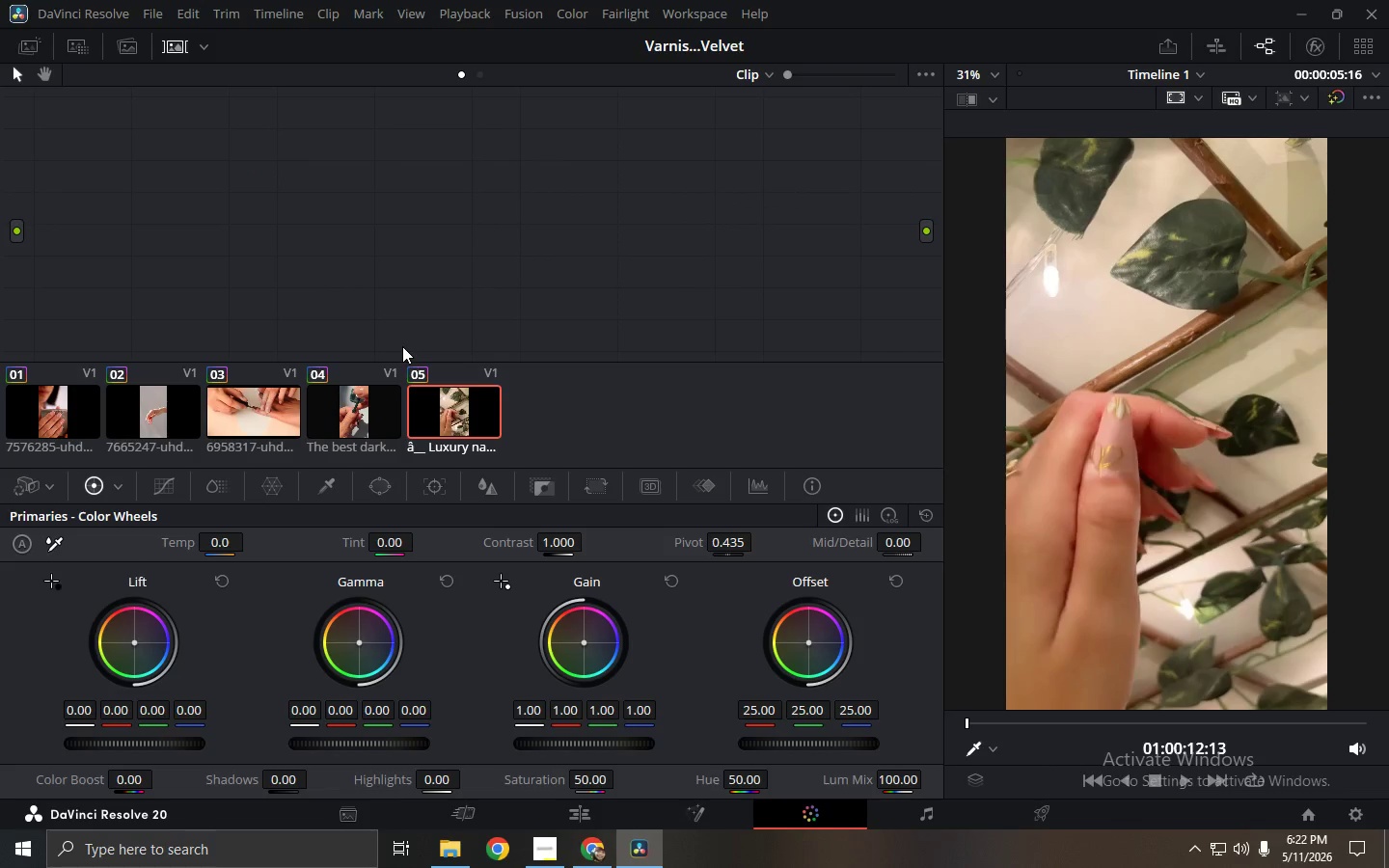 
key(Alt+S)
 